 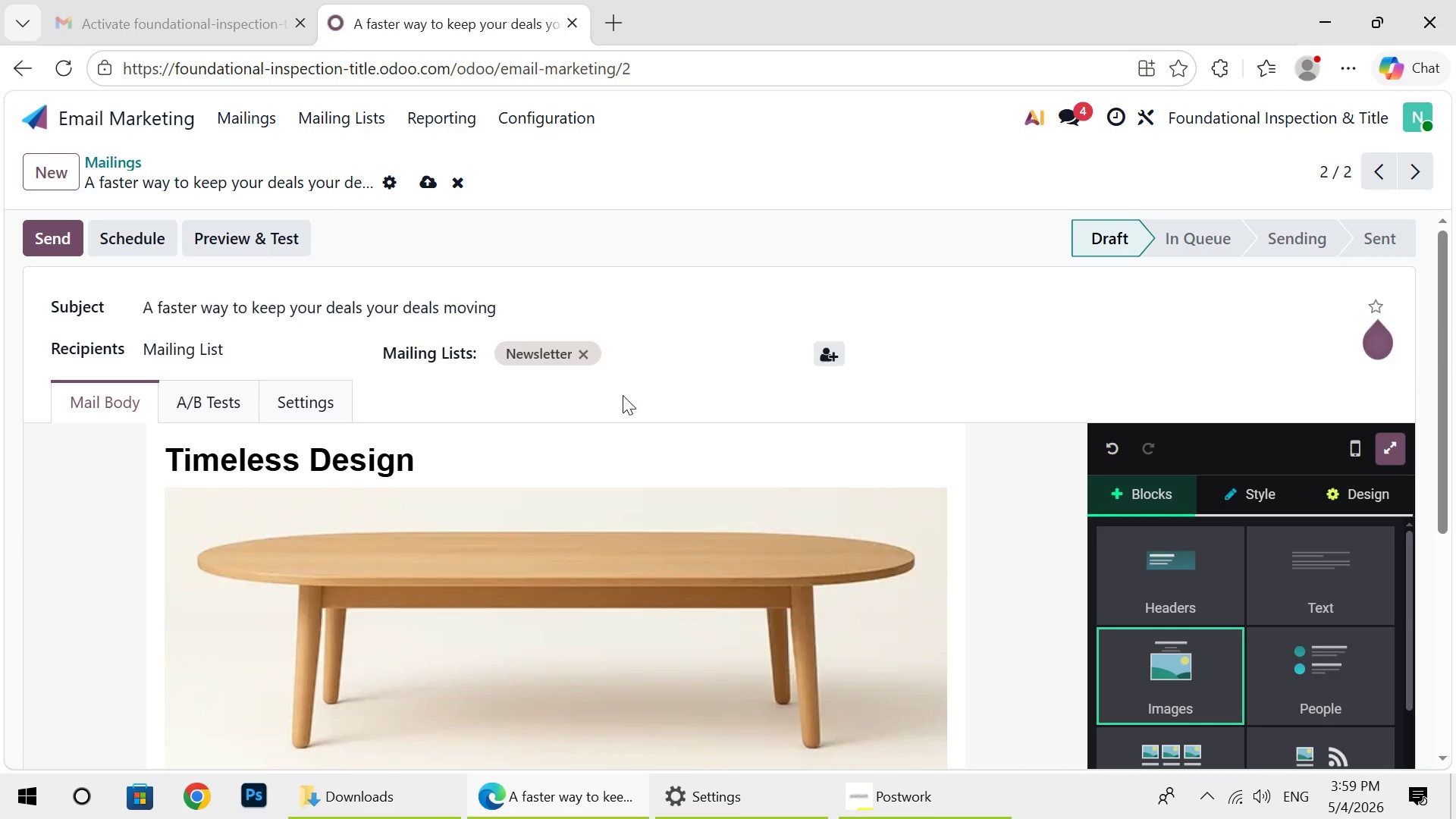 
left_click([508, 468])
 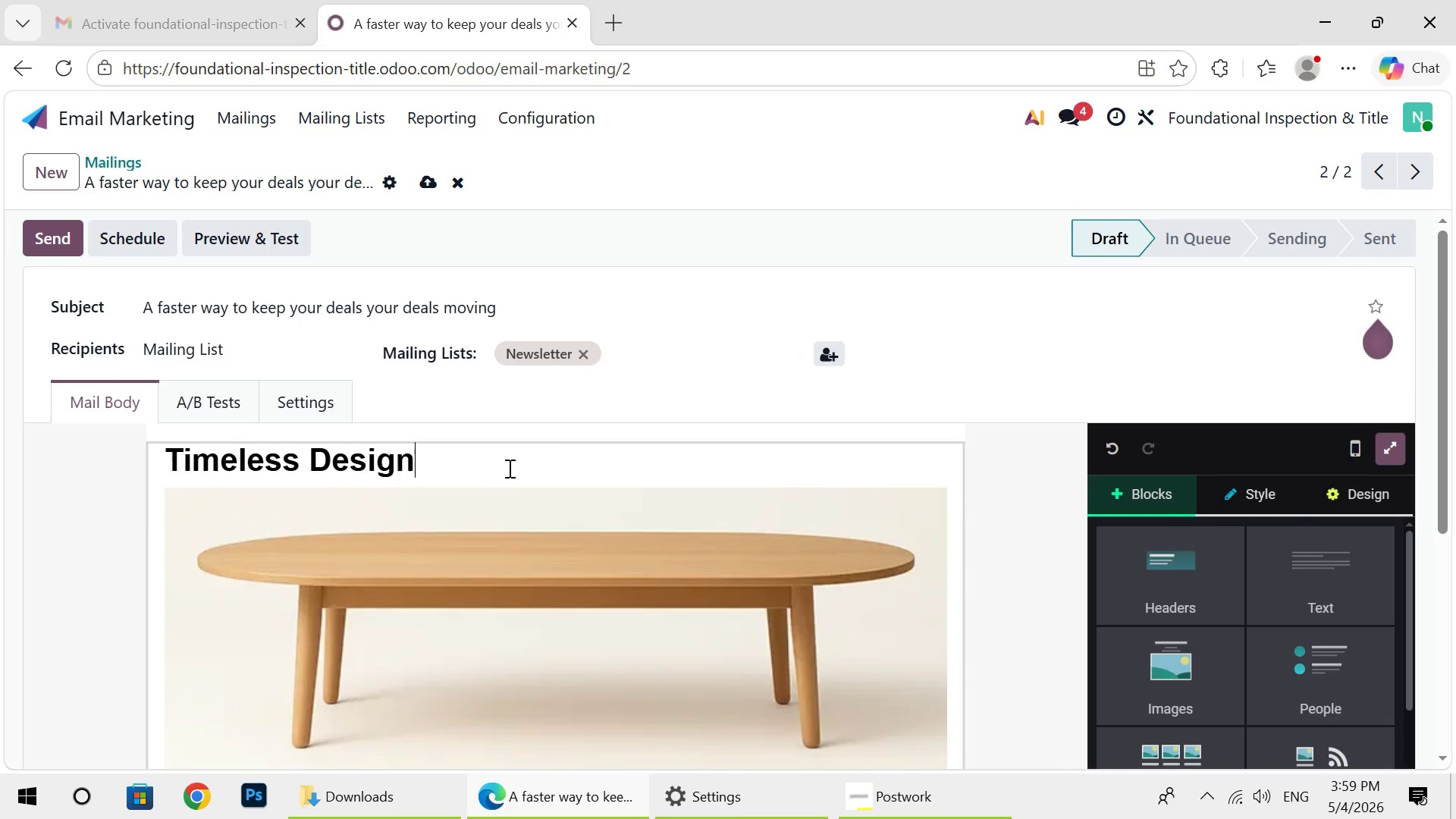 
key(Backspace)
 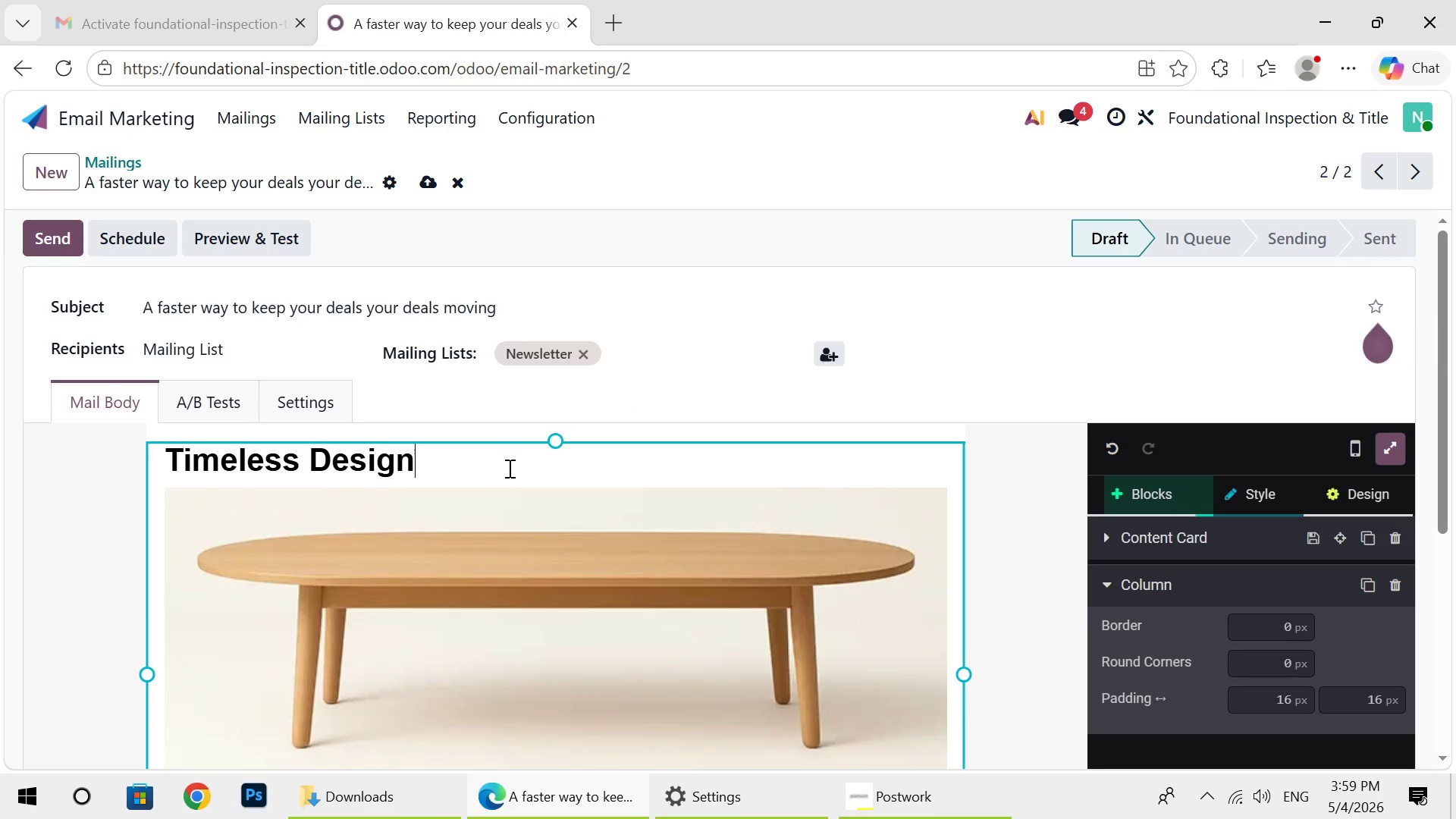 
key(Backspace)
 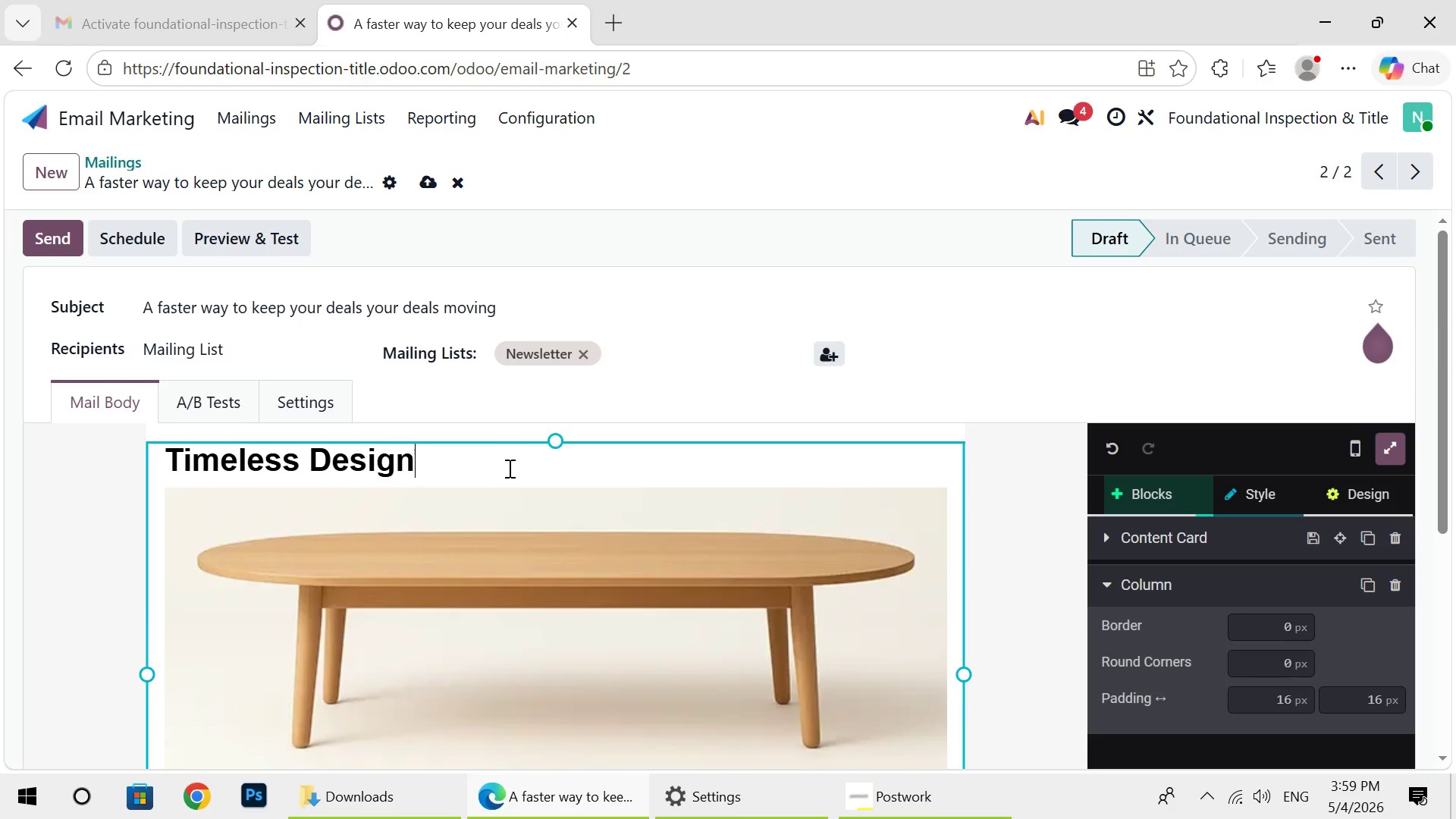 
key(Backspace)
 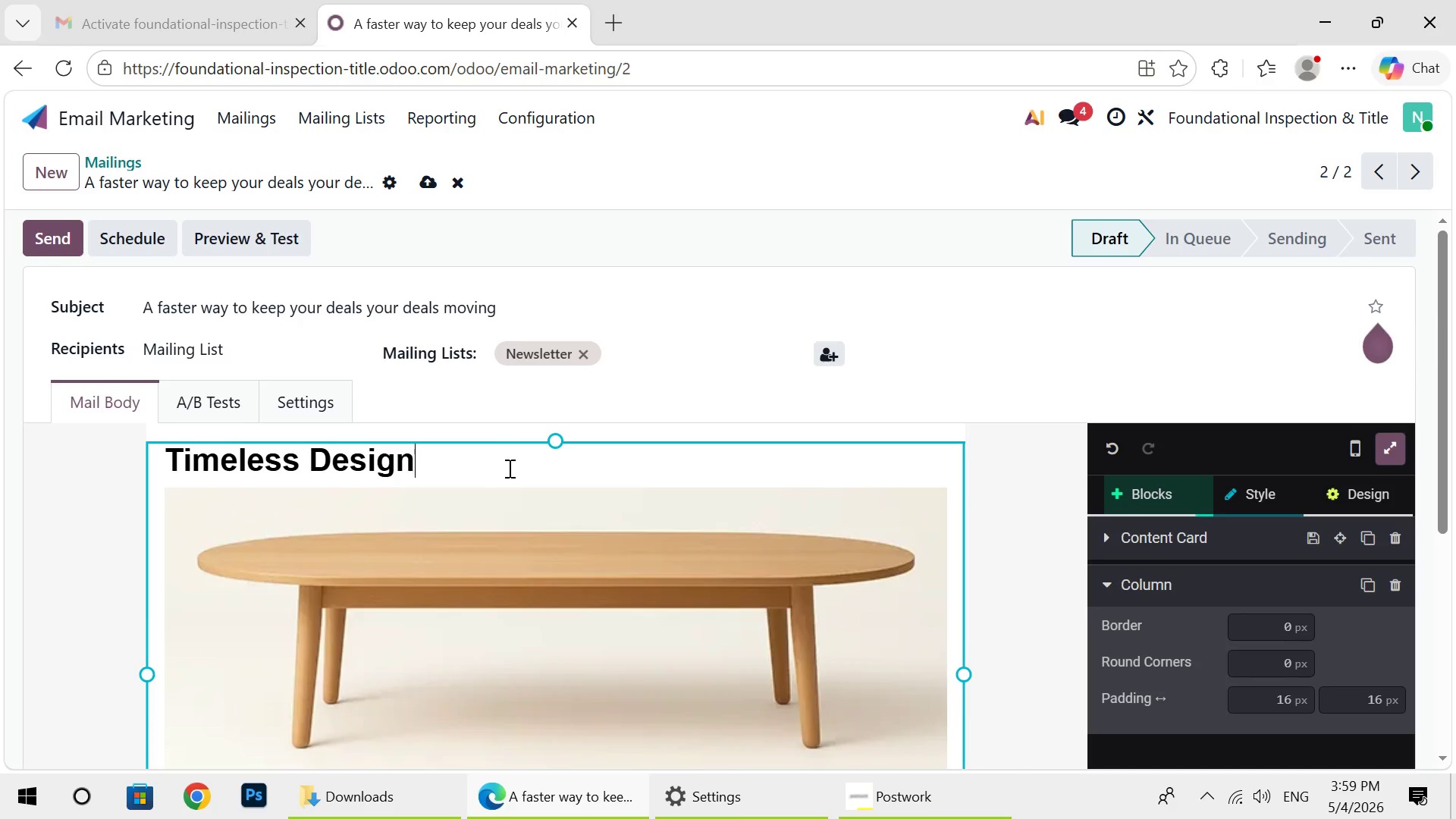 
key(Backspace)
 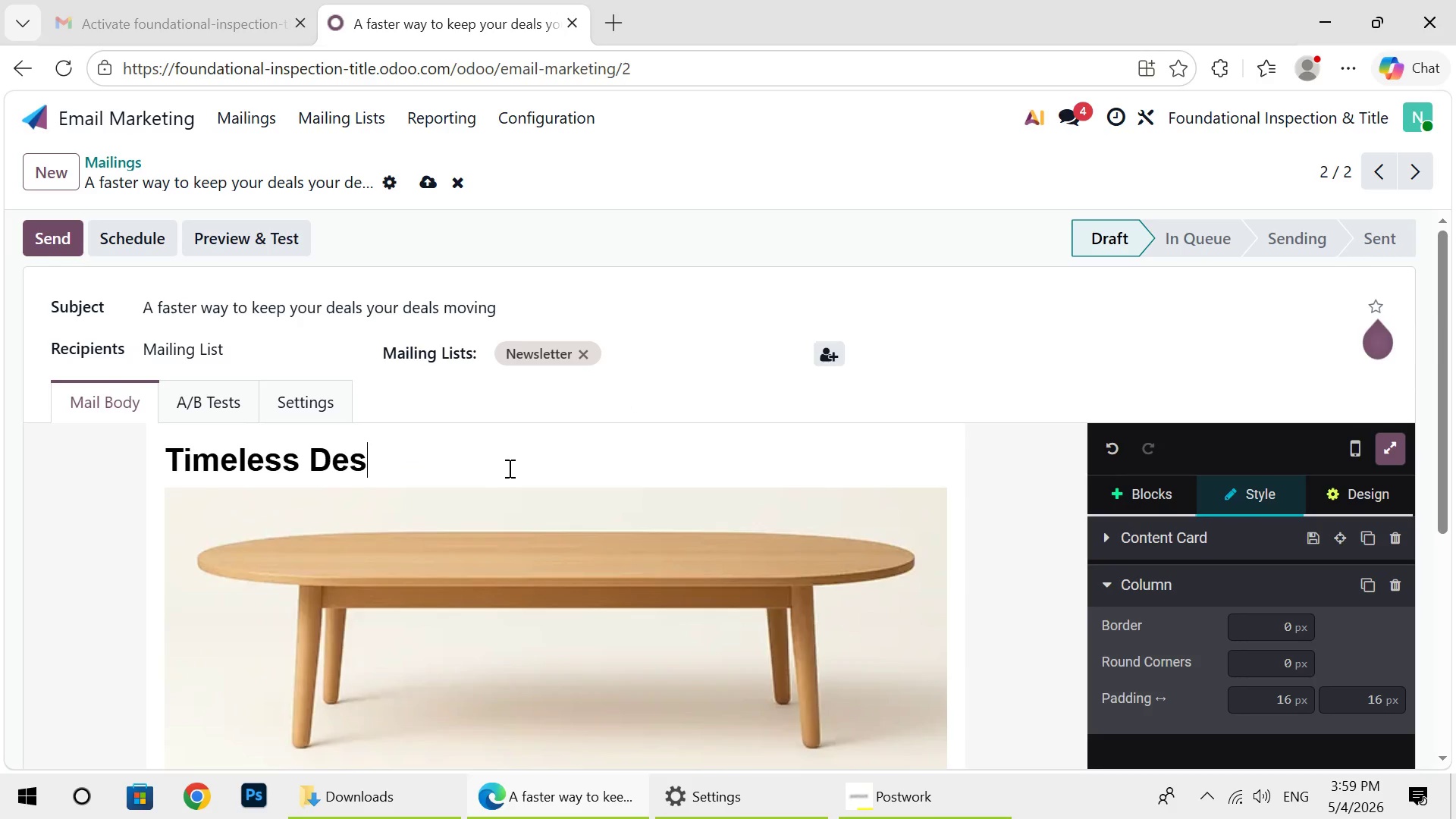 
key(Backspace)
 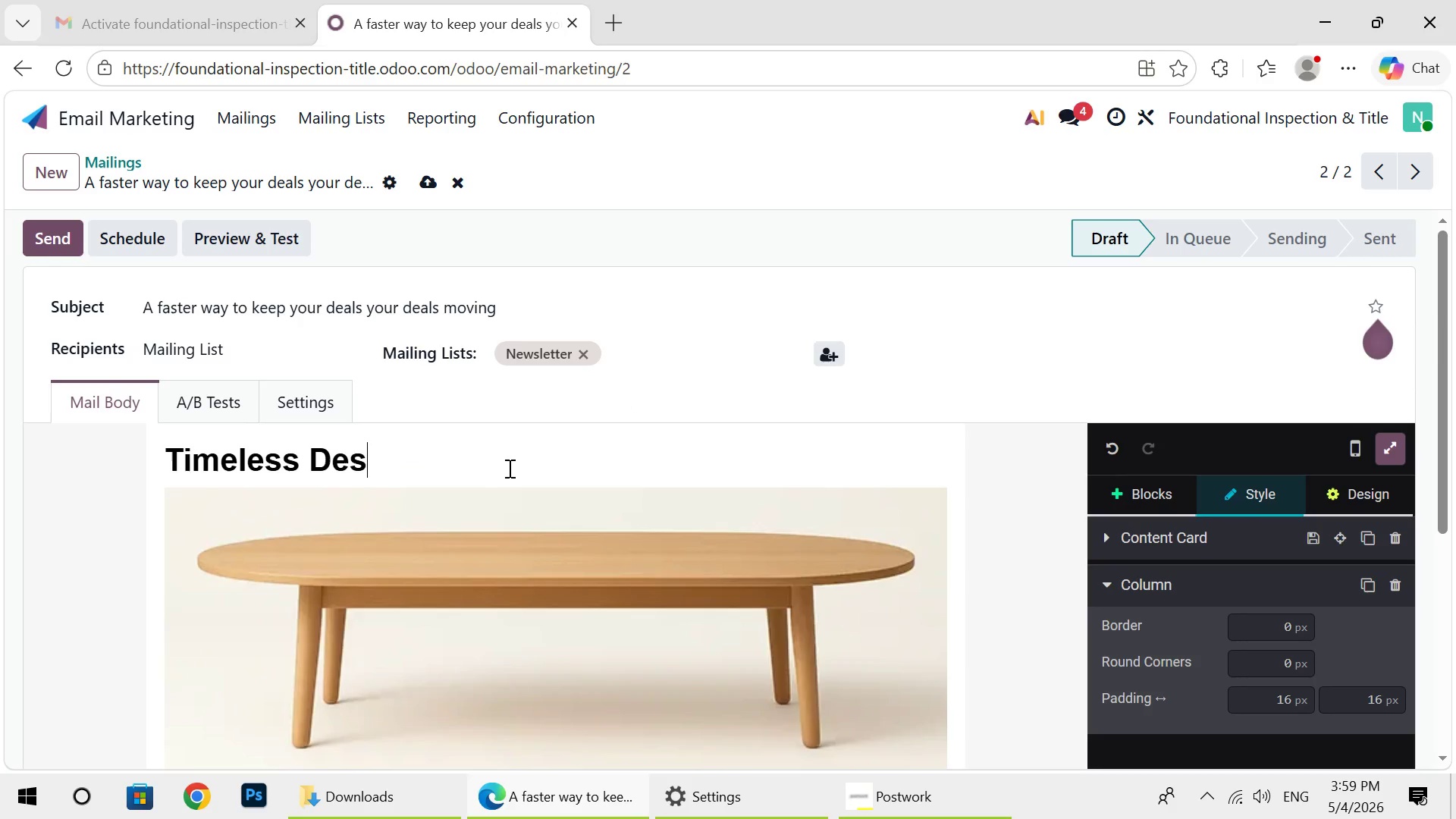 
key(Backspace)
 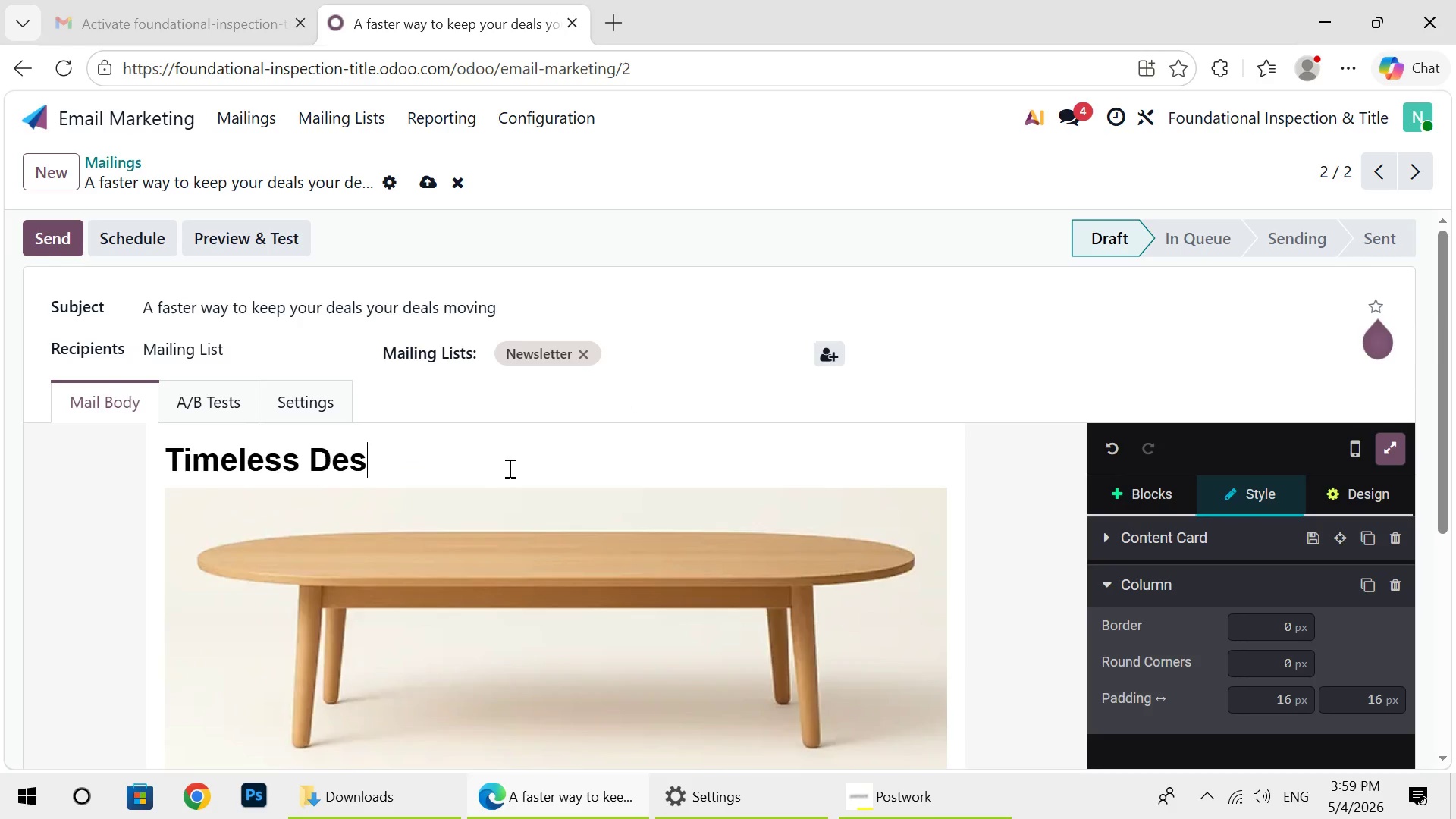 
key(Backspace)
 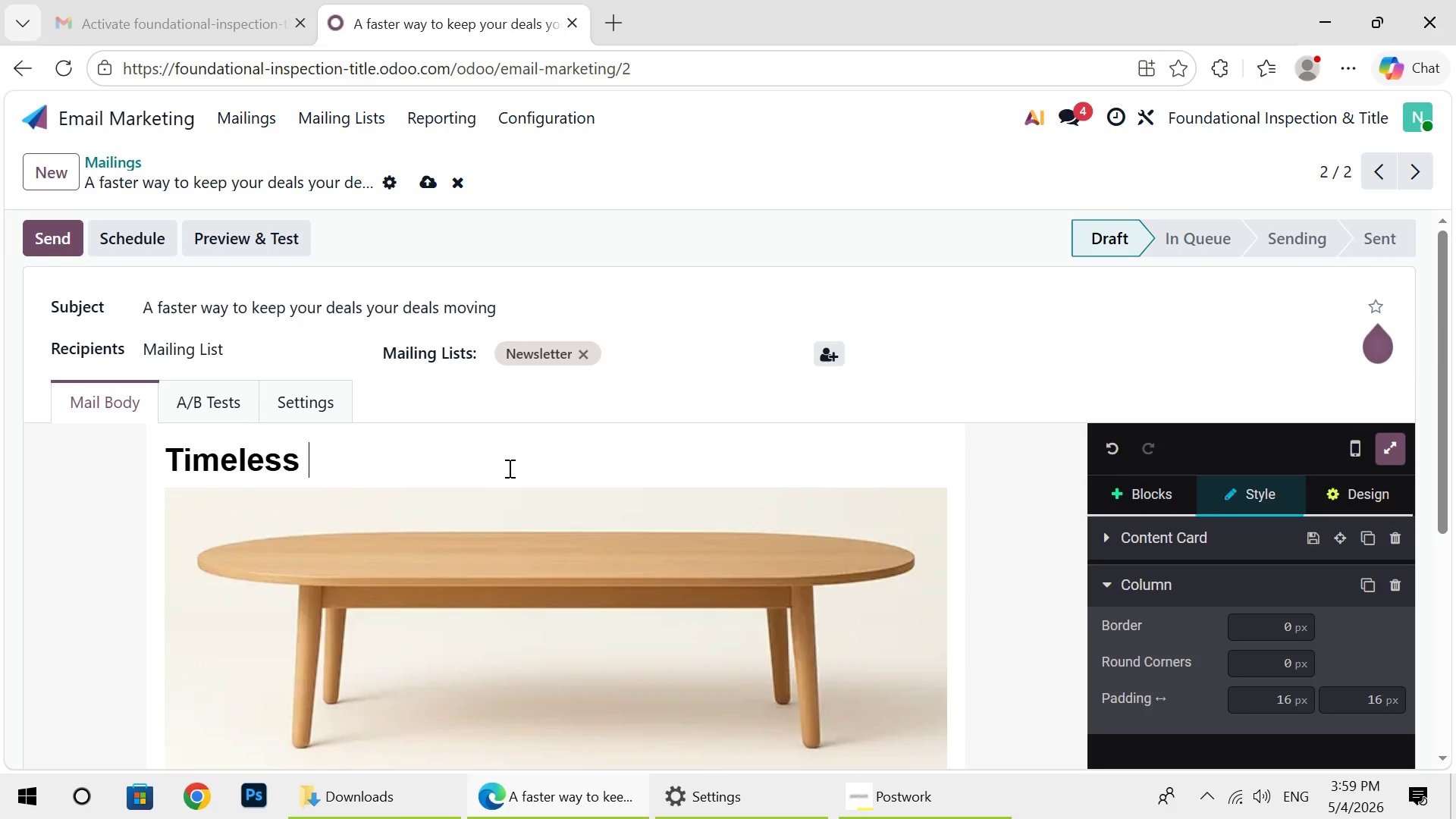 
key(Backspace)
 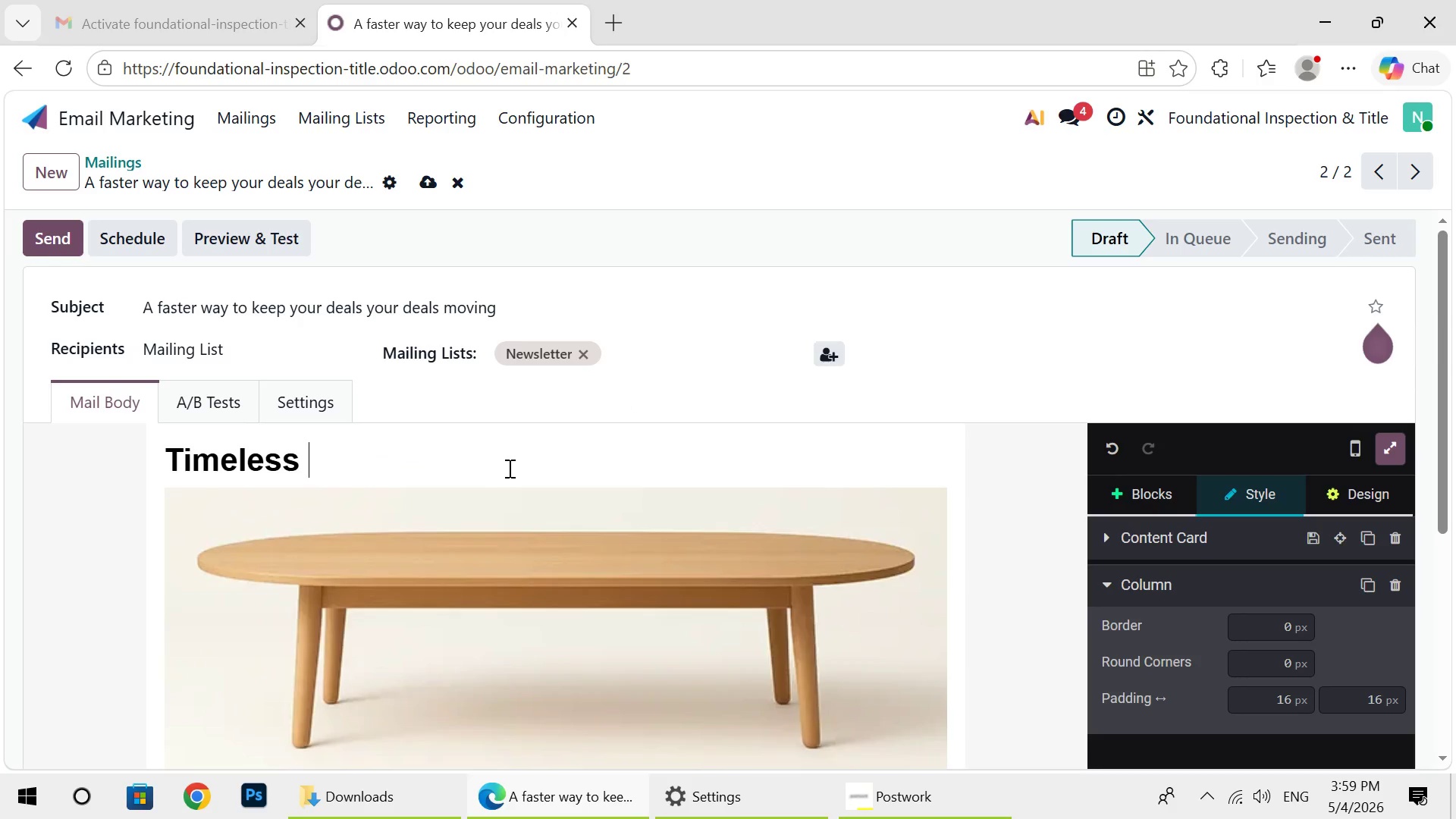 
key(Backspace)
 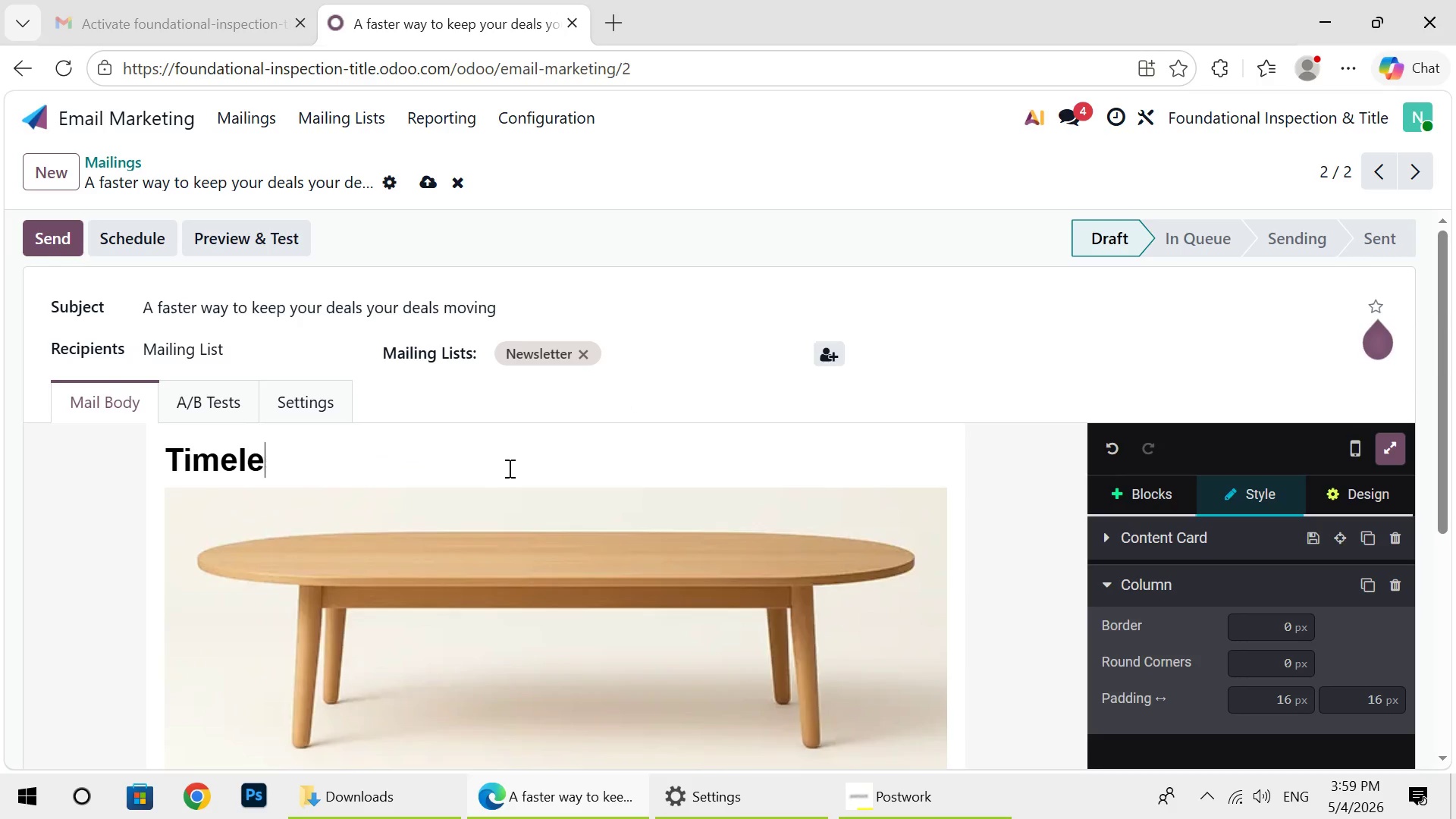 
key(Backspace)
 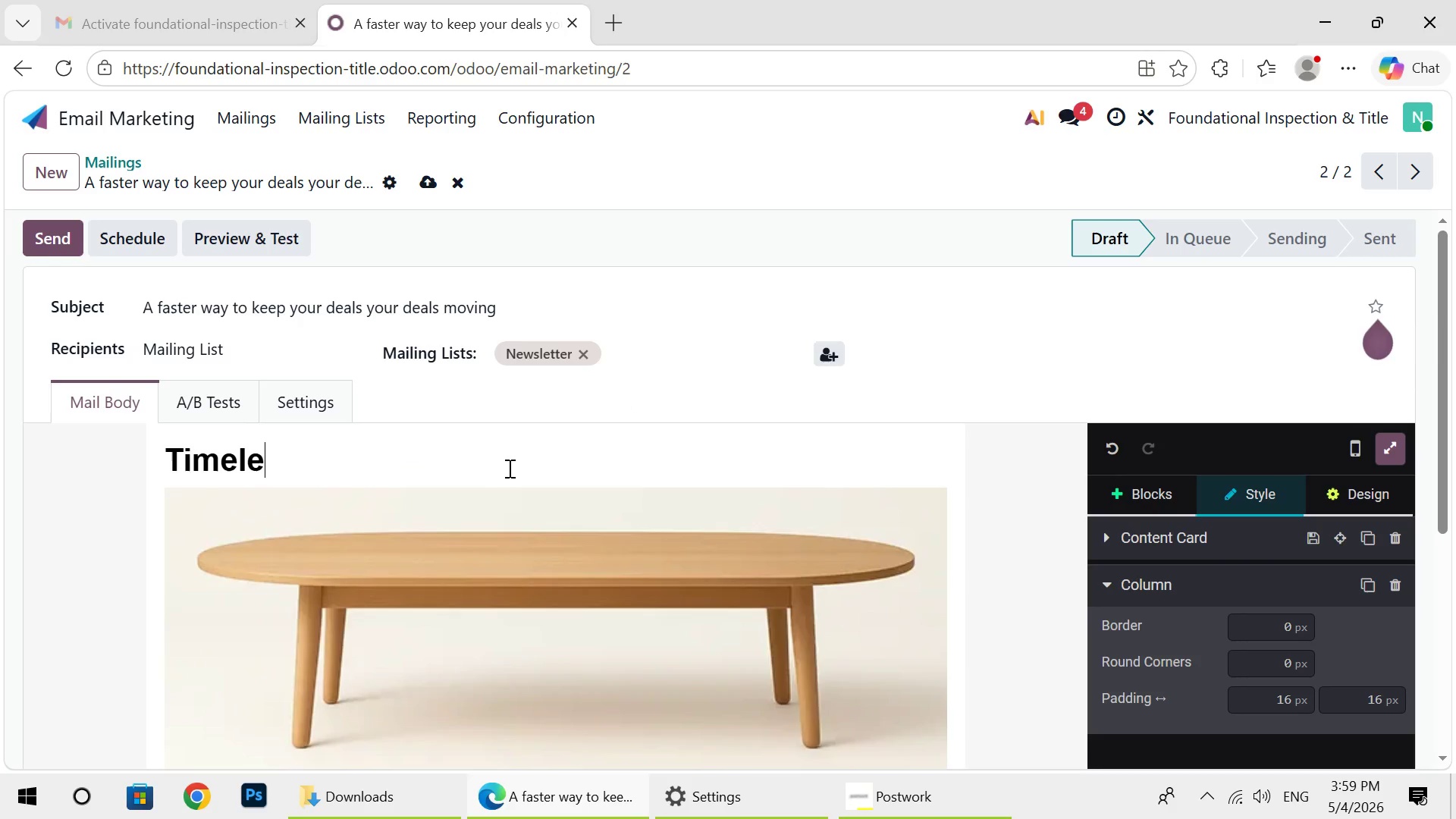 
key(Backspace)
 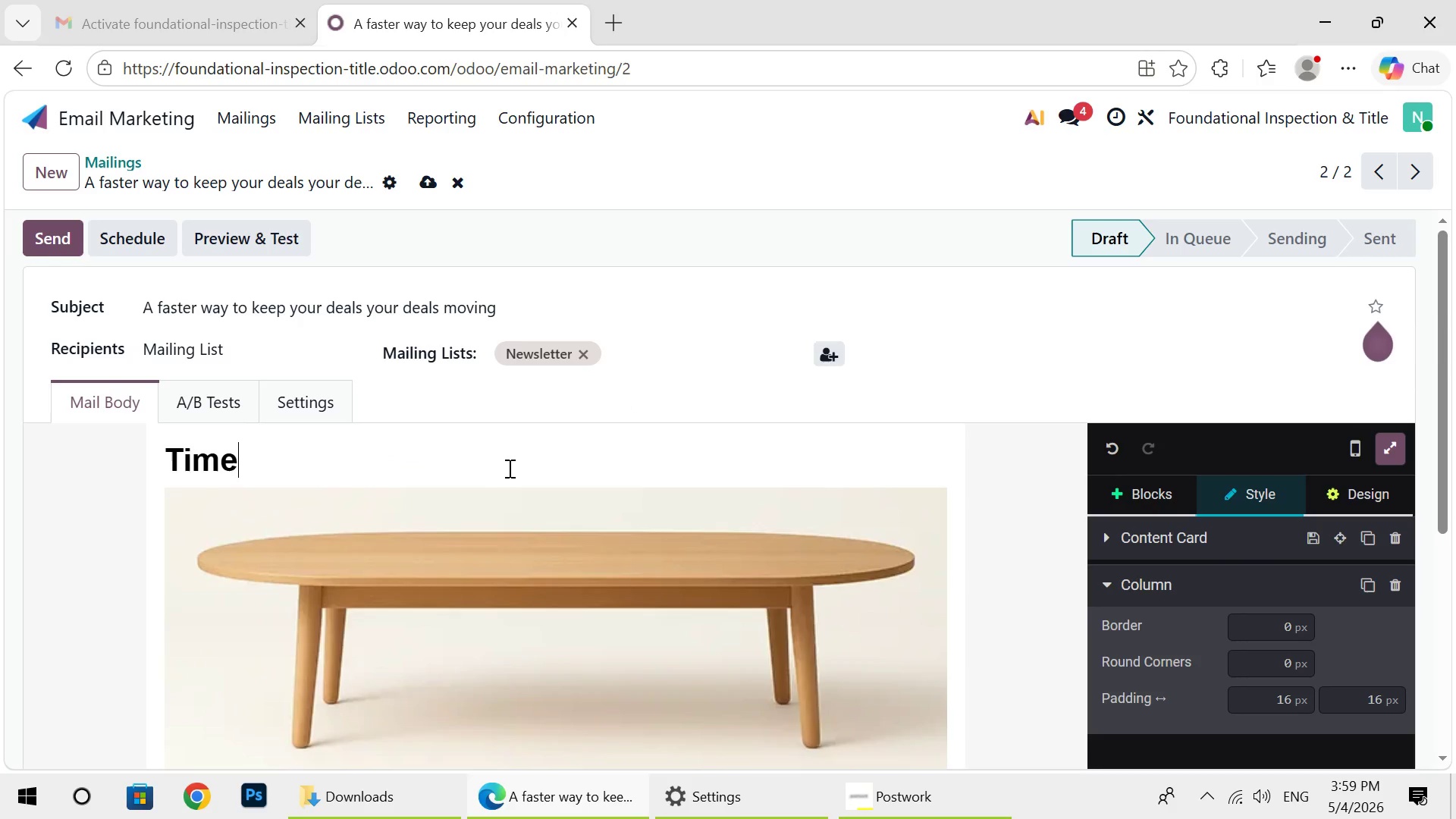 
key(Backspace)
 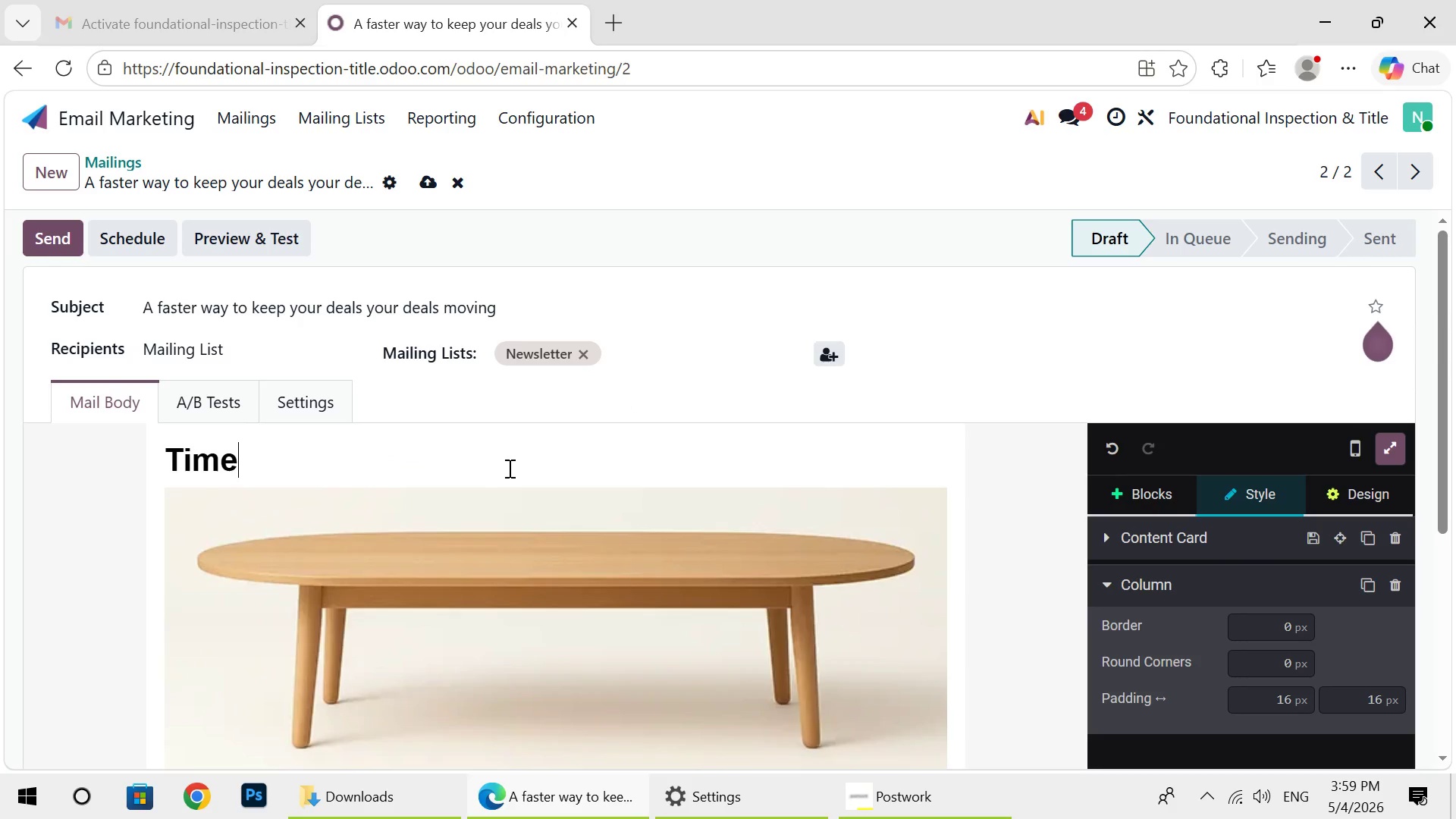 
key(Backspace)
 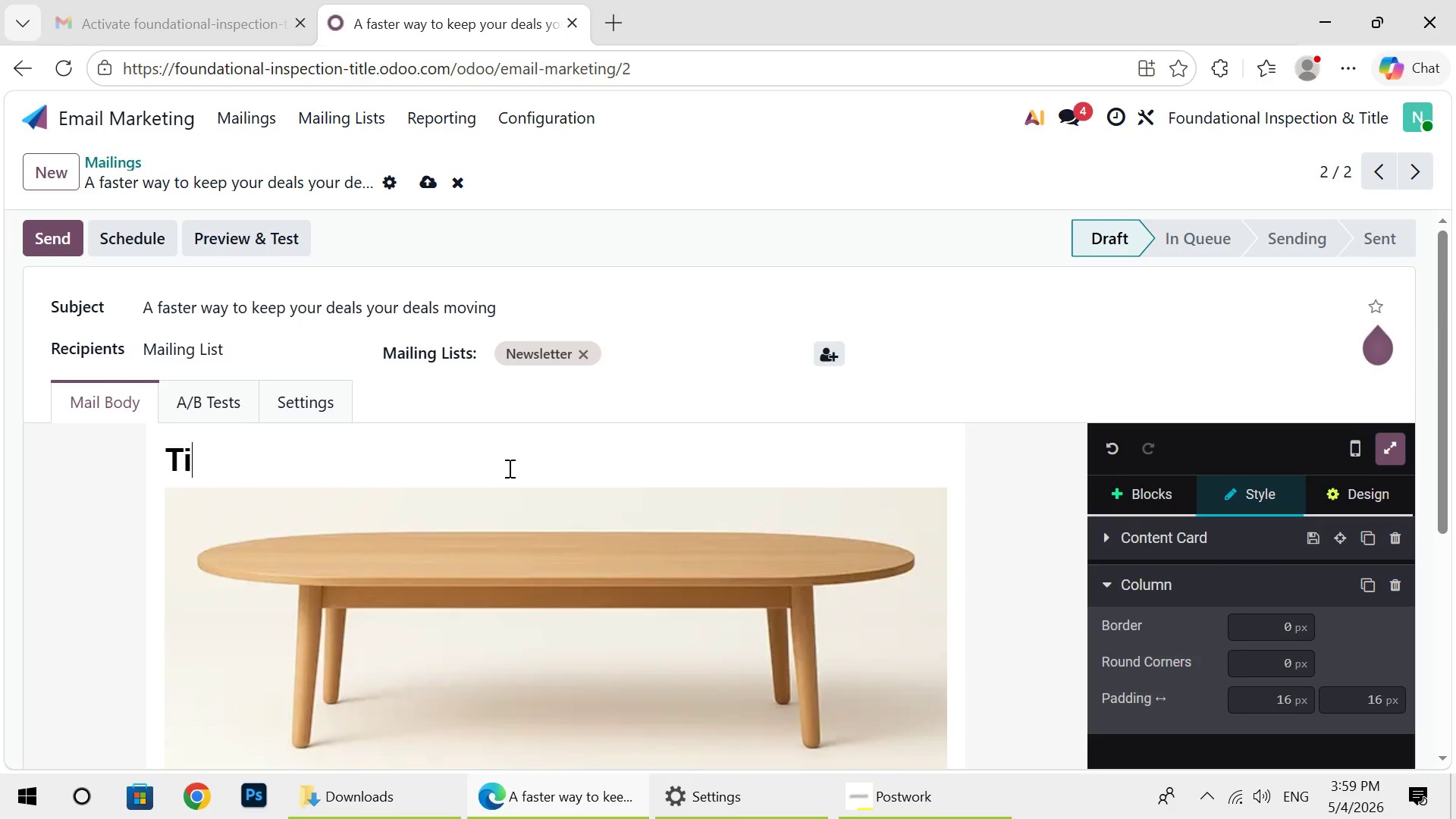 
key(Backspace)
 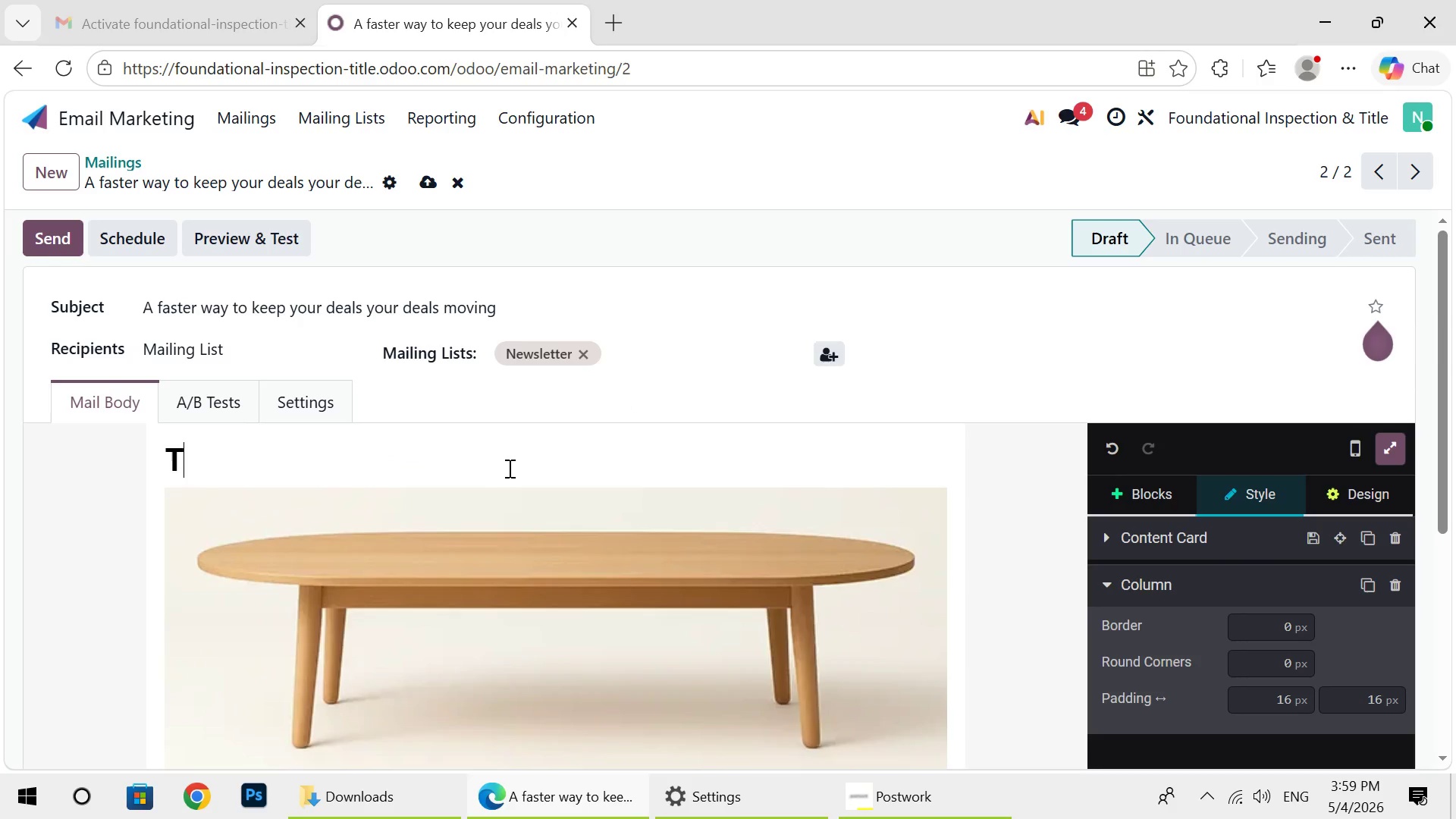 
key(Backspace)
 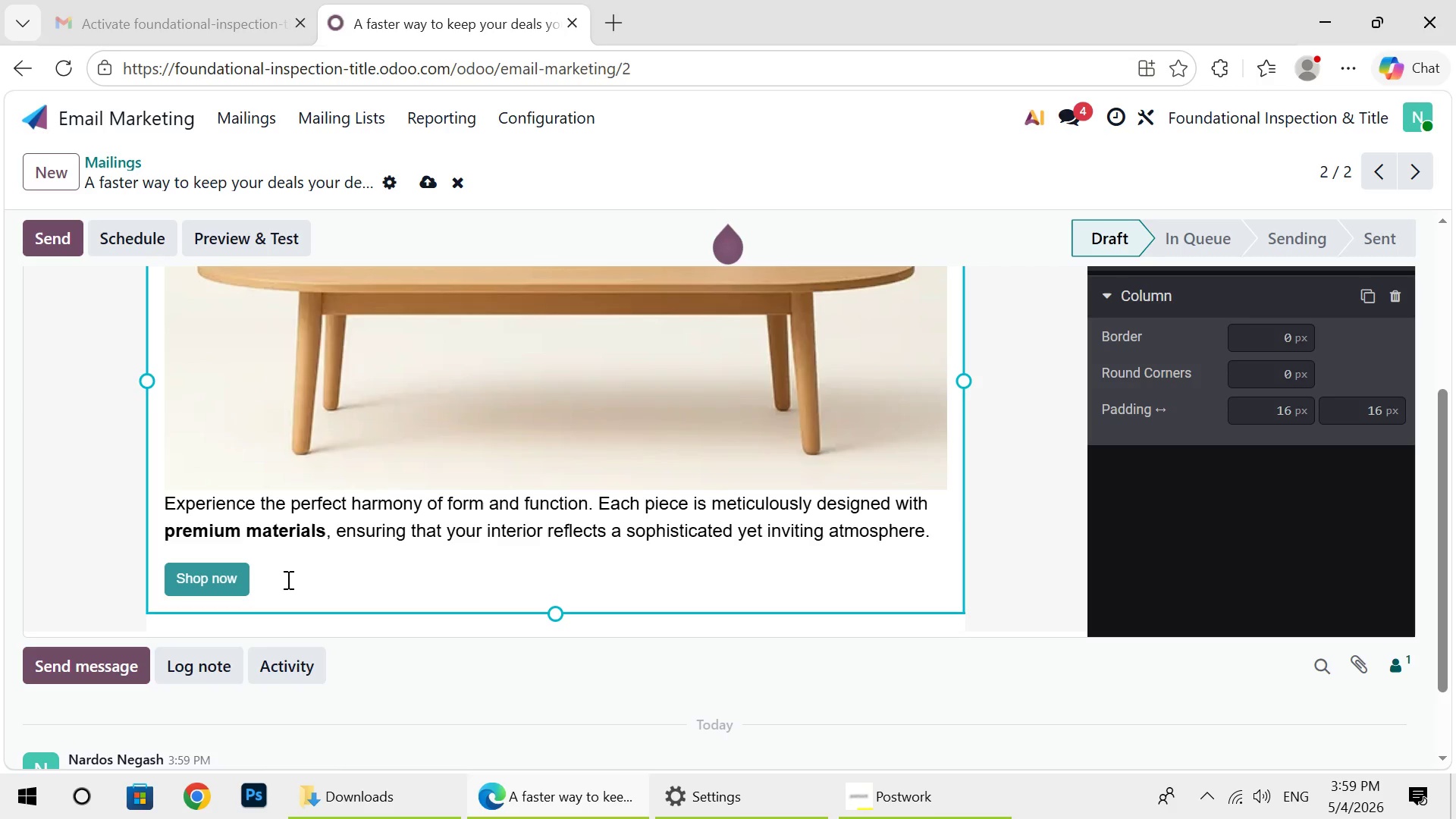 
wait(5.81)
 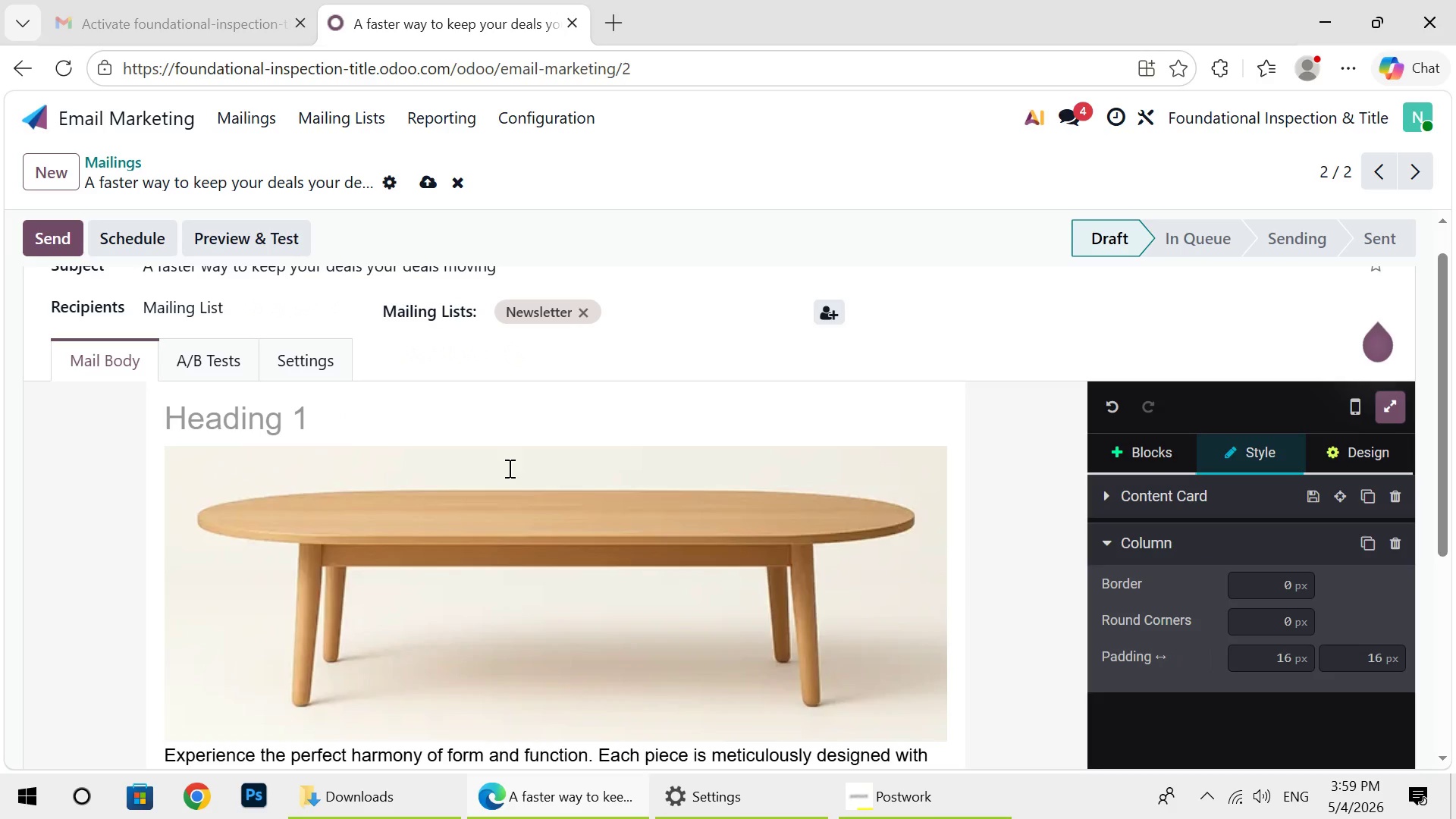 
left_click_drag(start_coordinate=[287, 579], to_coordinate=[163, 533])
 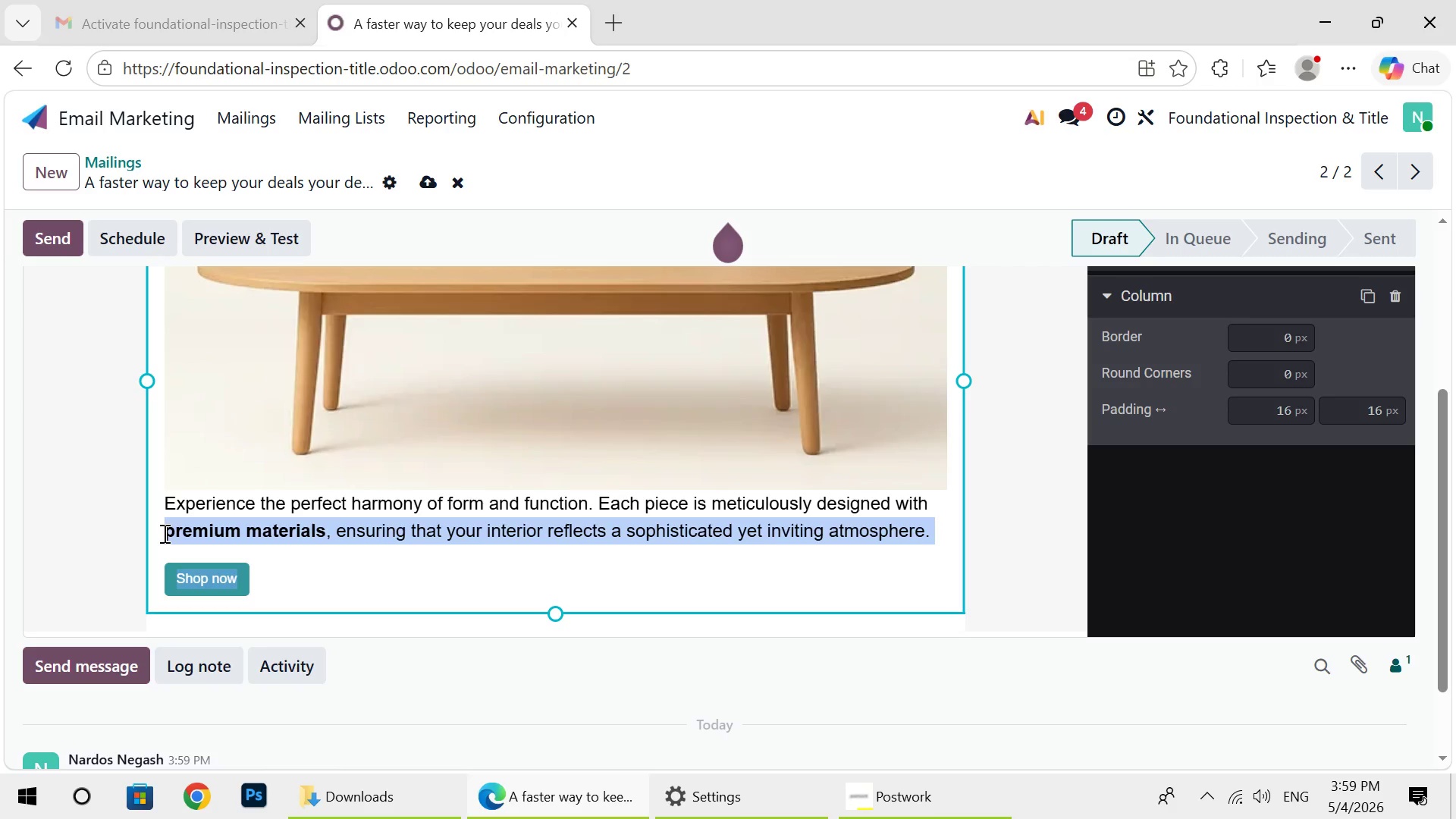 
key(Backspace)
 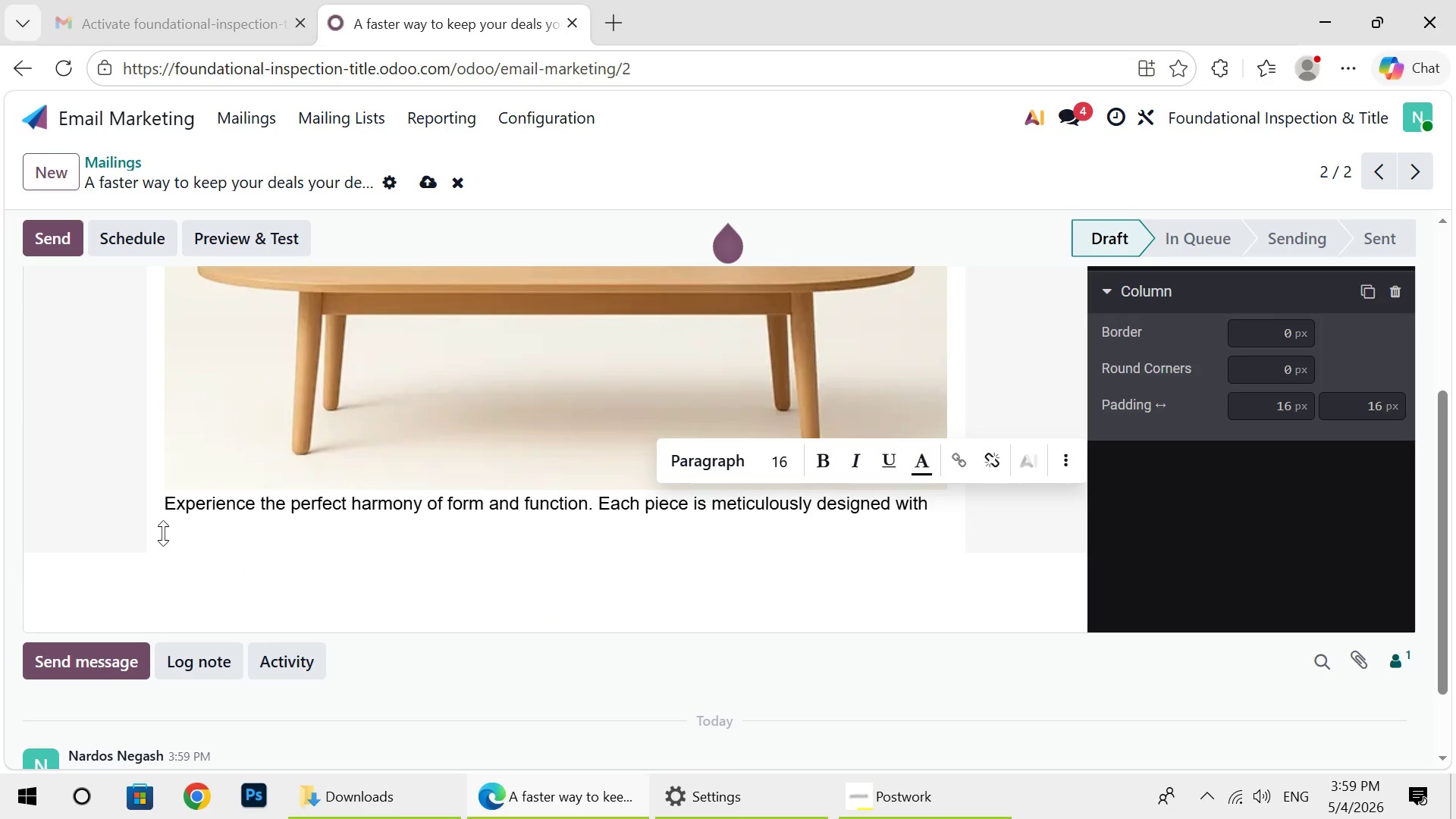 
key(Backspace)
 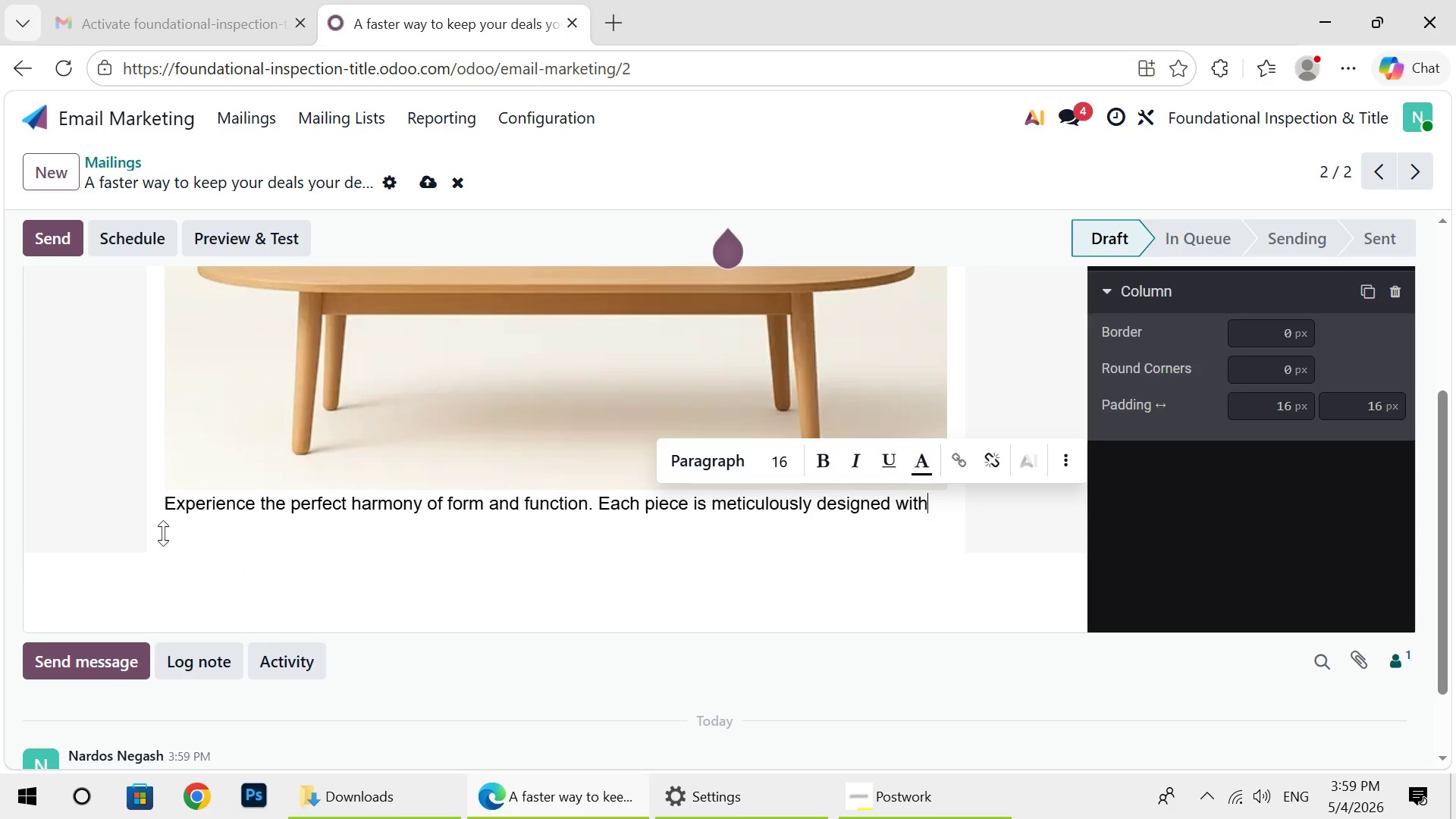 
key(Backspace)
 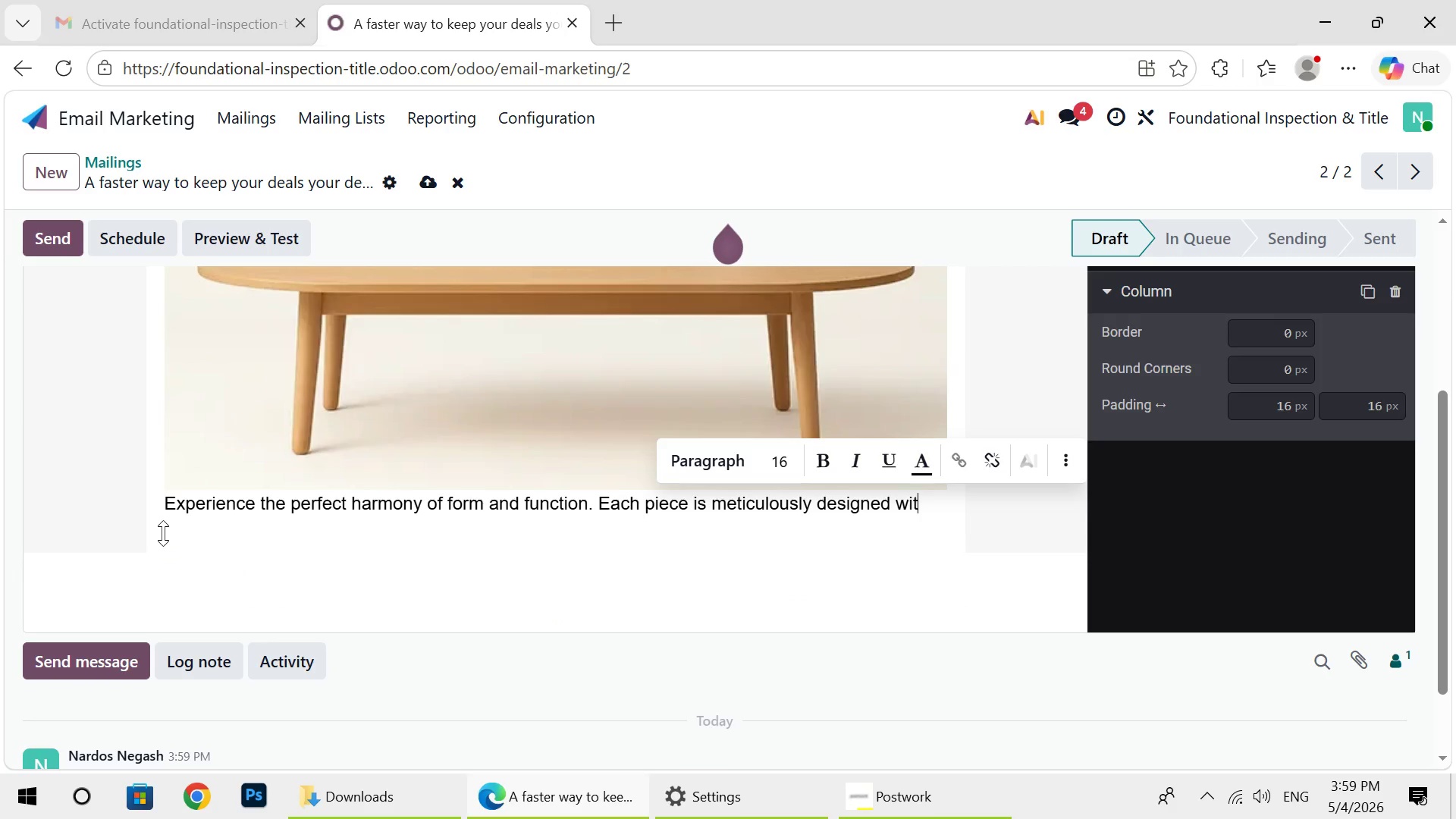 
hold_key(key=Backspace, duration=1.05)
 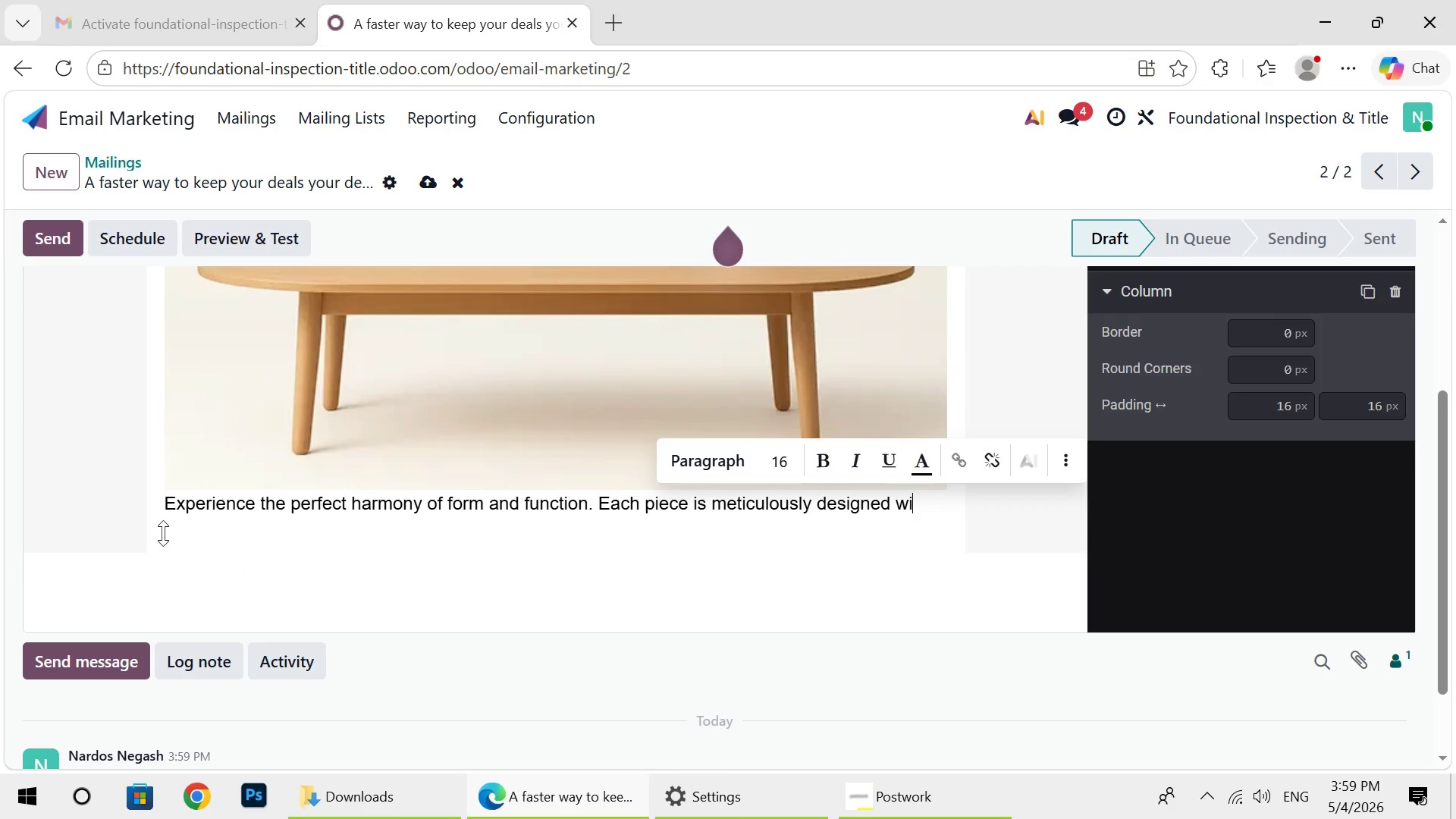 
hold_key(key=Backspace, duration=1.53)
 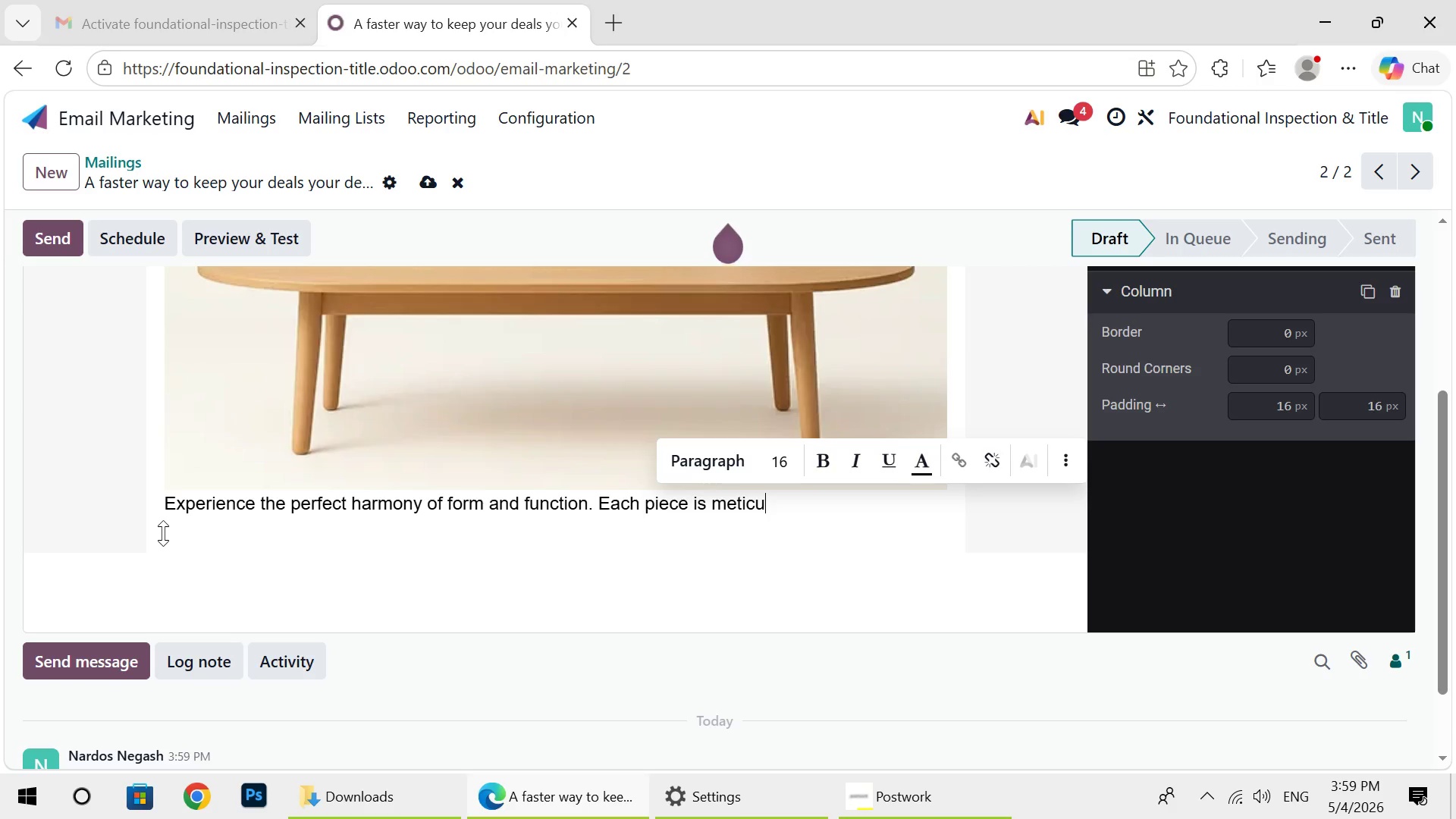 
key(Backspace)
 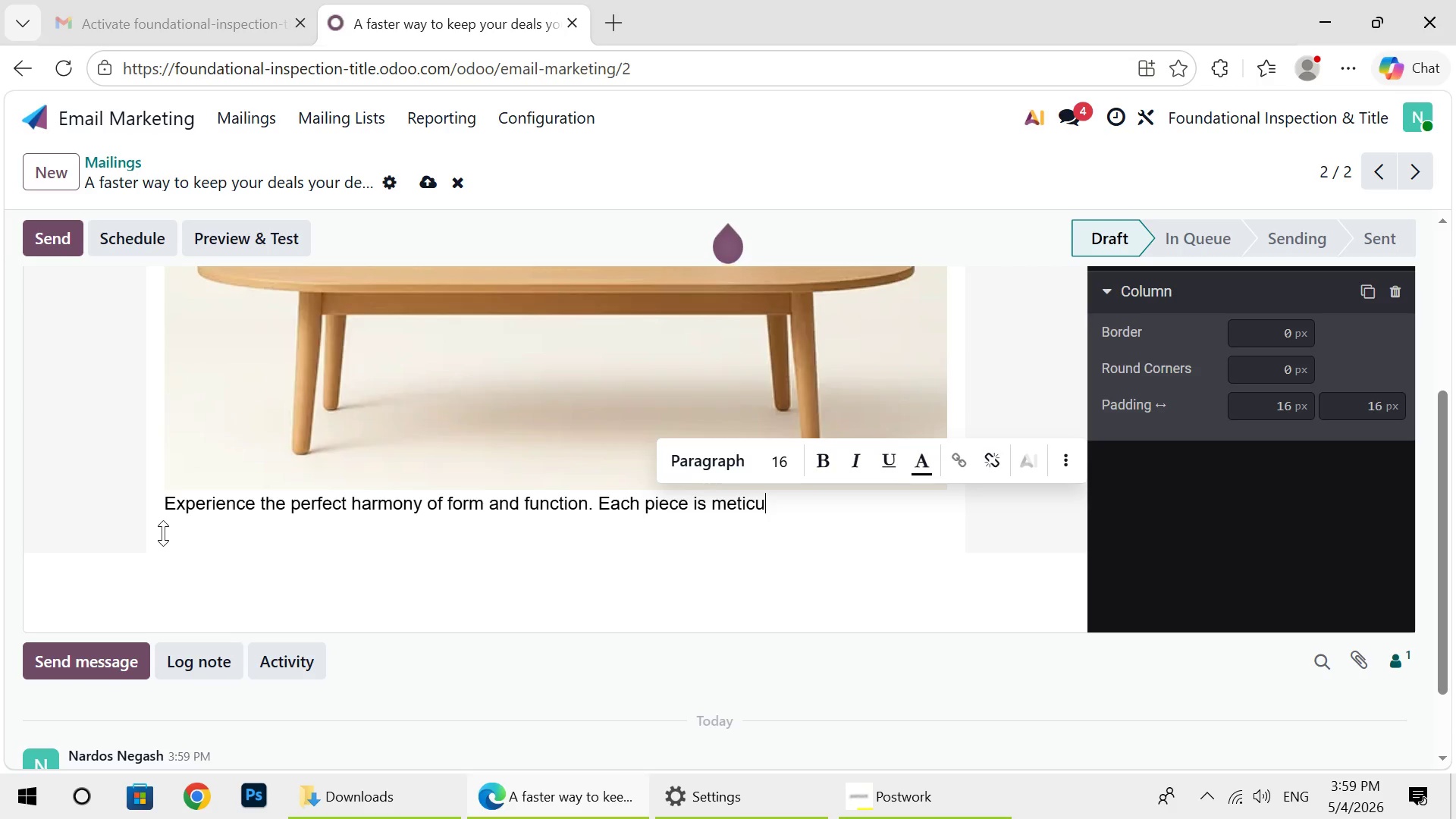 
key(Backspace)
 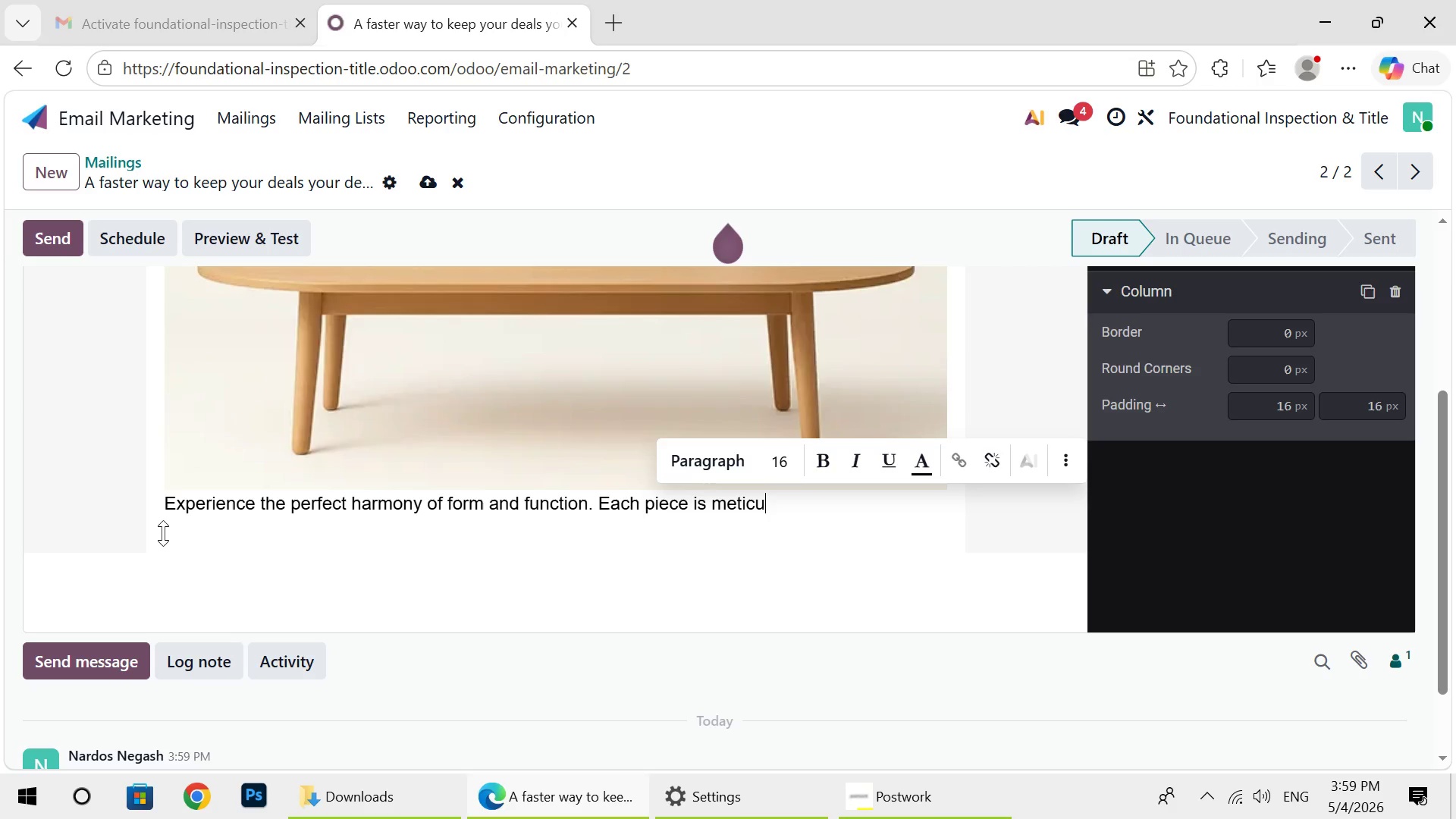 
key(Backspace)
 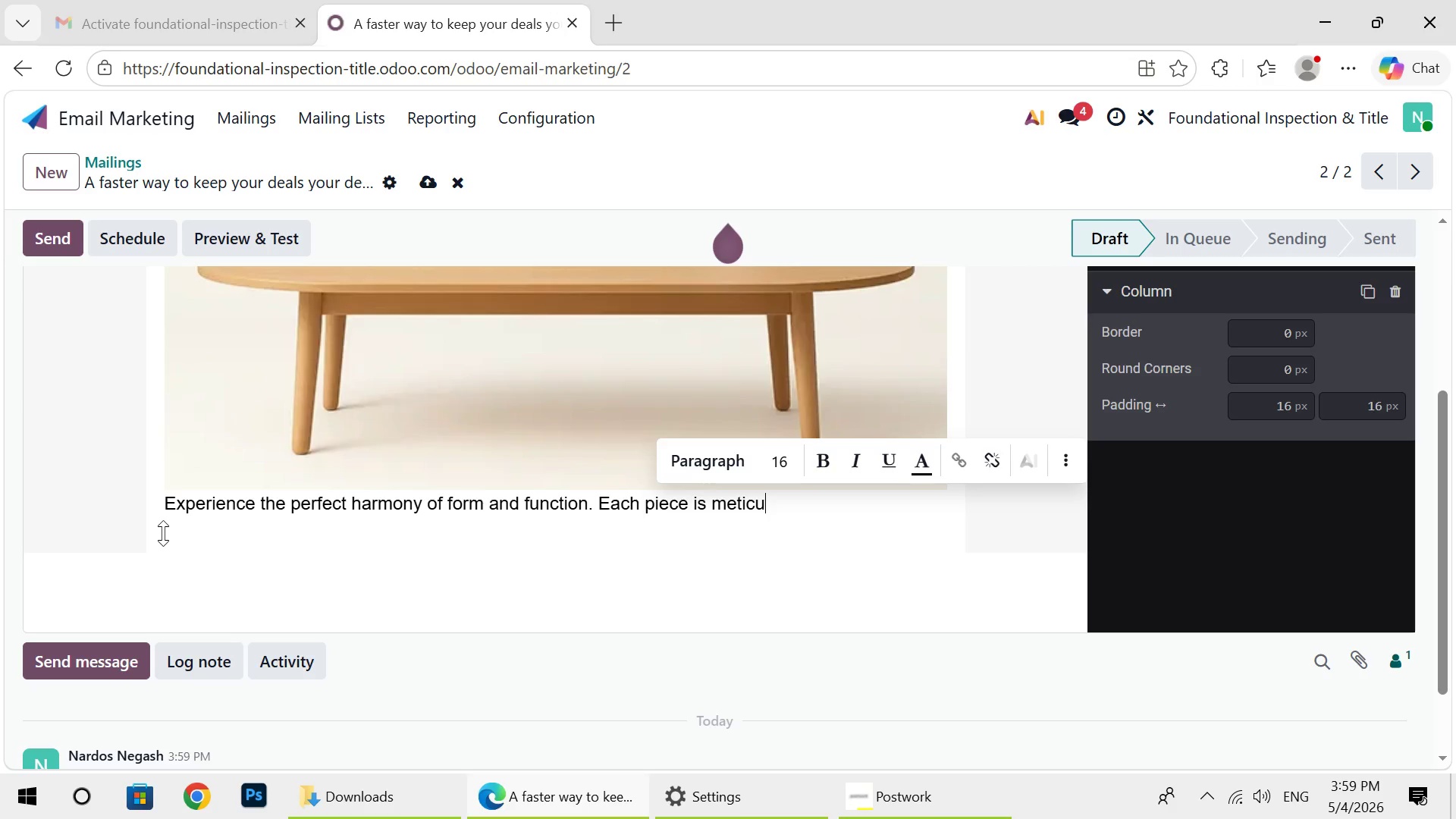 
key(Backspace)
 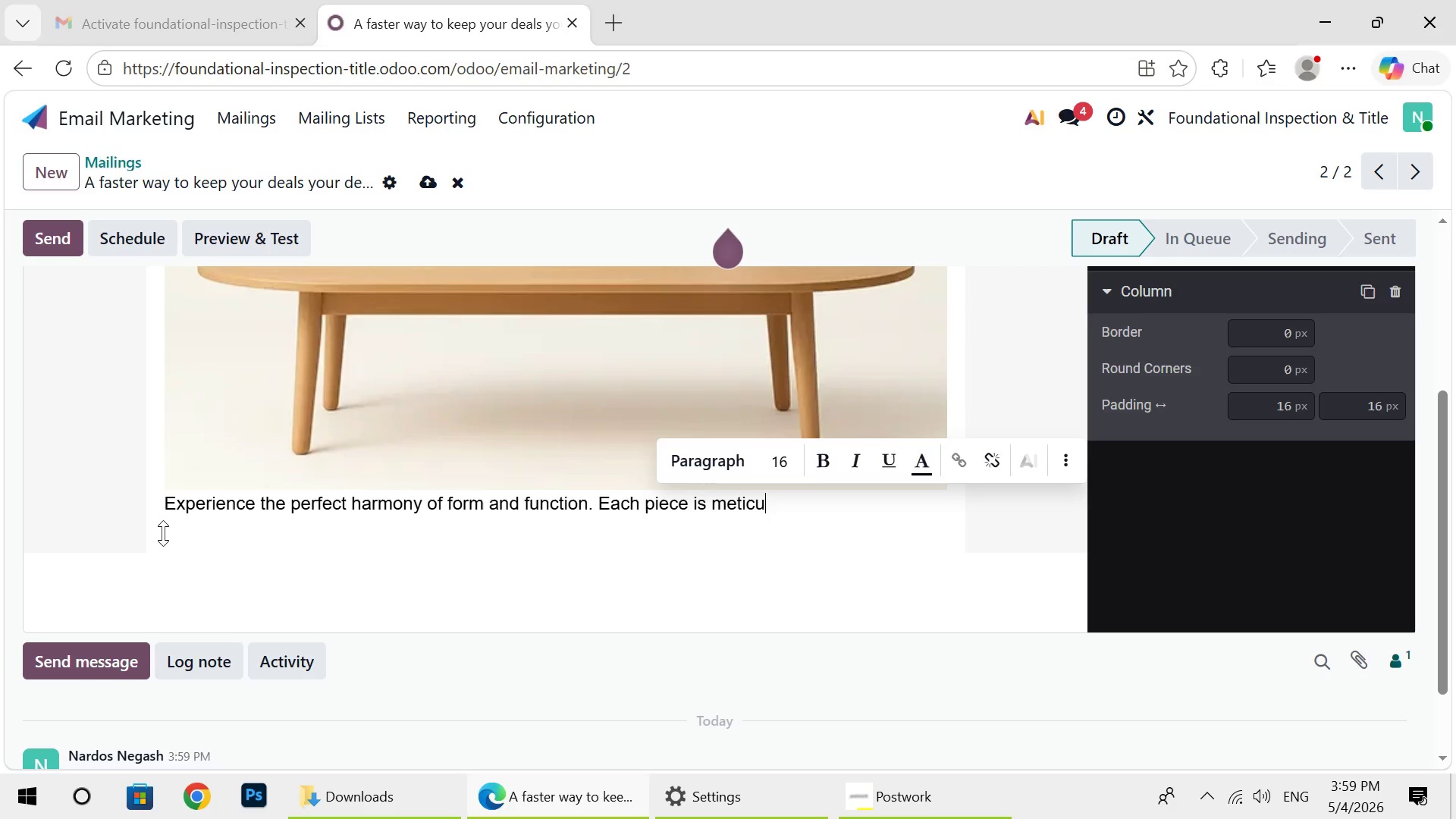 
hold_key(key=Backspace, duration=0.94)
 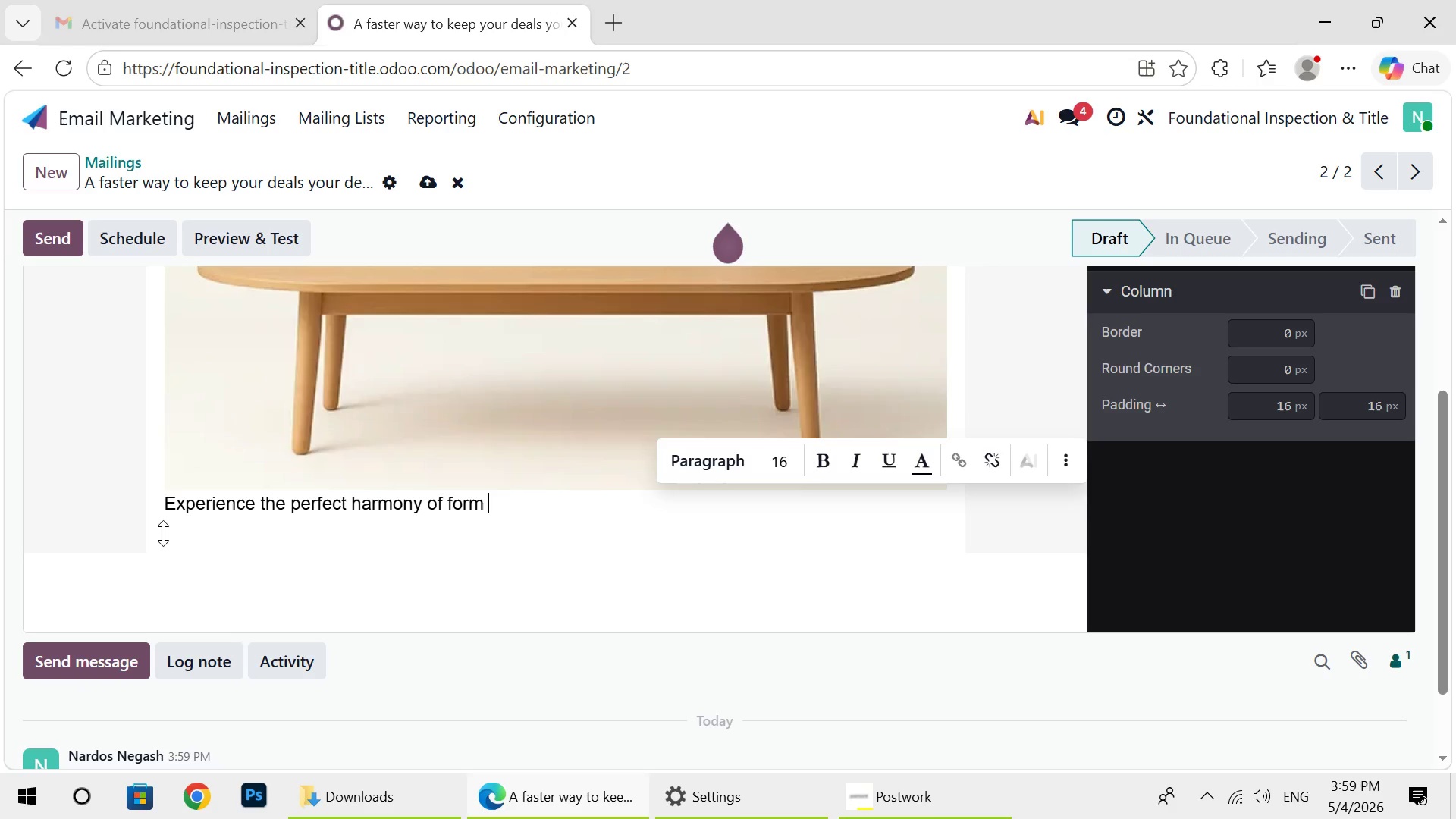 
hold_key(key=Backspace, duration=0.91)
 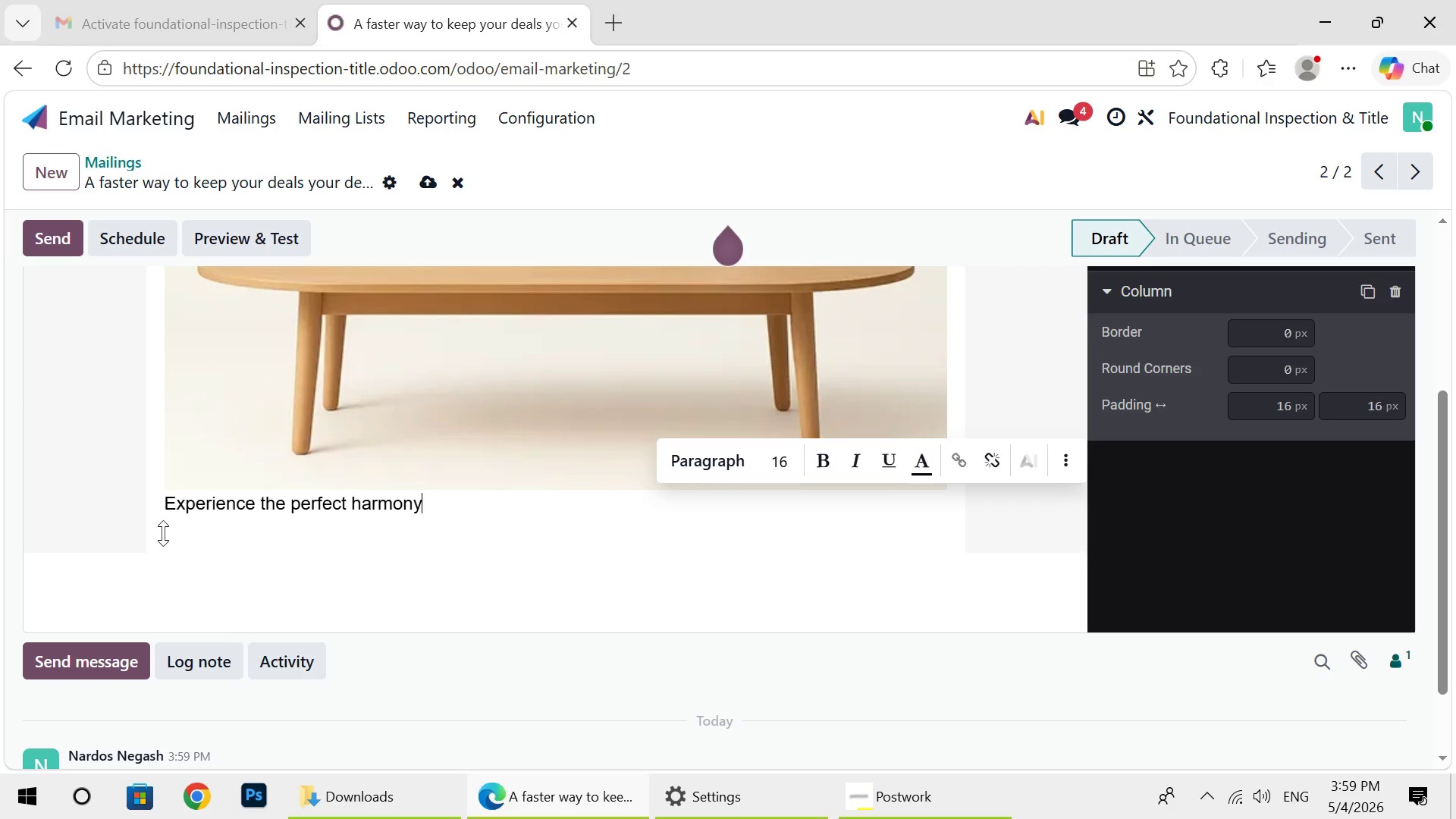 
hold_key(key=Backspace, duration=0.83)
 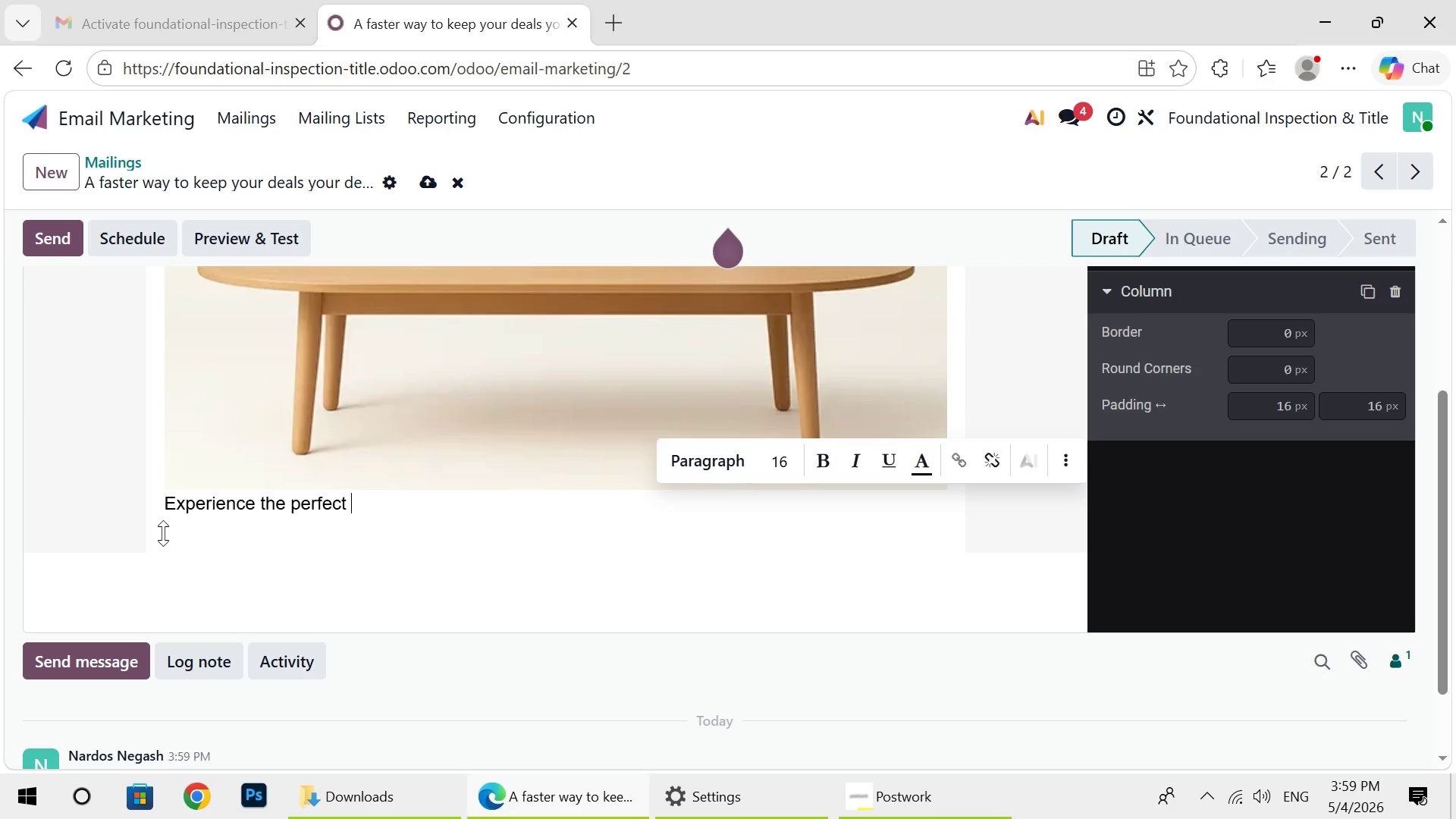 
hold_key(key=Backspace, duration=0.88)
 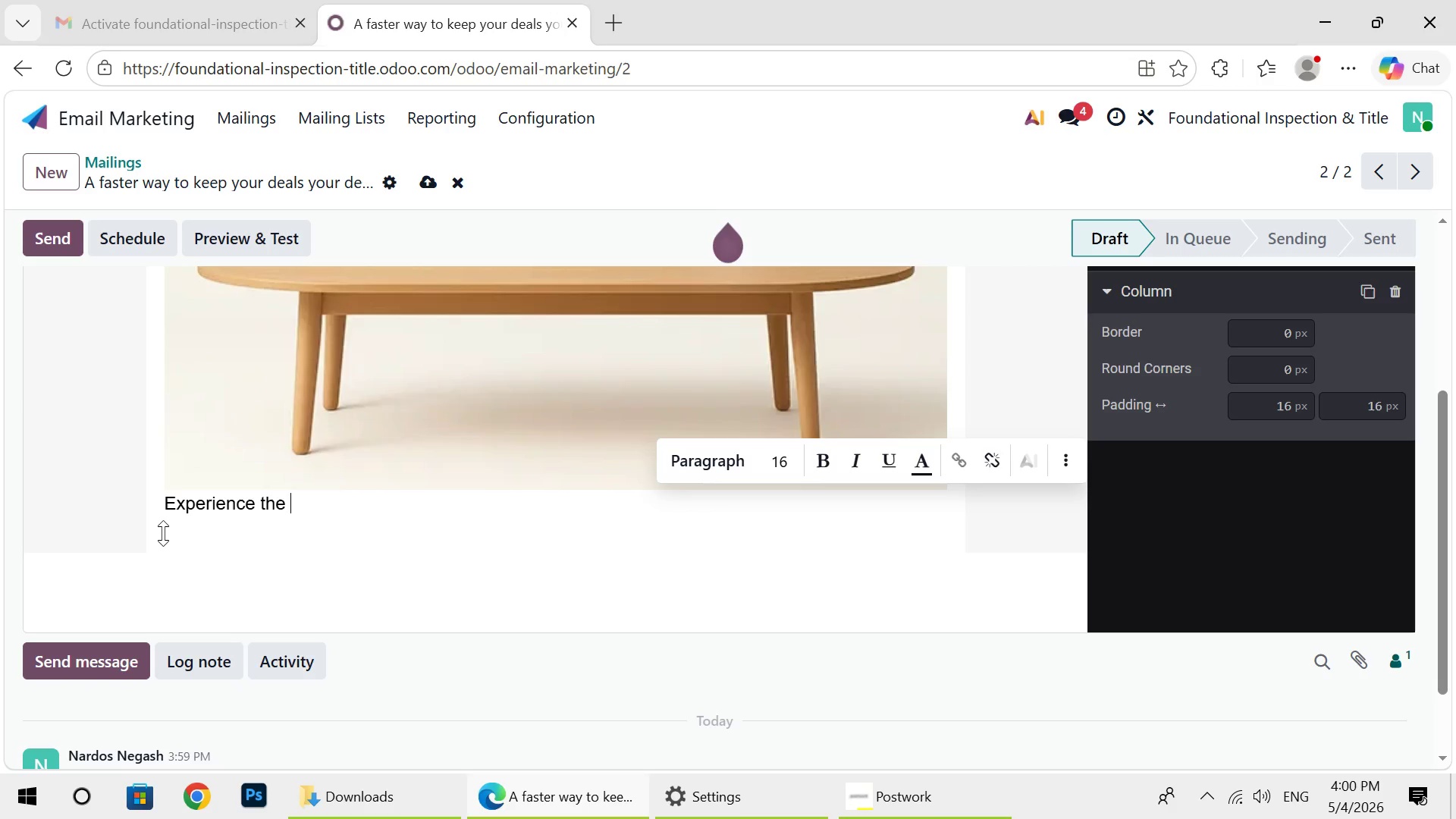 
hold_key(key=Backspace, duration=0.89)
 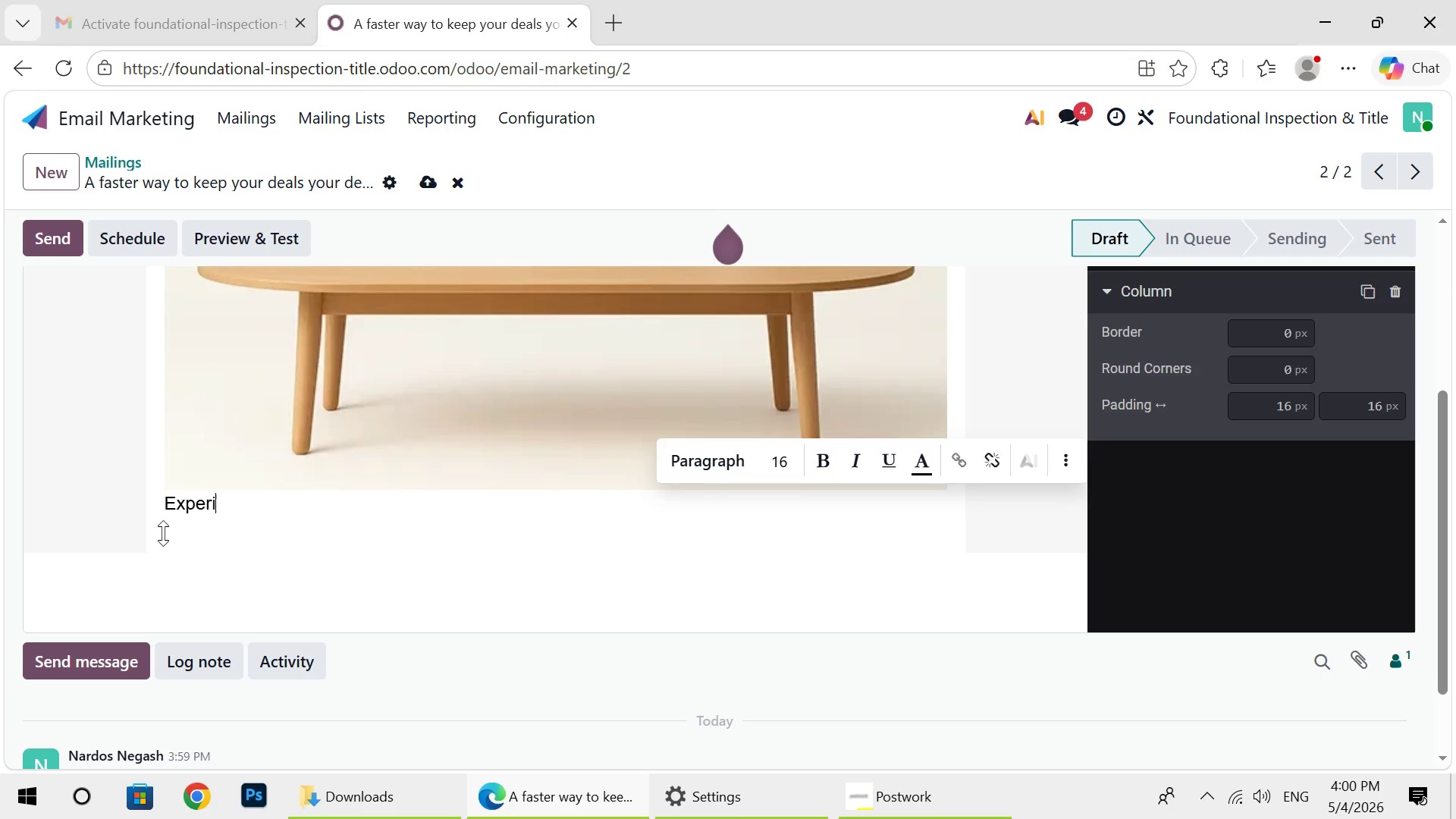 
hold_key(key=Backspace, duration=0.75)
 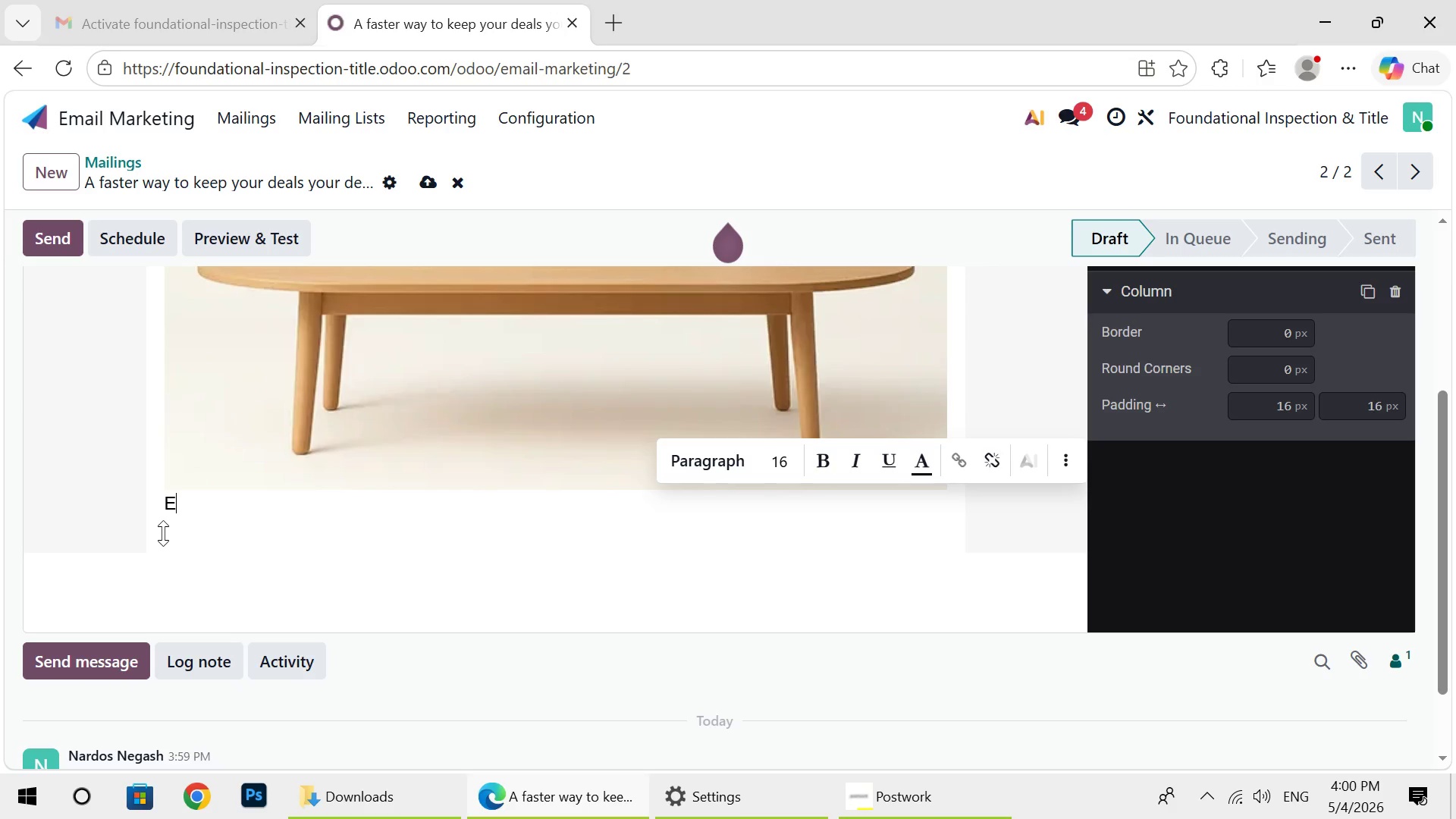 
key(Backspace)
 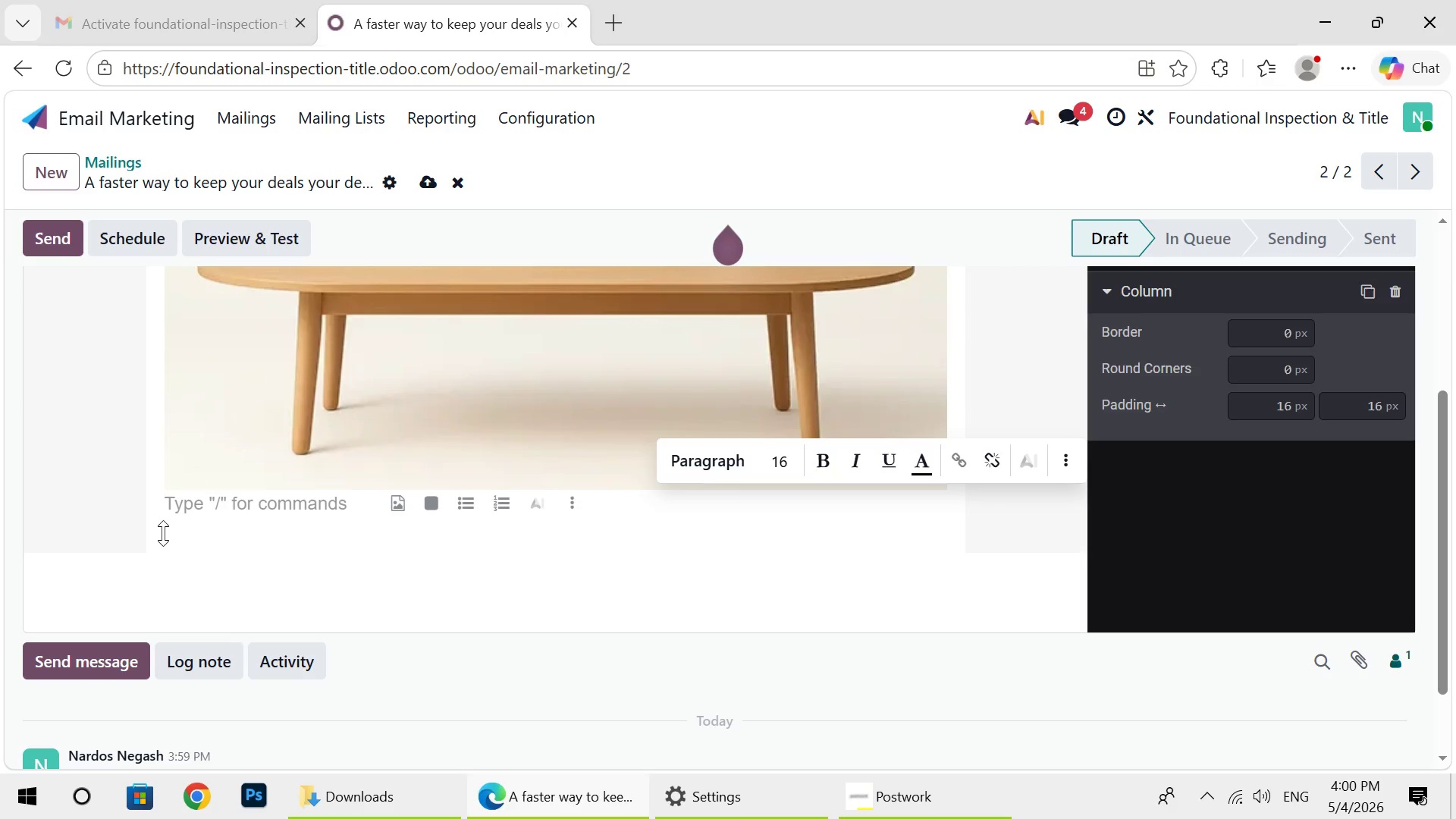 
key(Shift+Enter)
 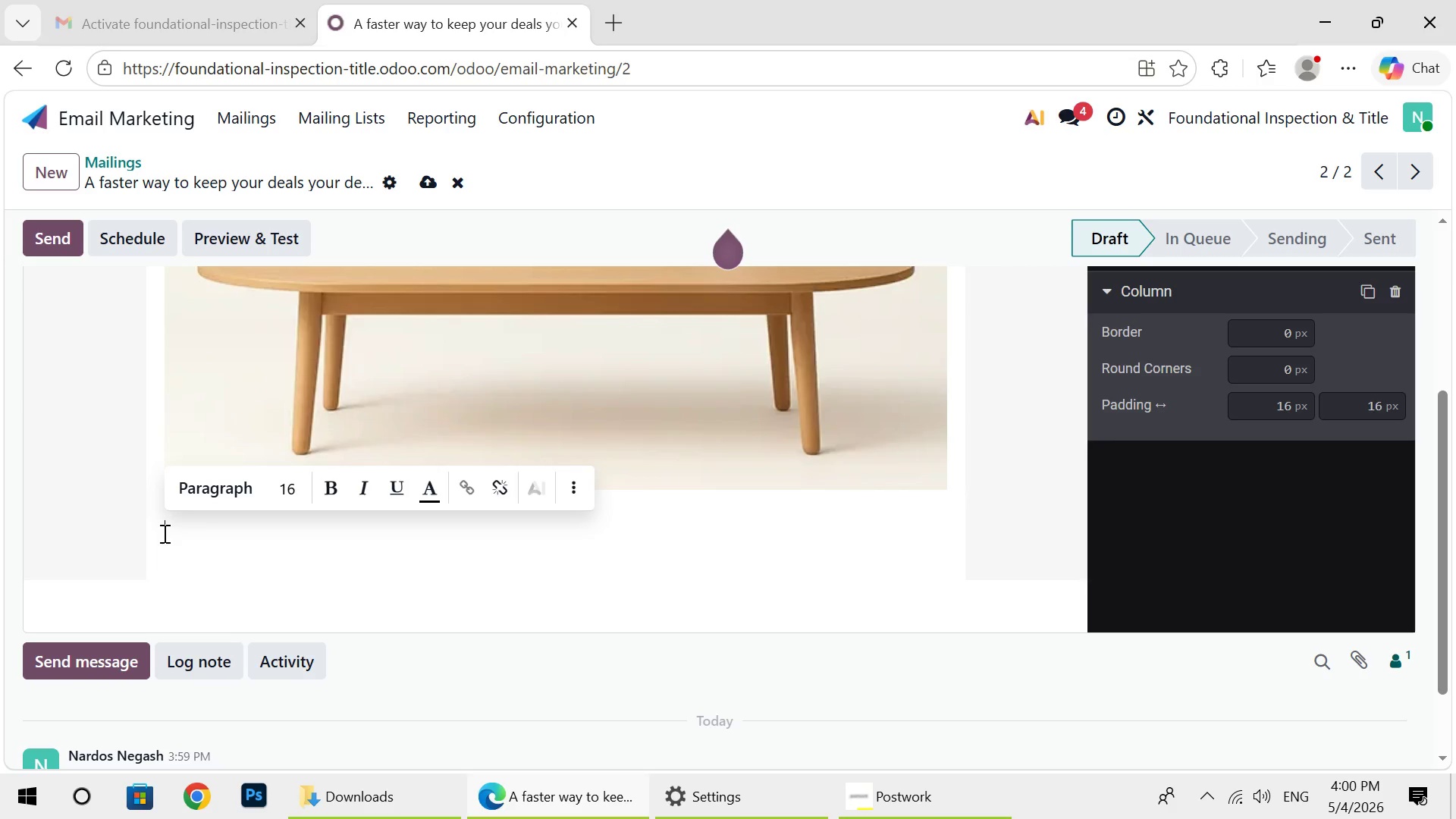 
type(Dear {{object.)
key(Backspace)
key(Backspace)
key(Backspace)
key(Backspace)
key(Backspace)
key(Backspace)
key(Backspace)
key(Backspace)
key(Backspace)
type([[object.name]],)
 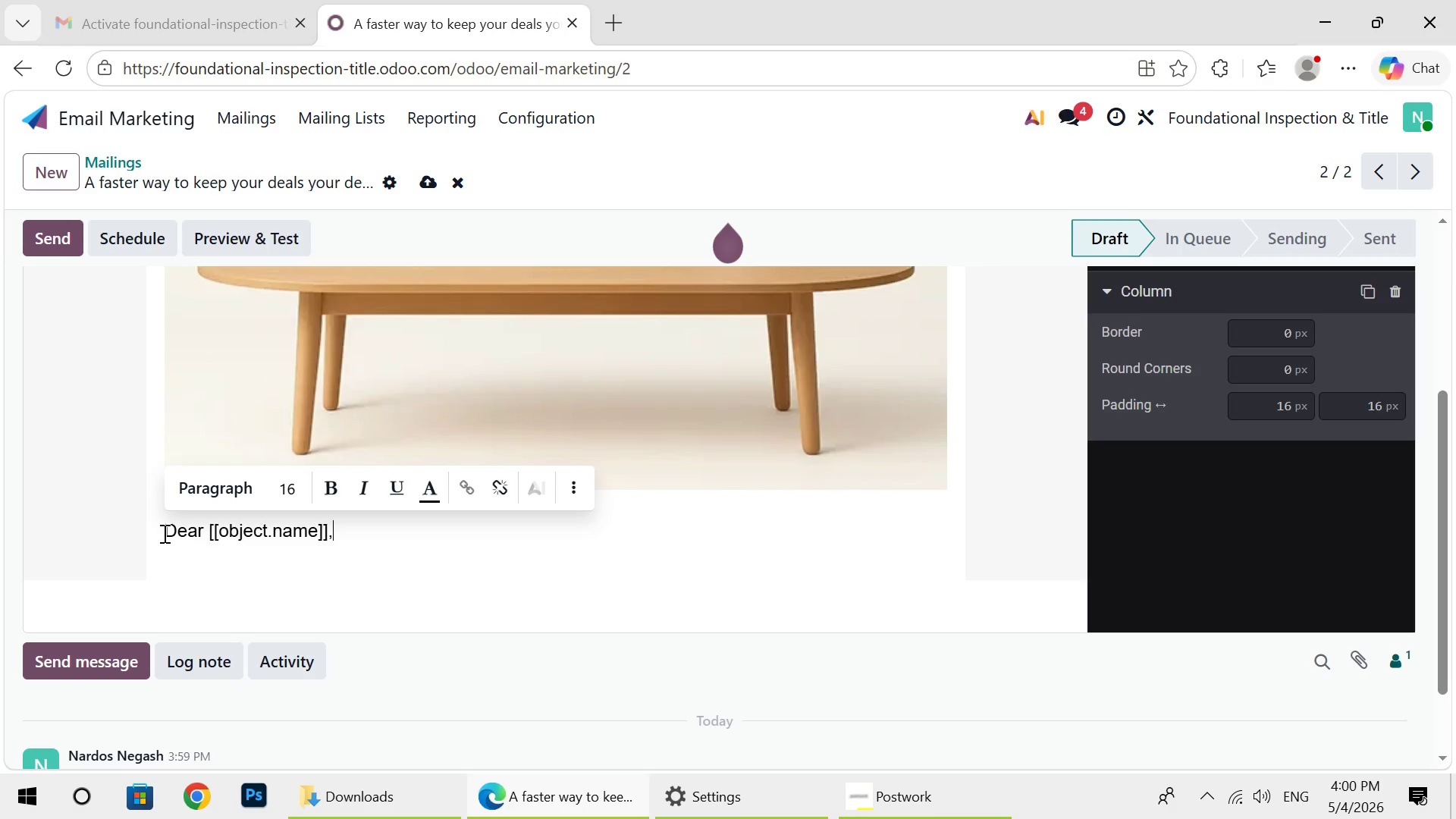 
 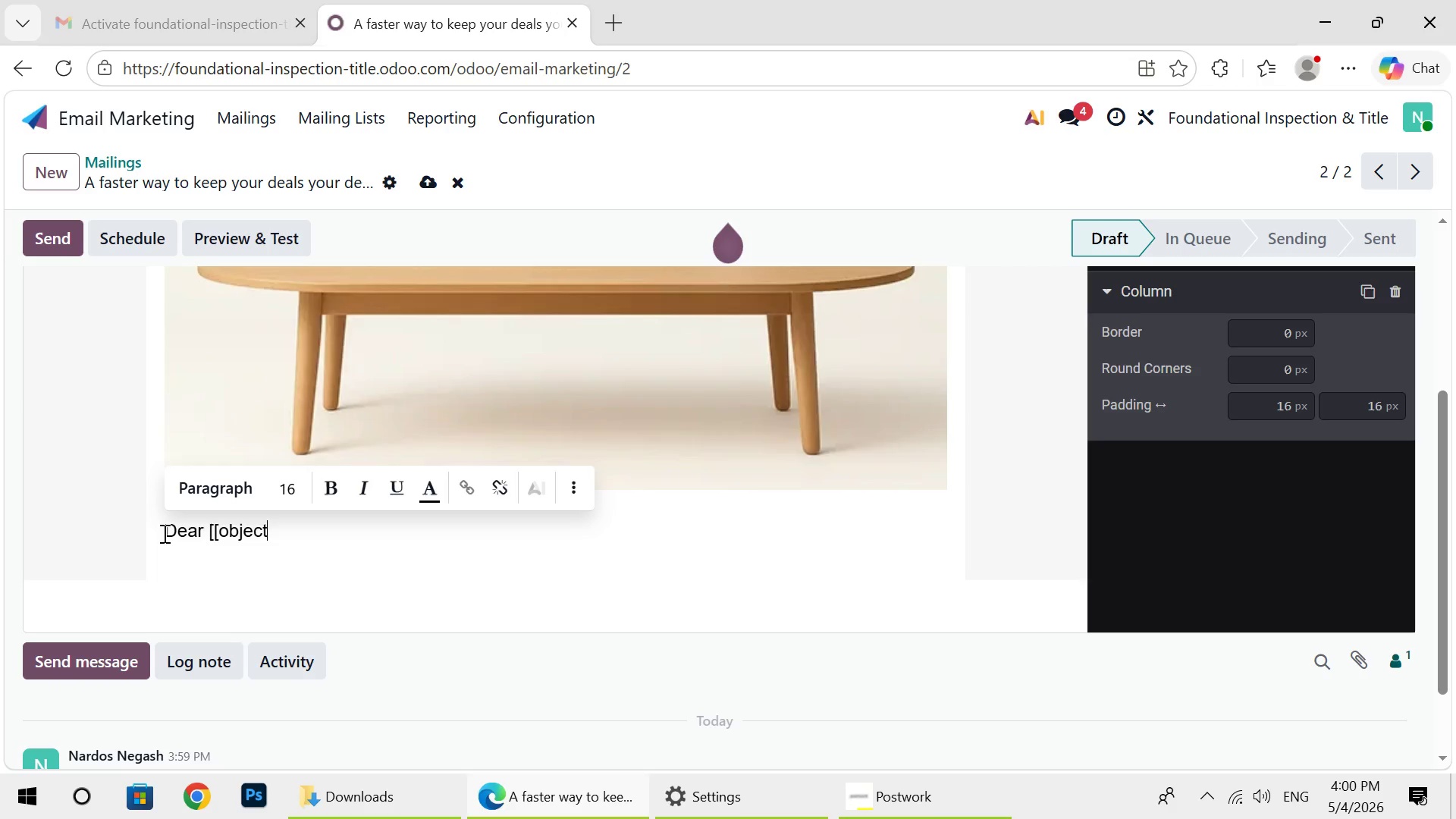 
key(Enter)
 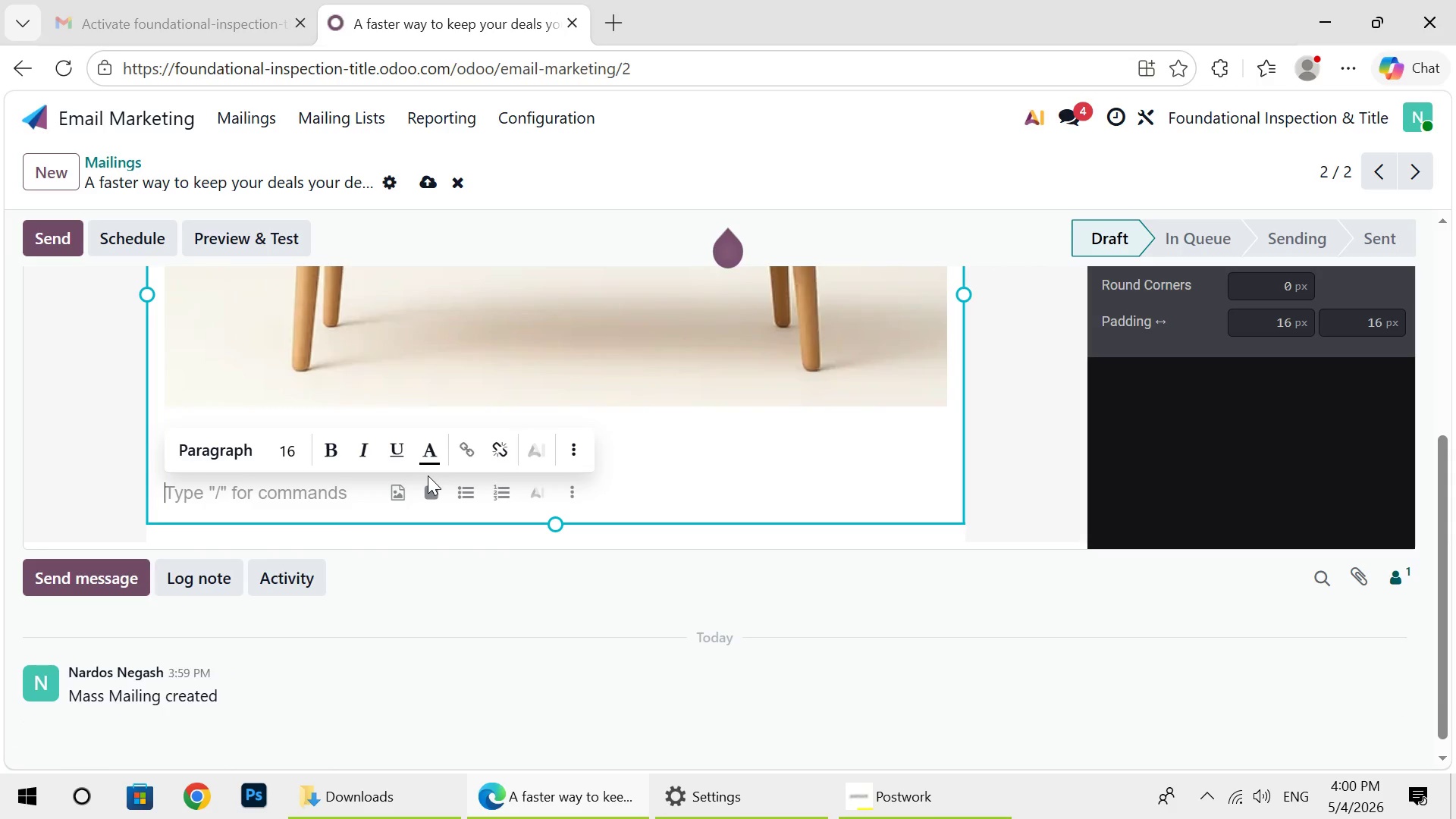 
type(In to)
 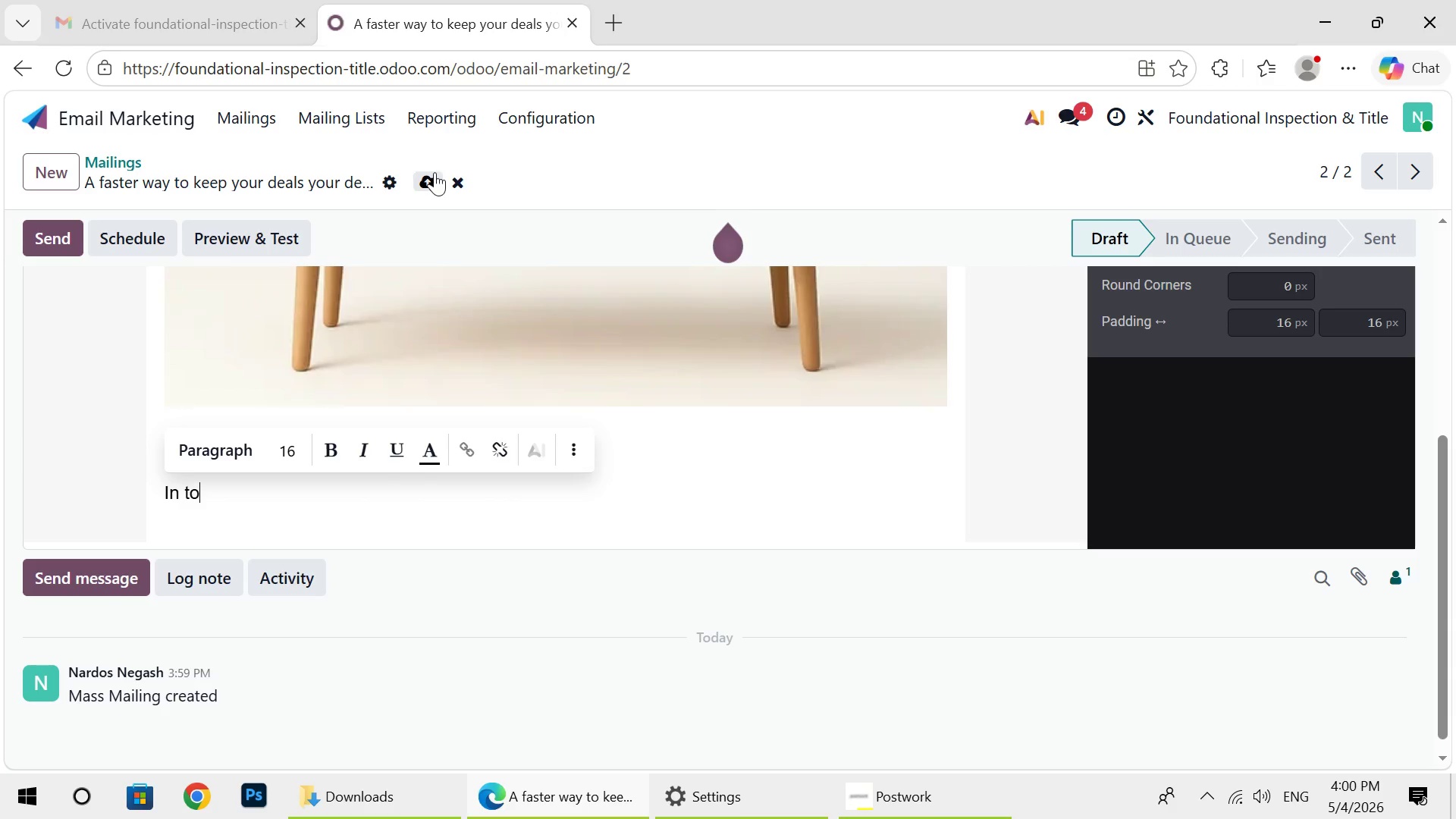 
left_click([435, 172])
 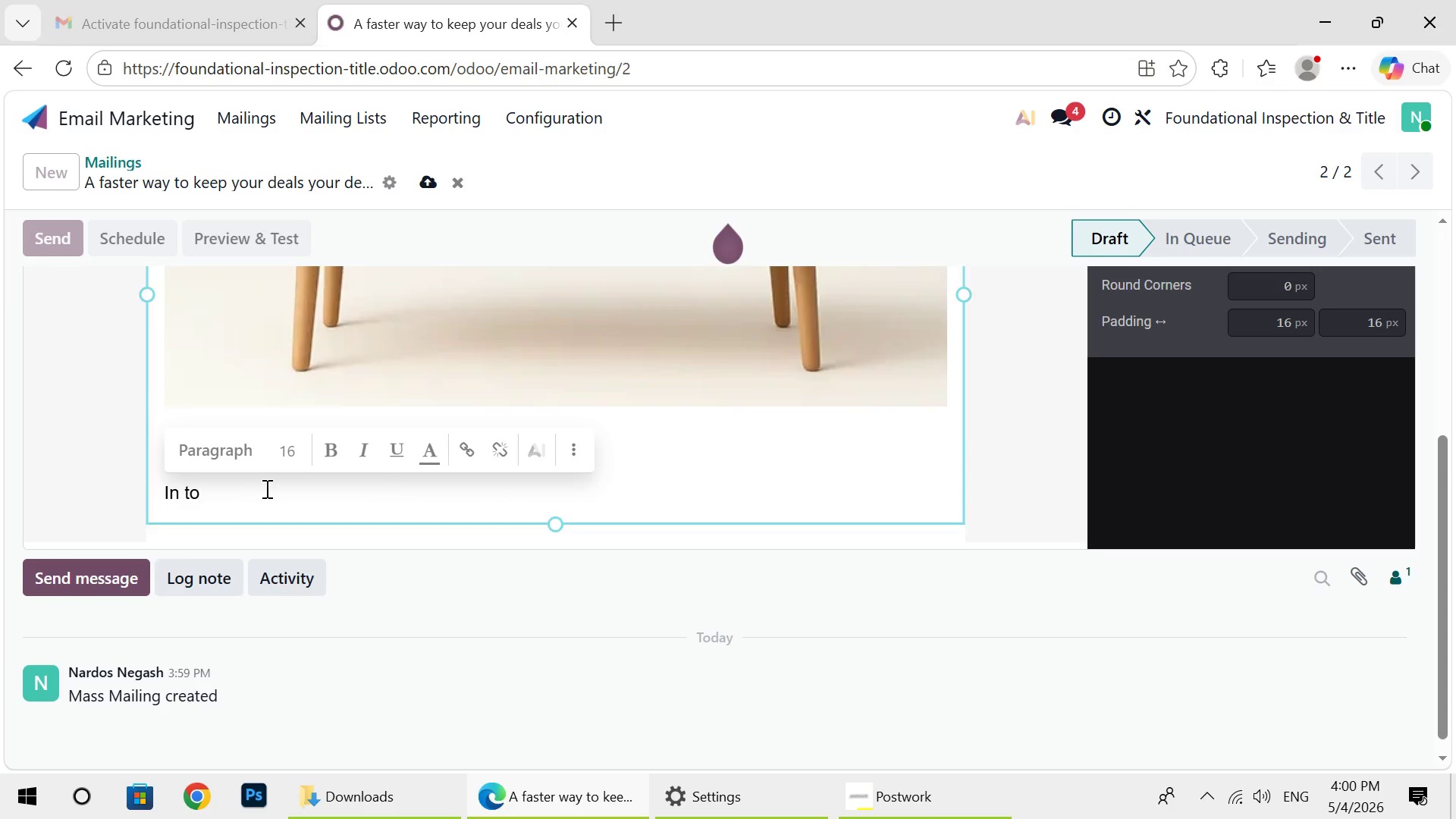 
left_click([265, 488])
 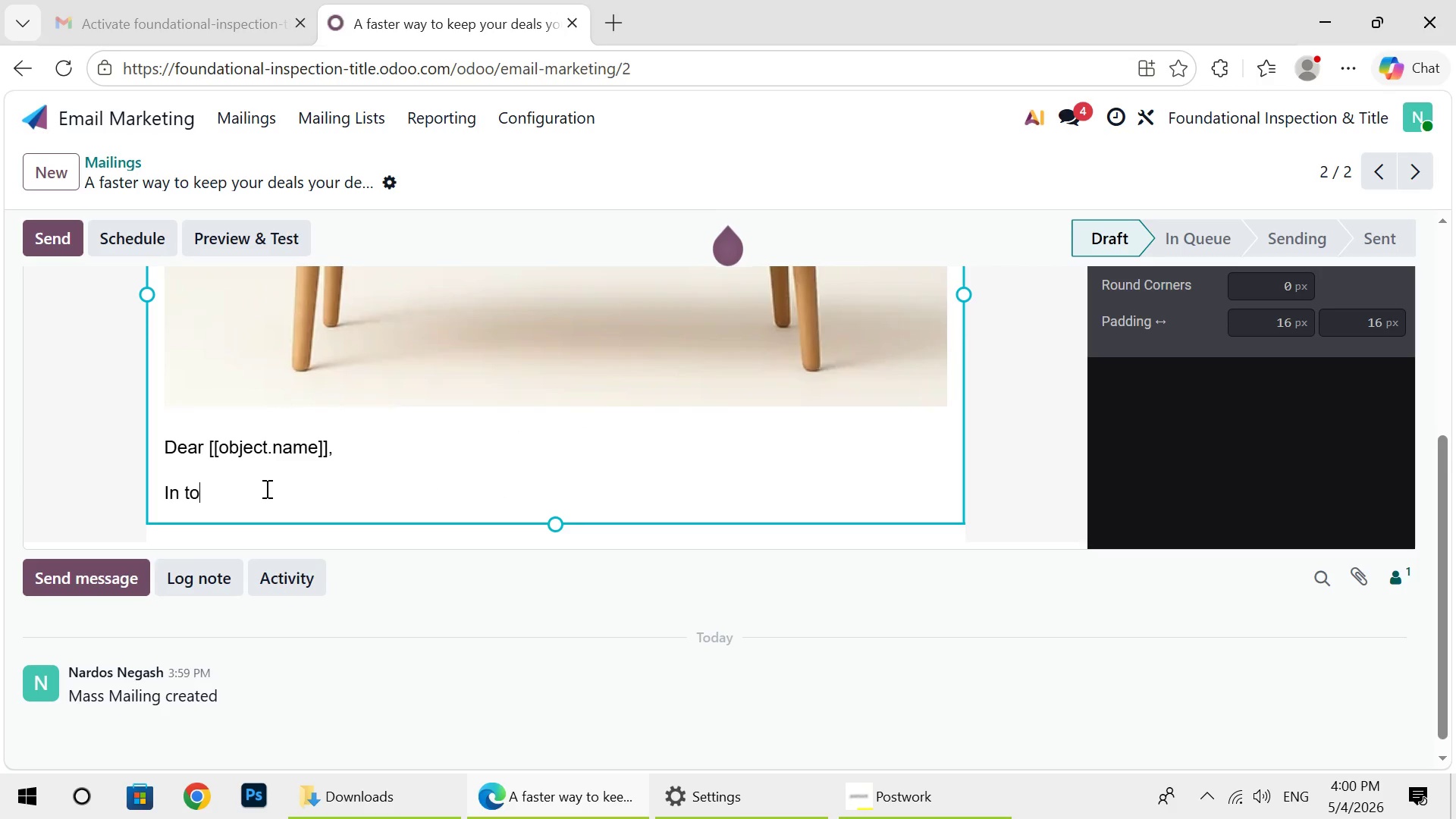 
type(days)
key(Backspace)
type('s market)
 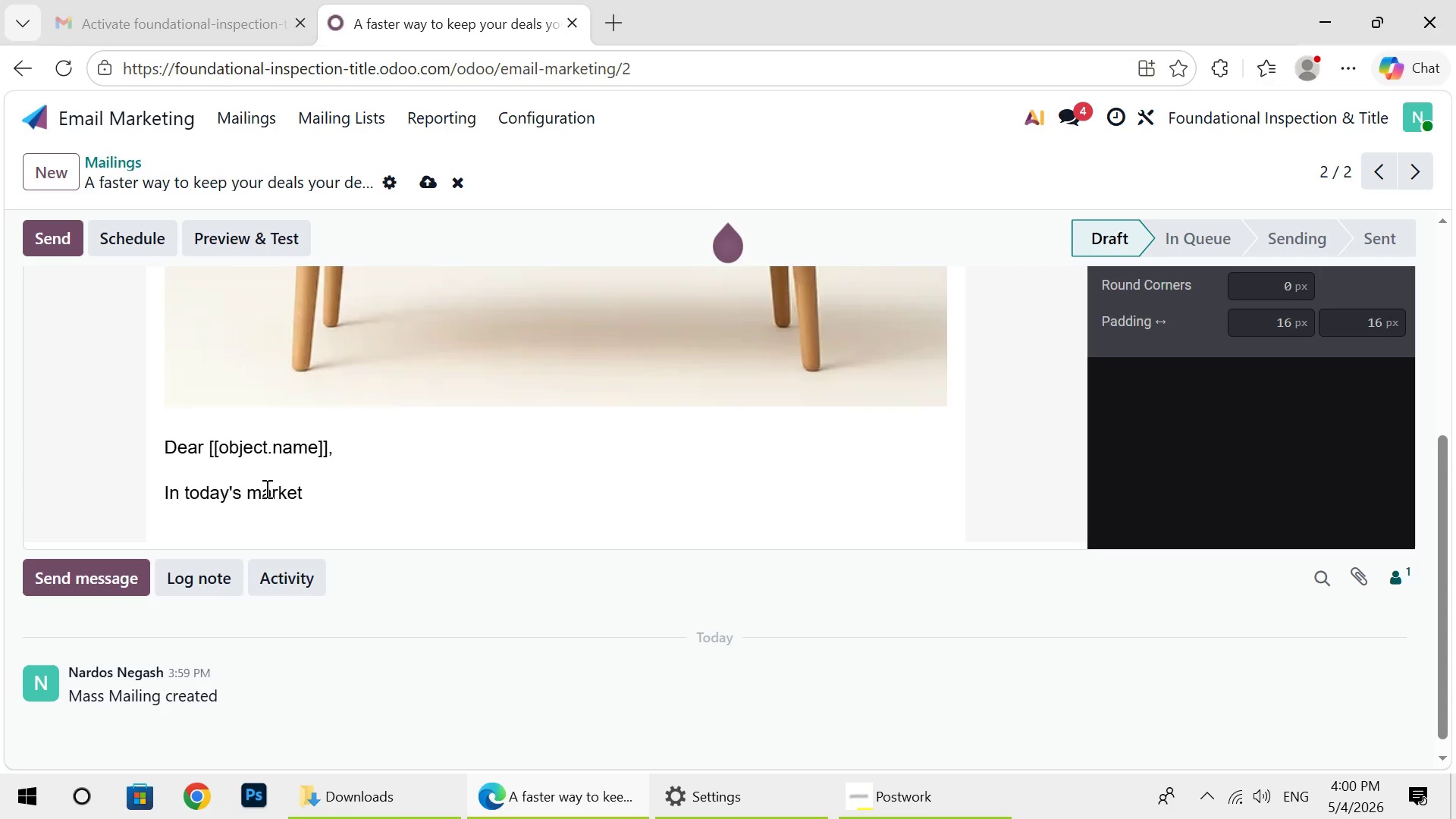 
wait(5.62)
 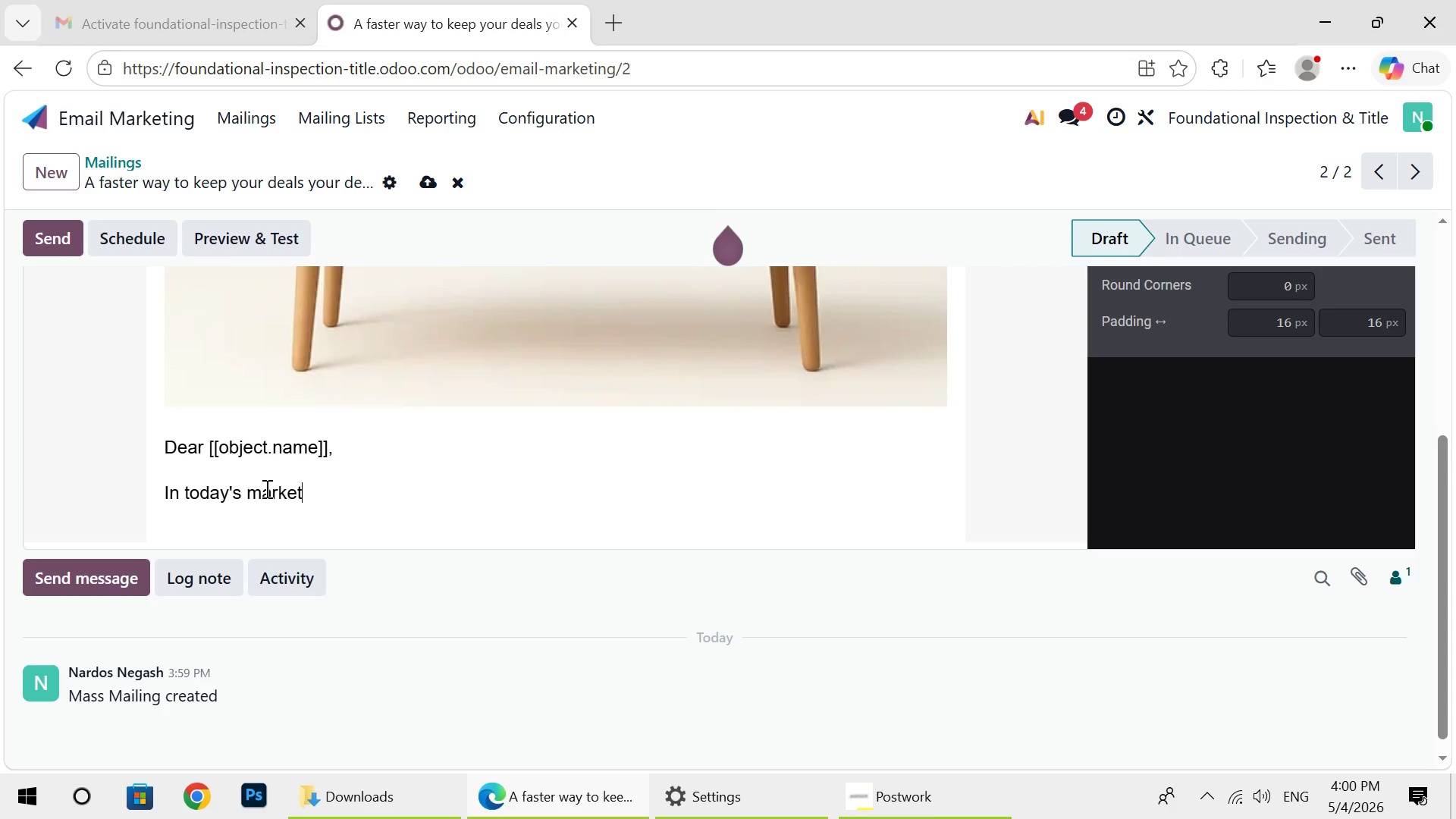 
key(Comma)
 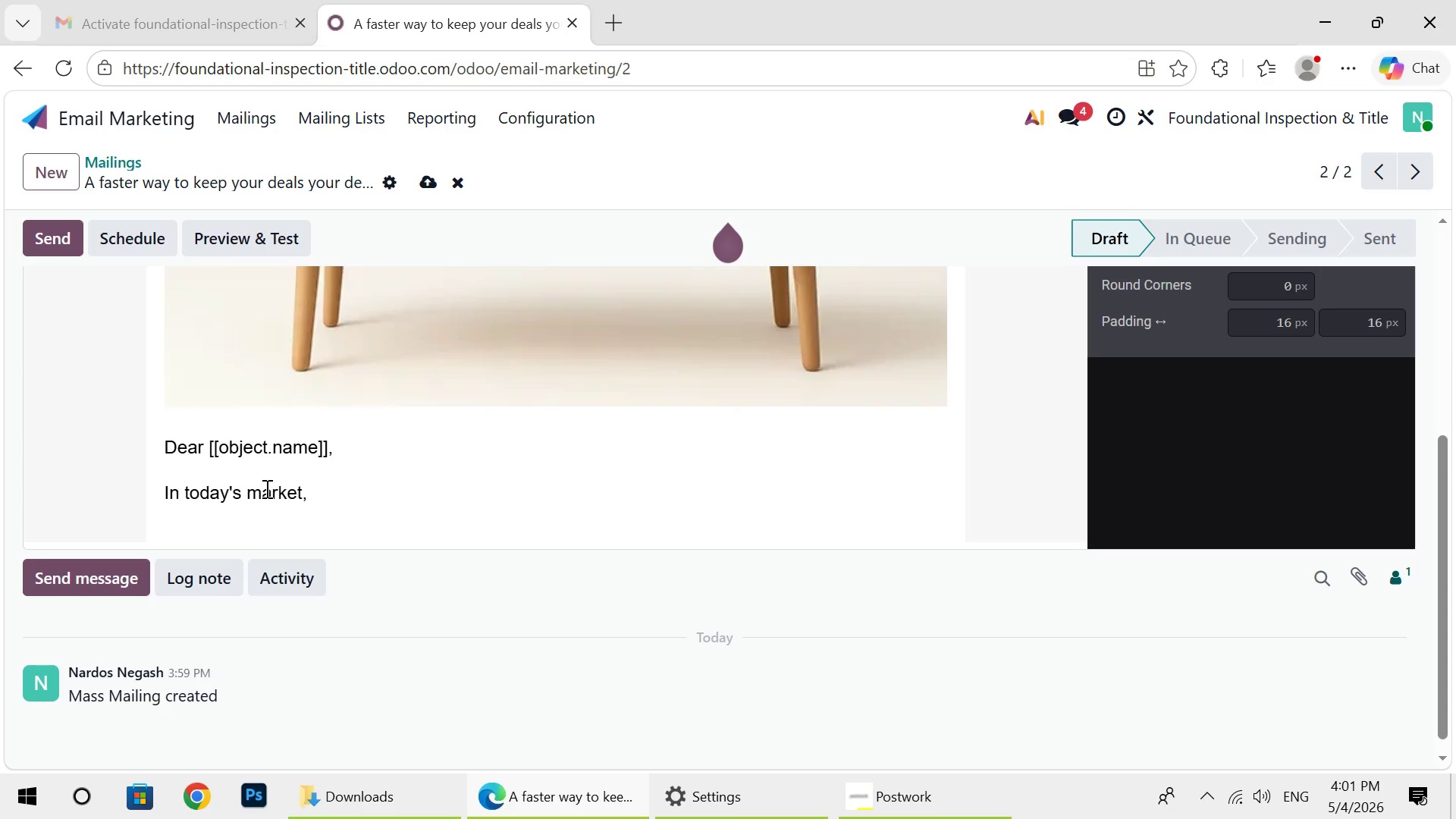 
wait(7.22)
 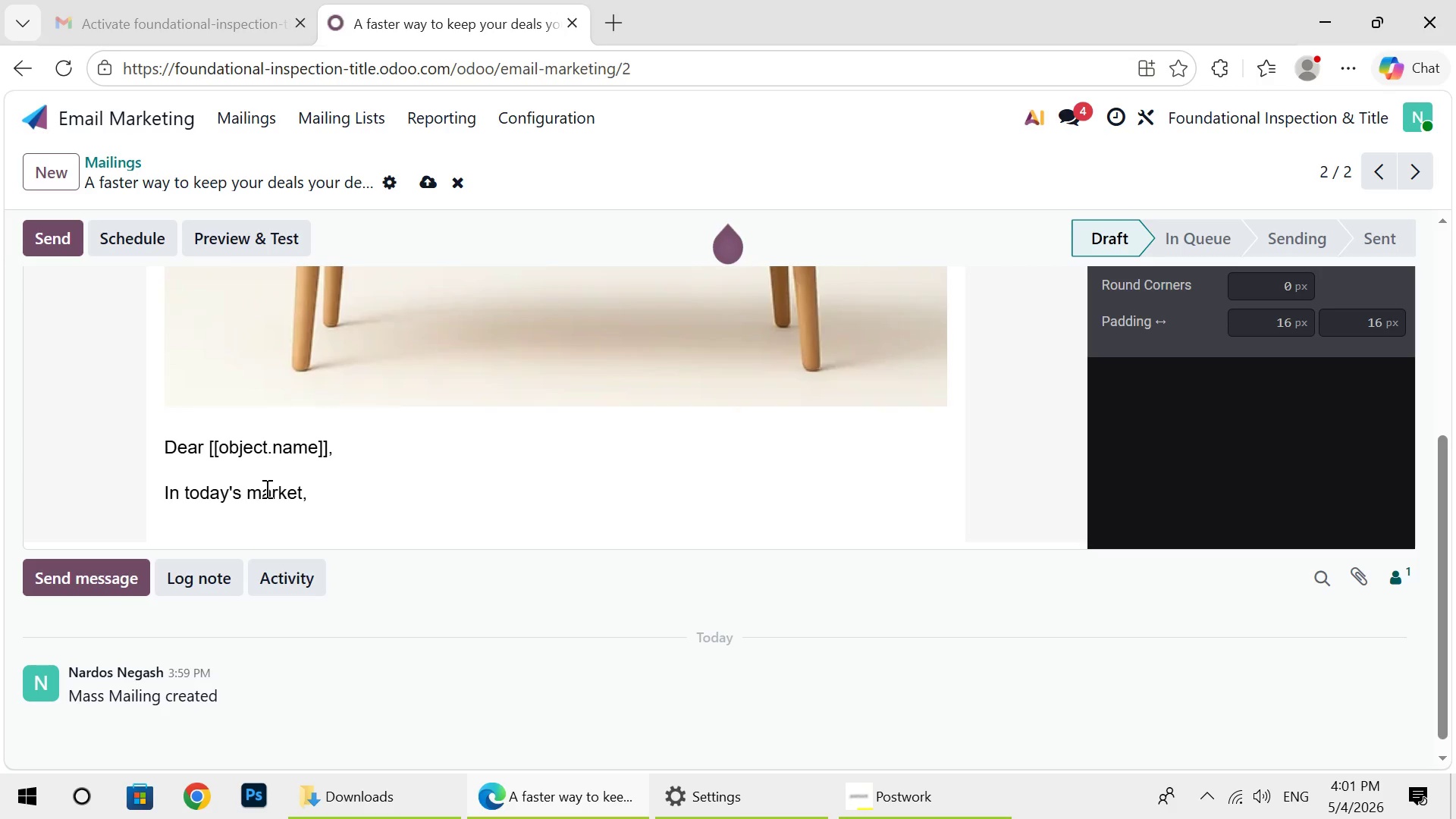 
type( speed v)
key(Backspace)
type(can makr)
key(Backspace)
type(e)
 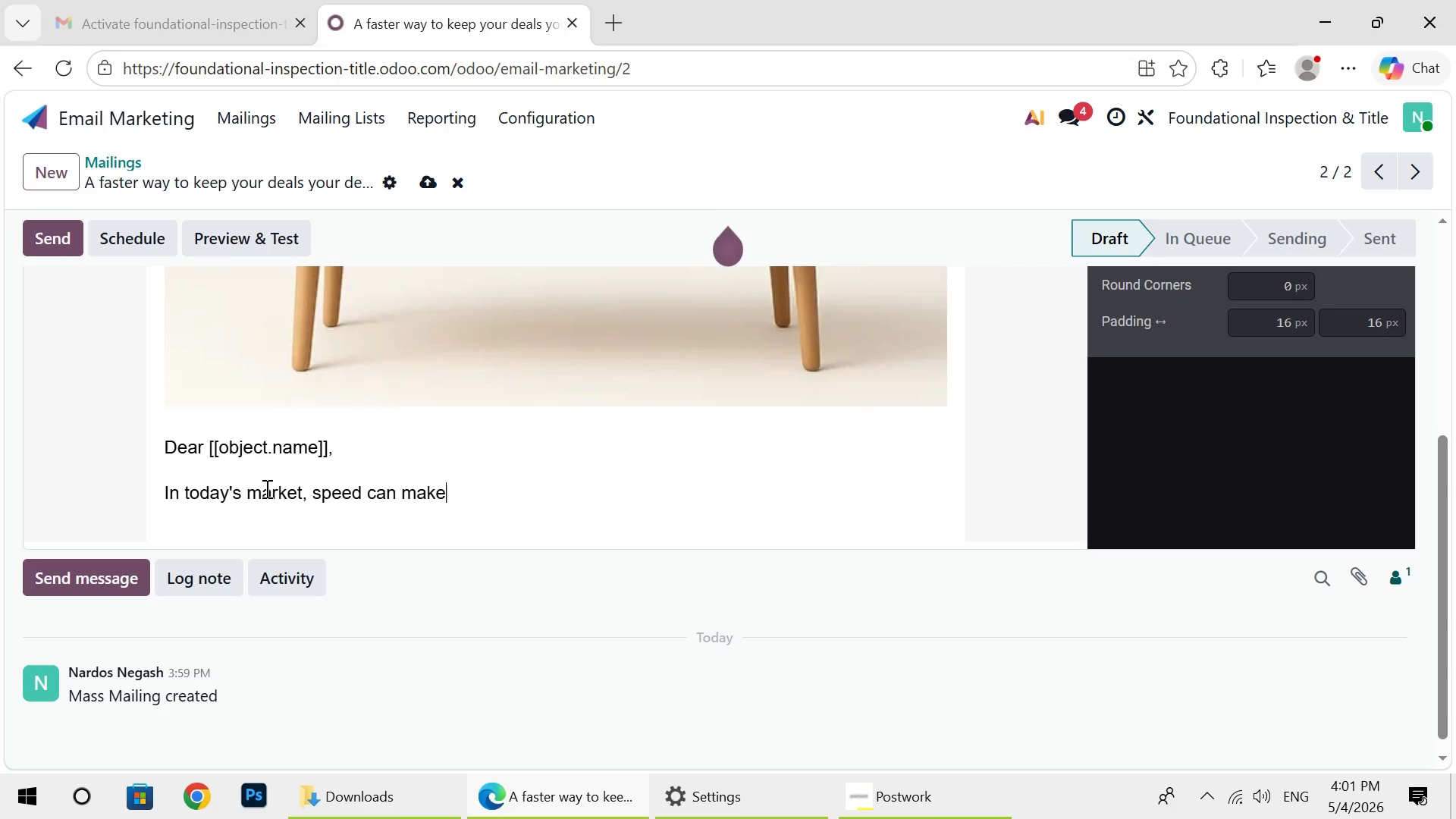 
wait(7.64)
 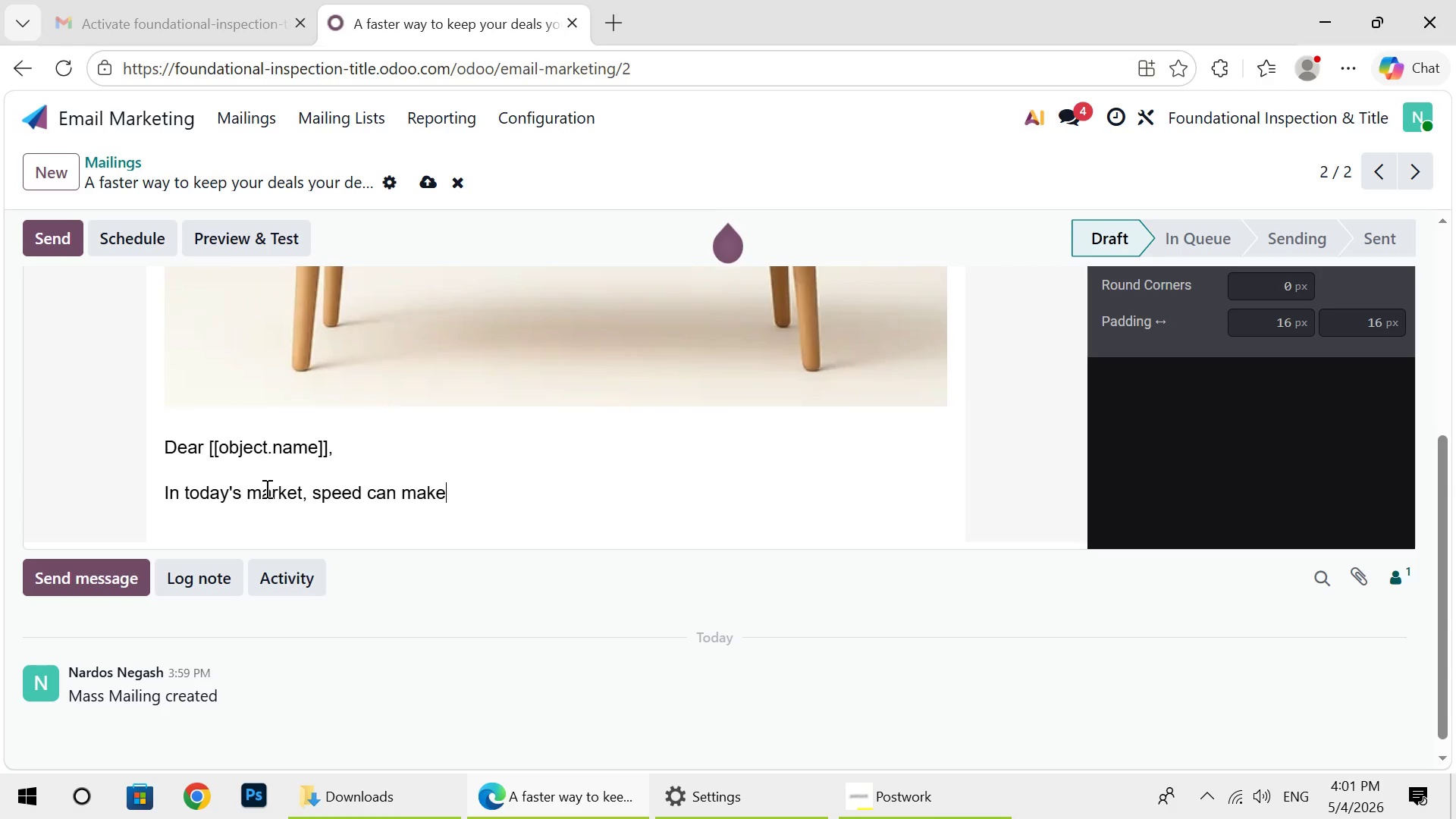 
key(Space)
 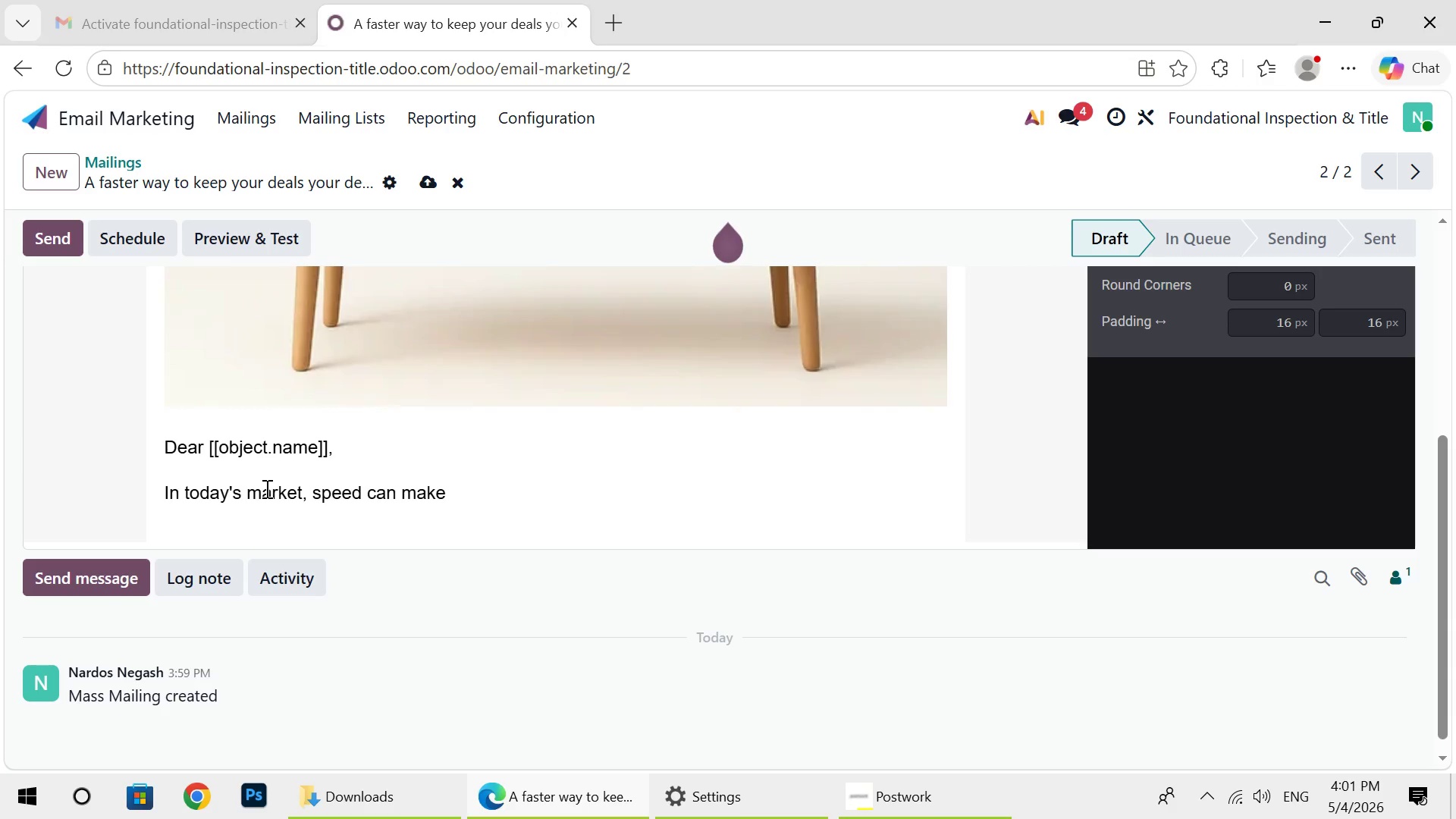 
wait(8.75)
 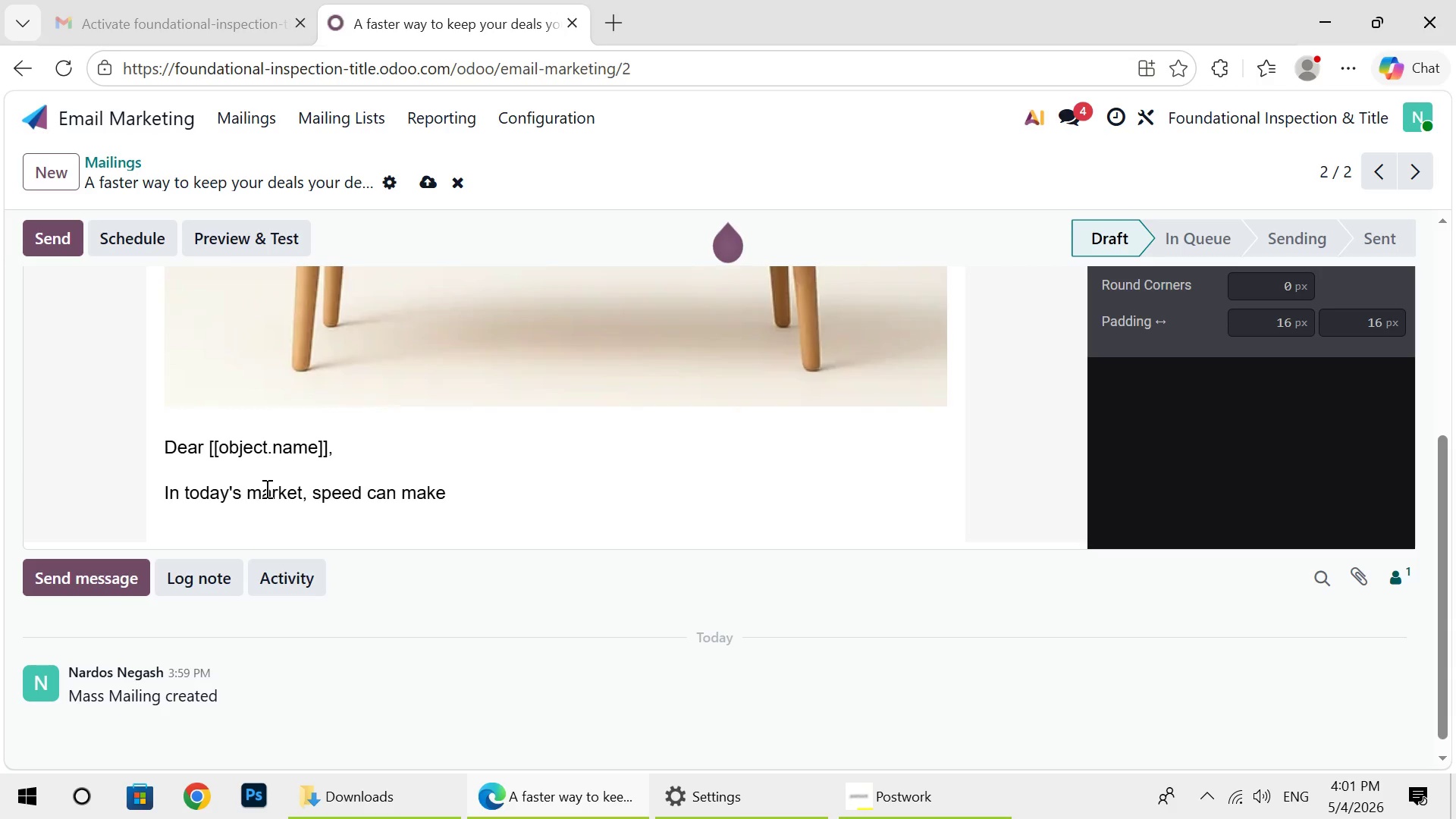 
type(all the difference.)
 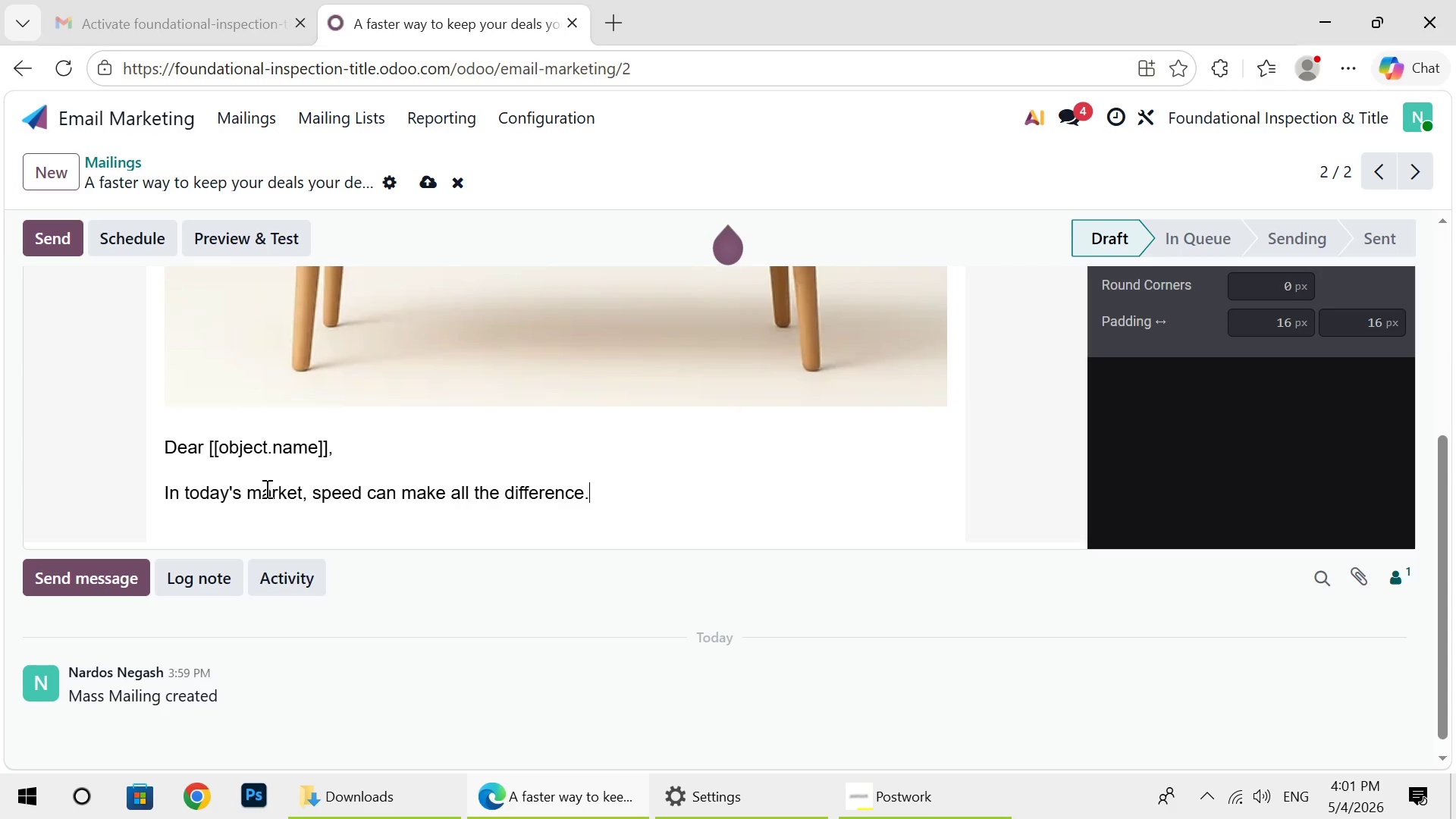 
key(Enter)
 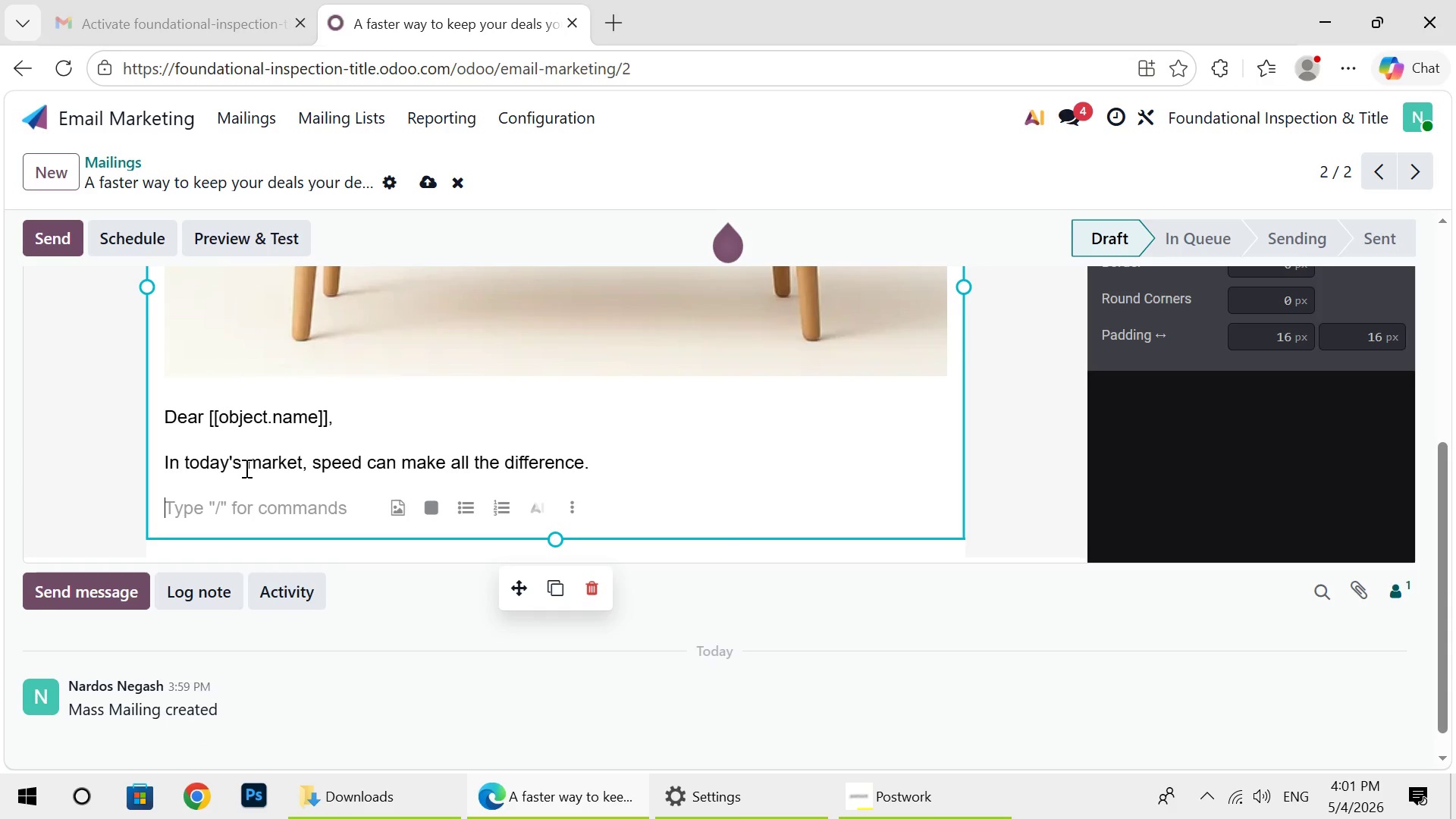 
type(That's why I)
key(Backspace)
type(FIT Services)
 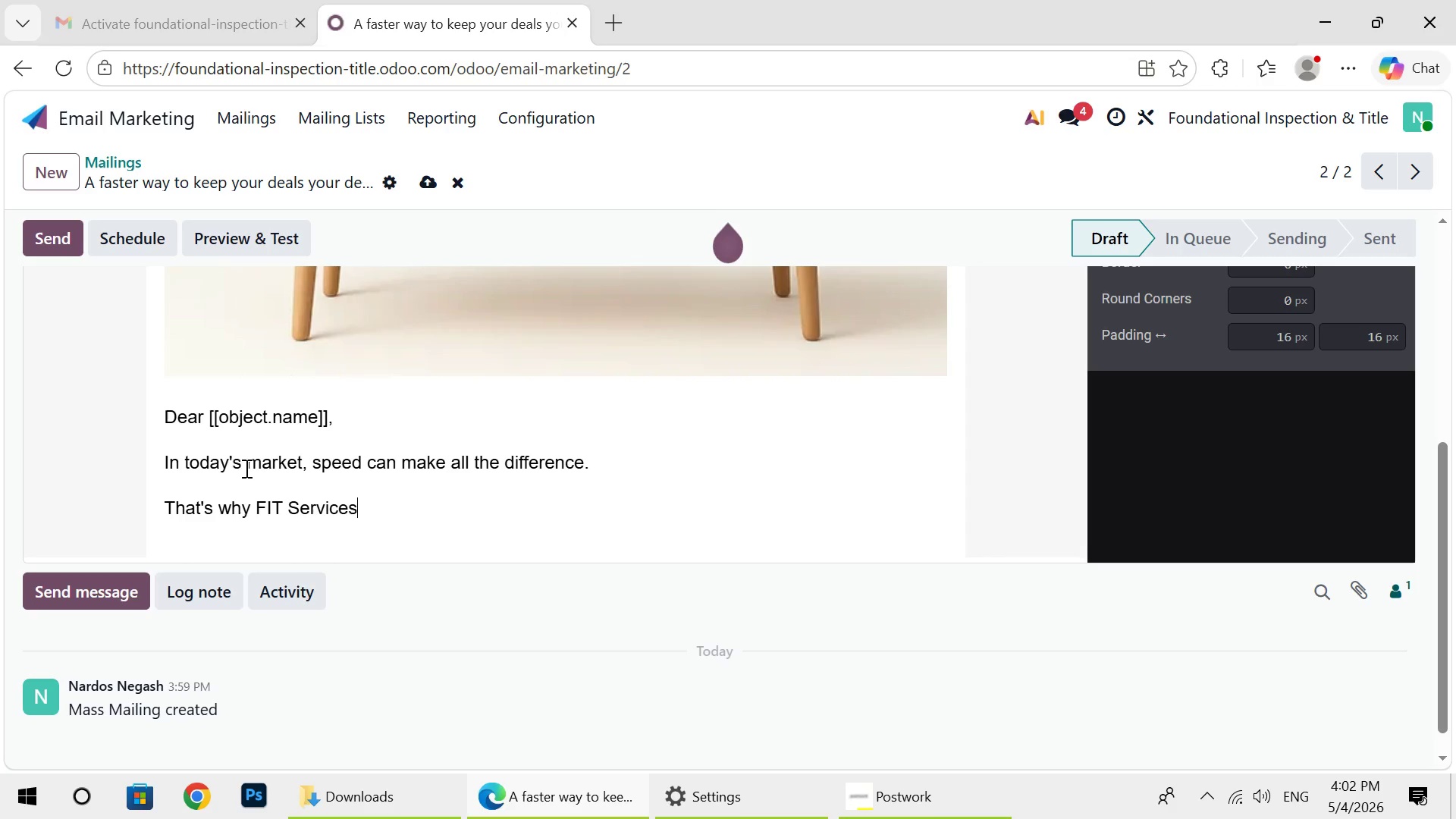 
wait(20.08)
 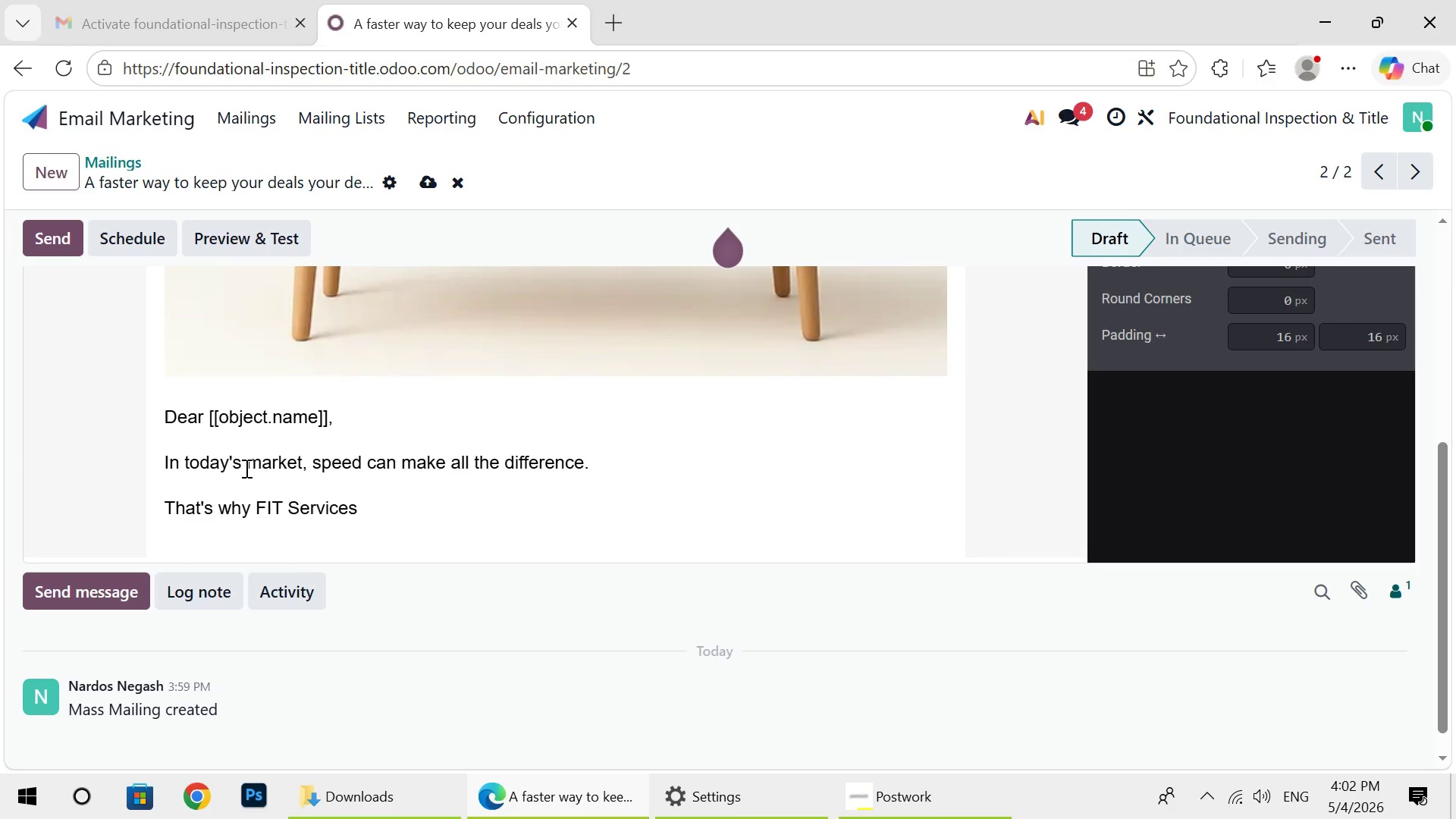 
key(Space)
 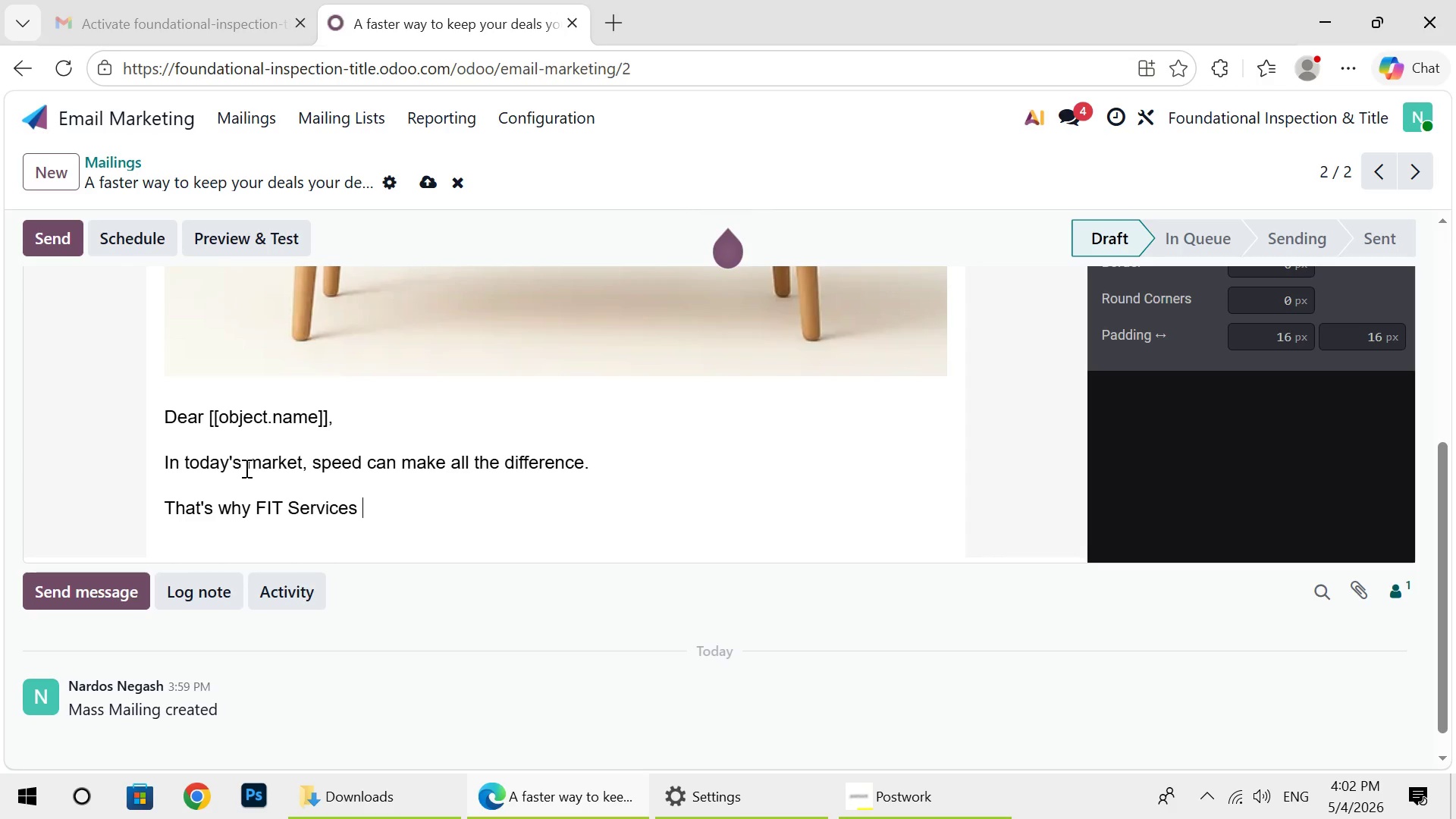 
wait(9.75)
 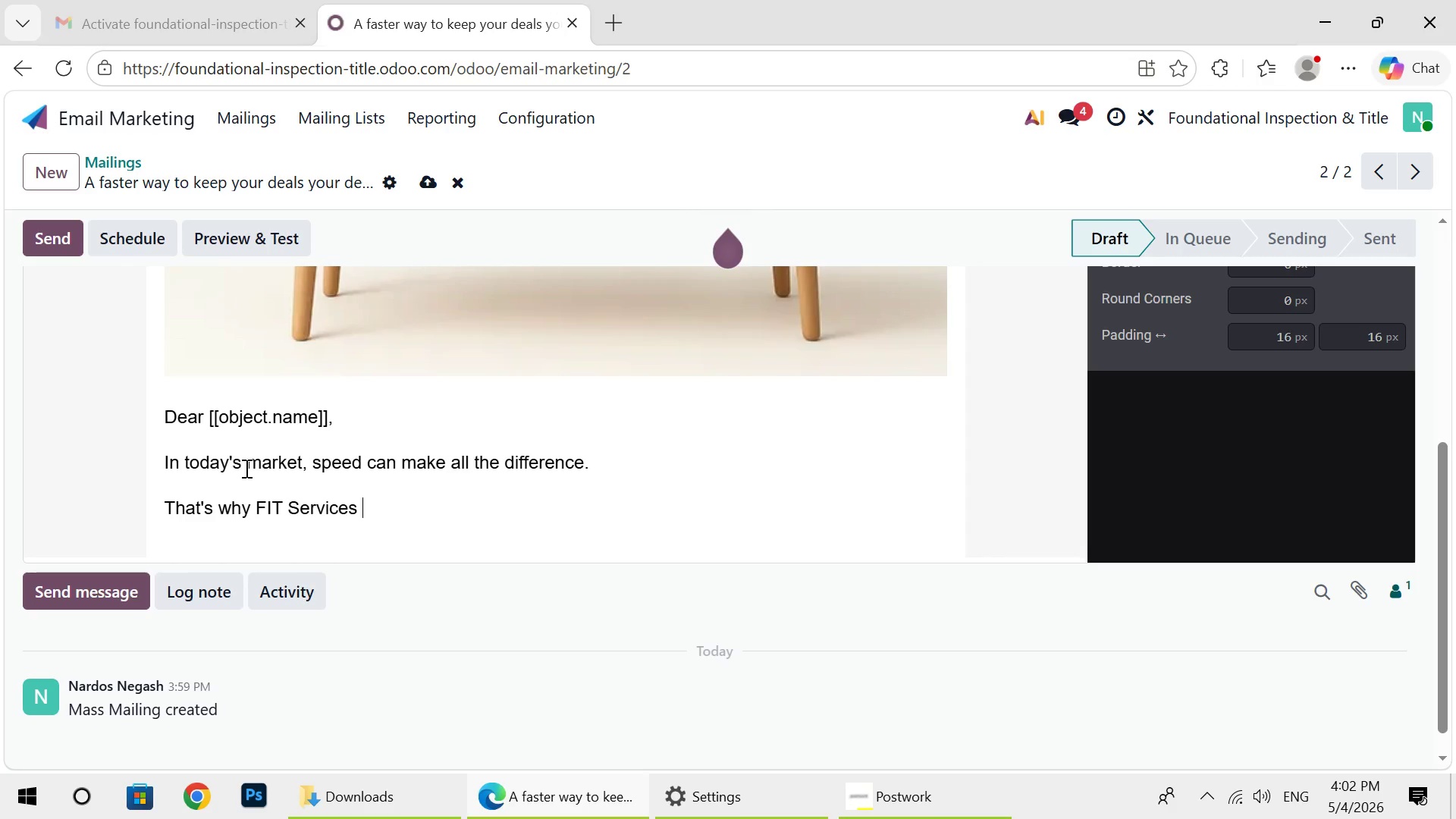 
type(has introduced 24-hour digi)
 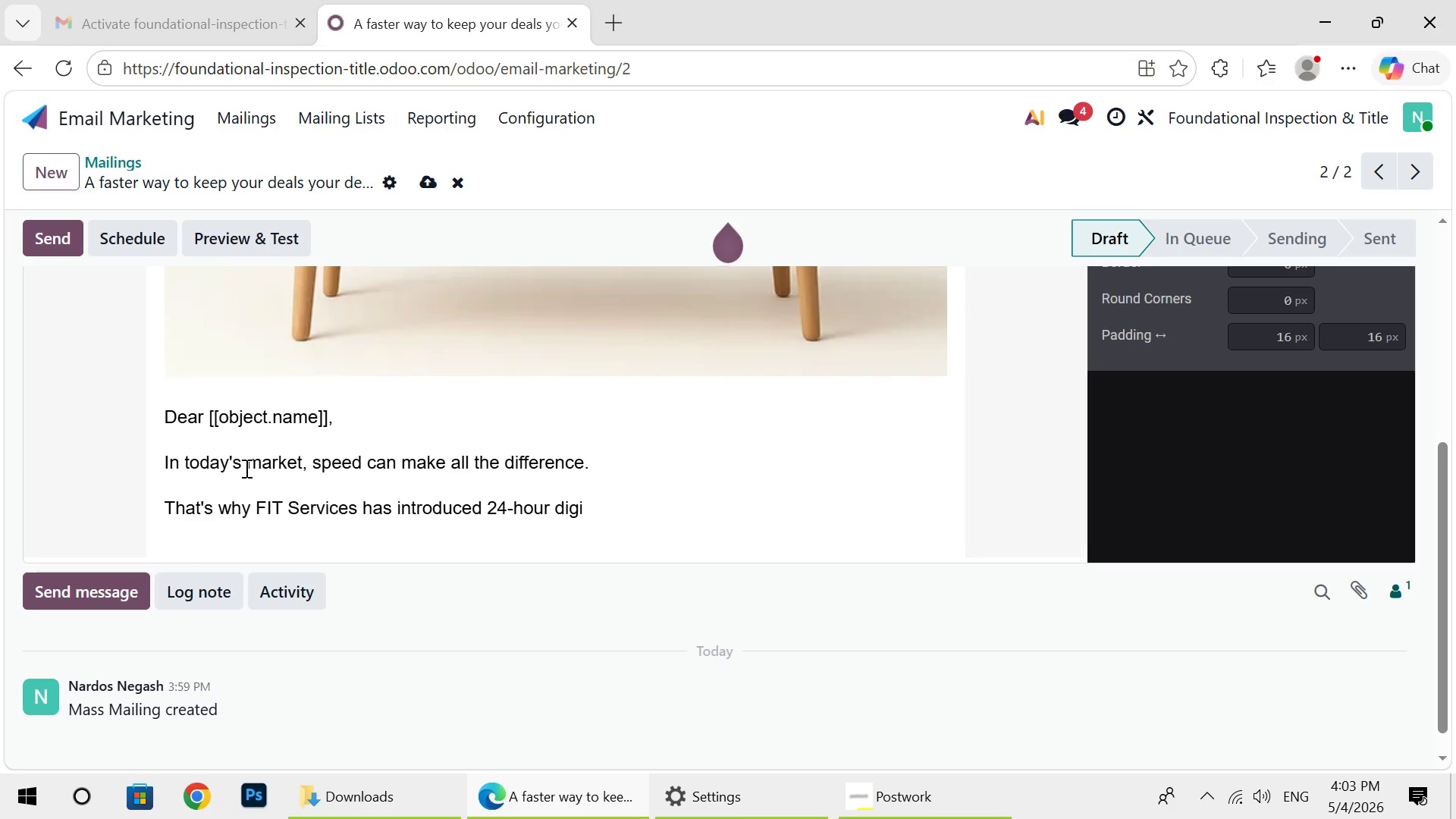 
wait(7.06)
 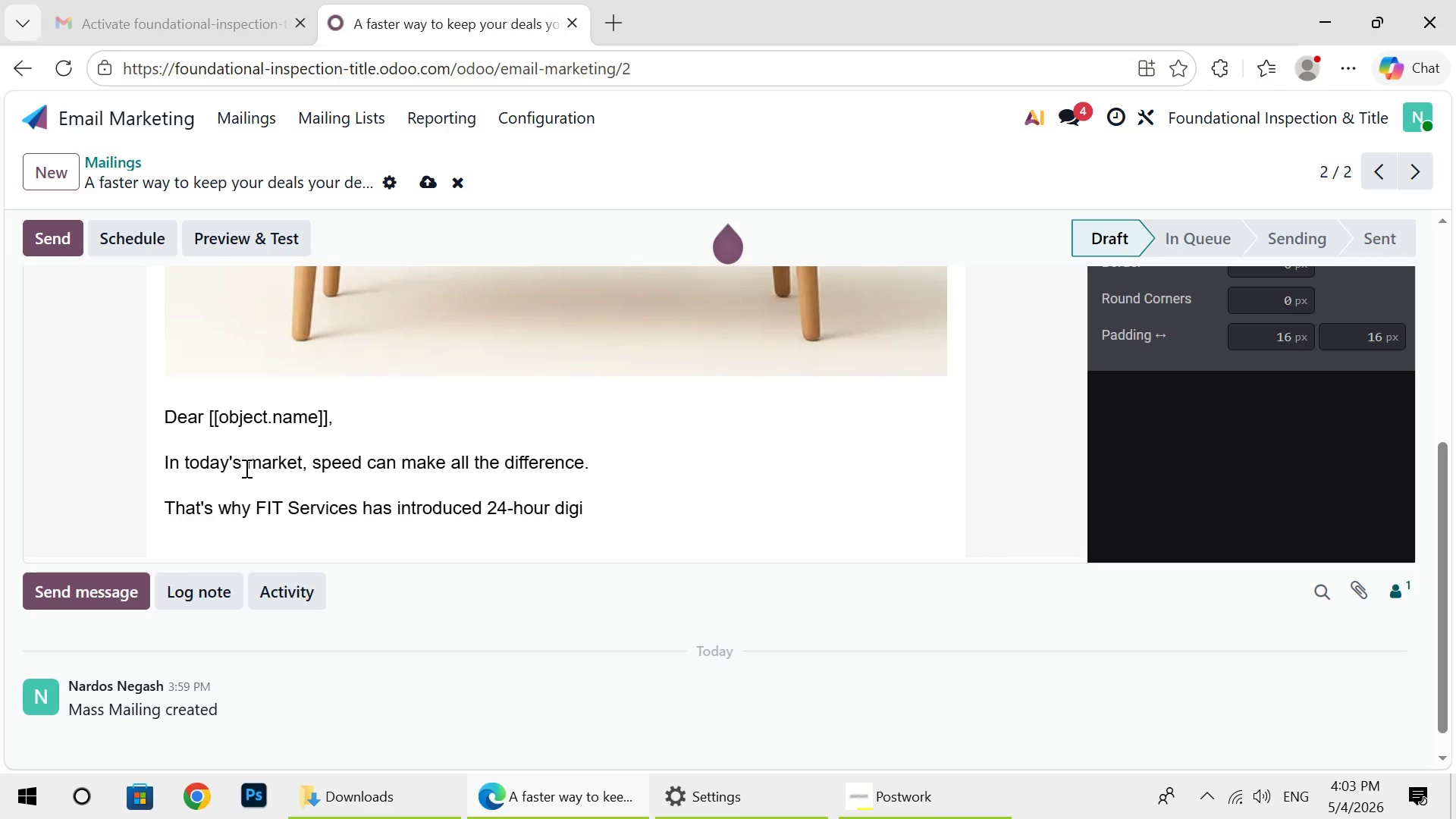 
type(tal inspection repo)
 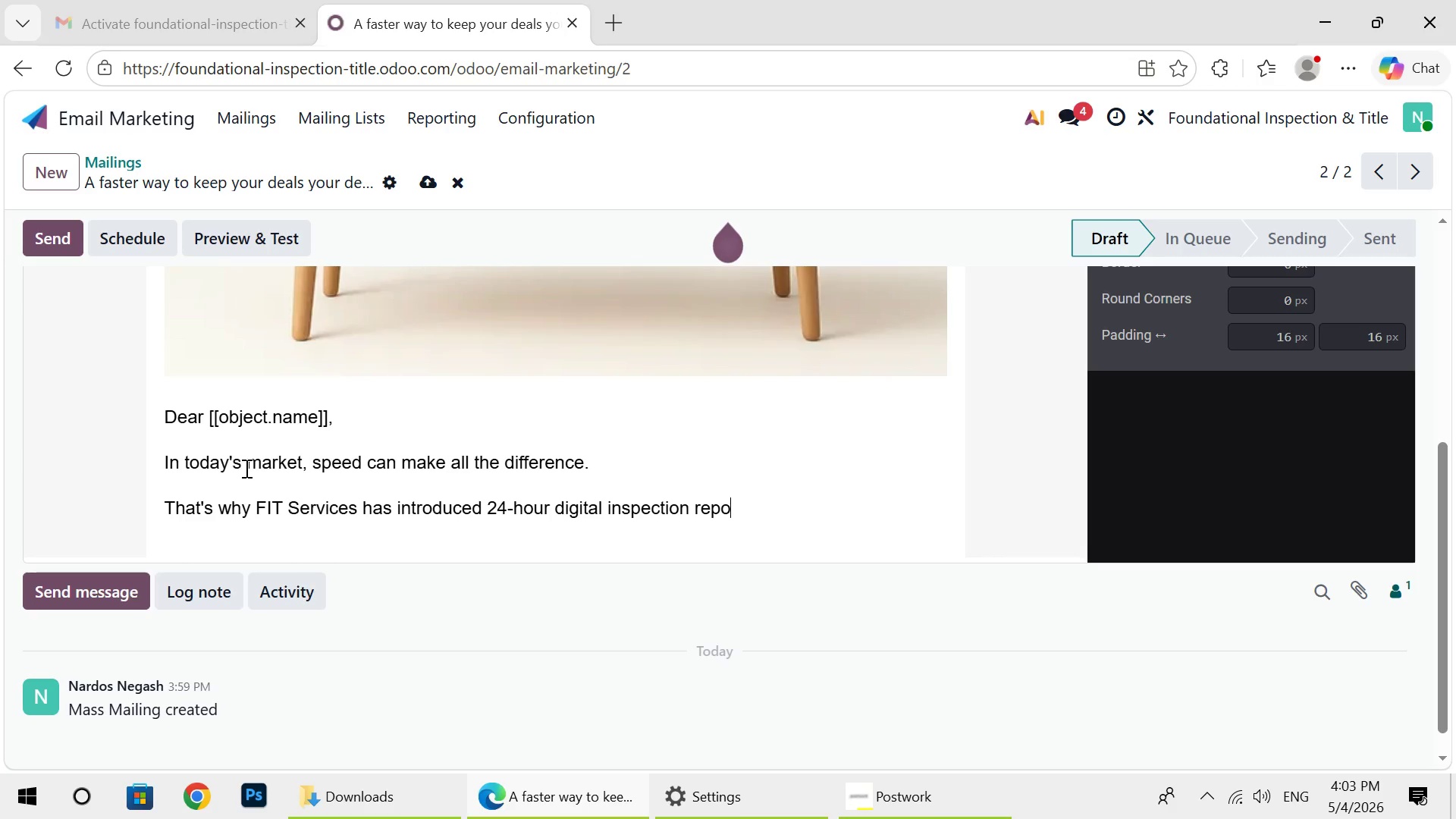 
wait(8.45)
 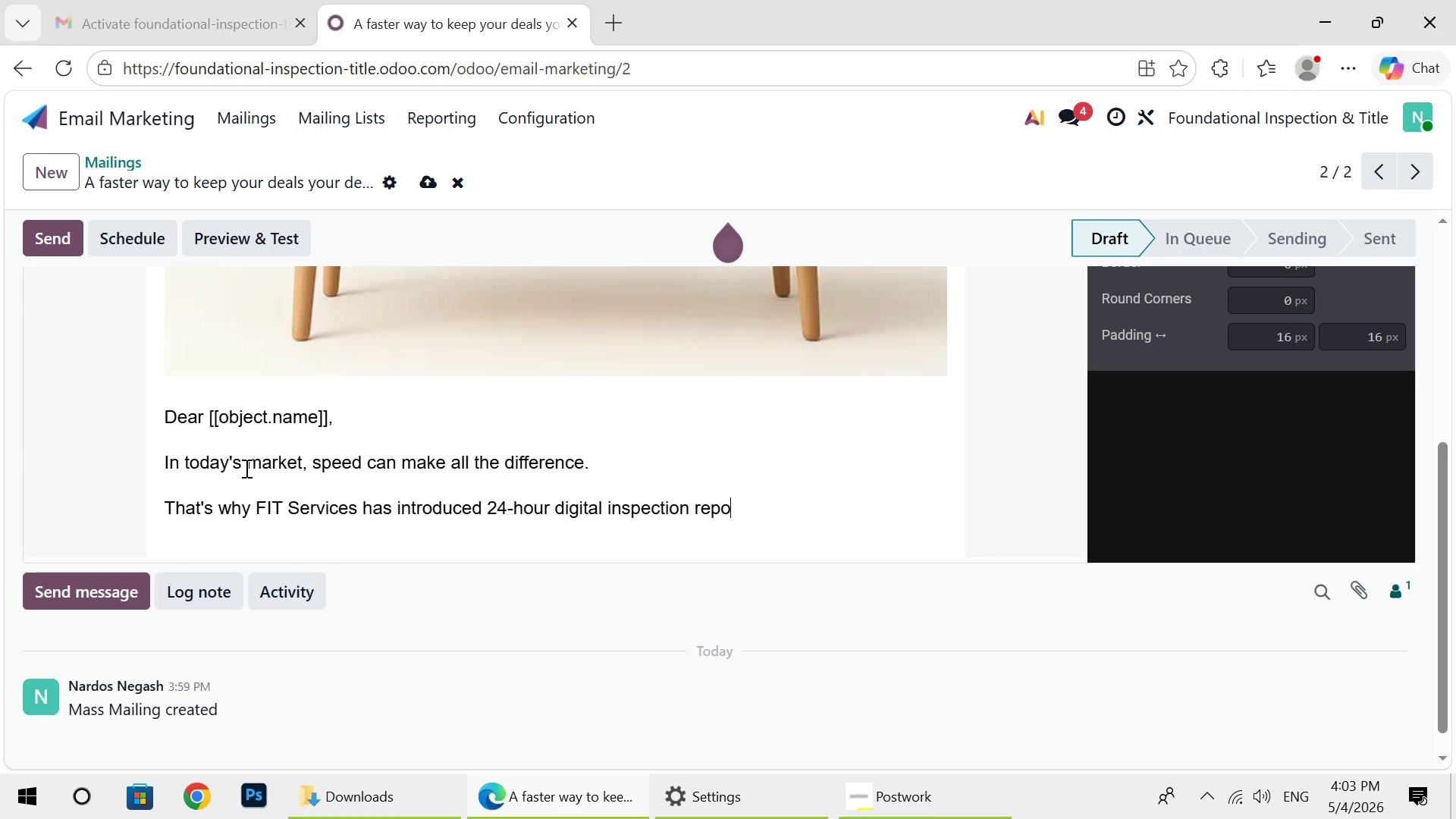 
type(rt turnarond designed)
 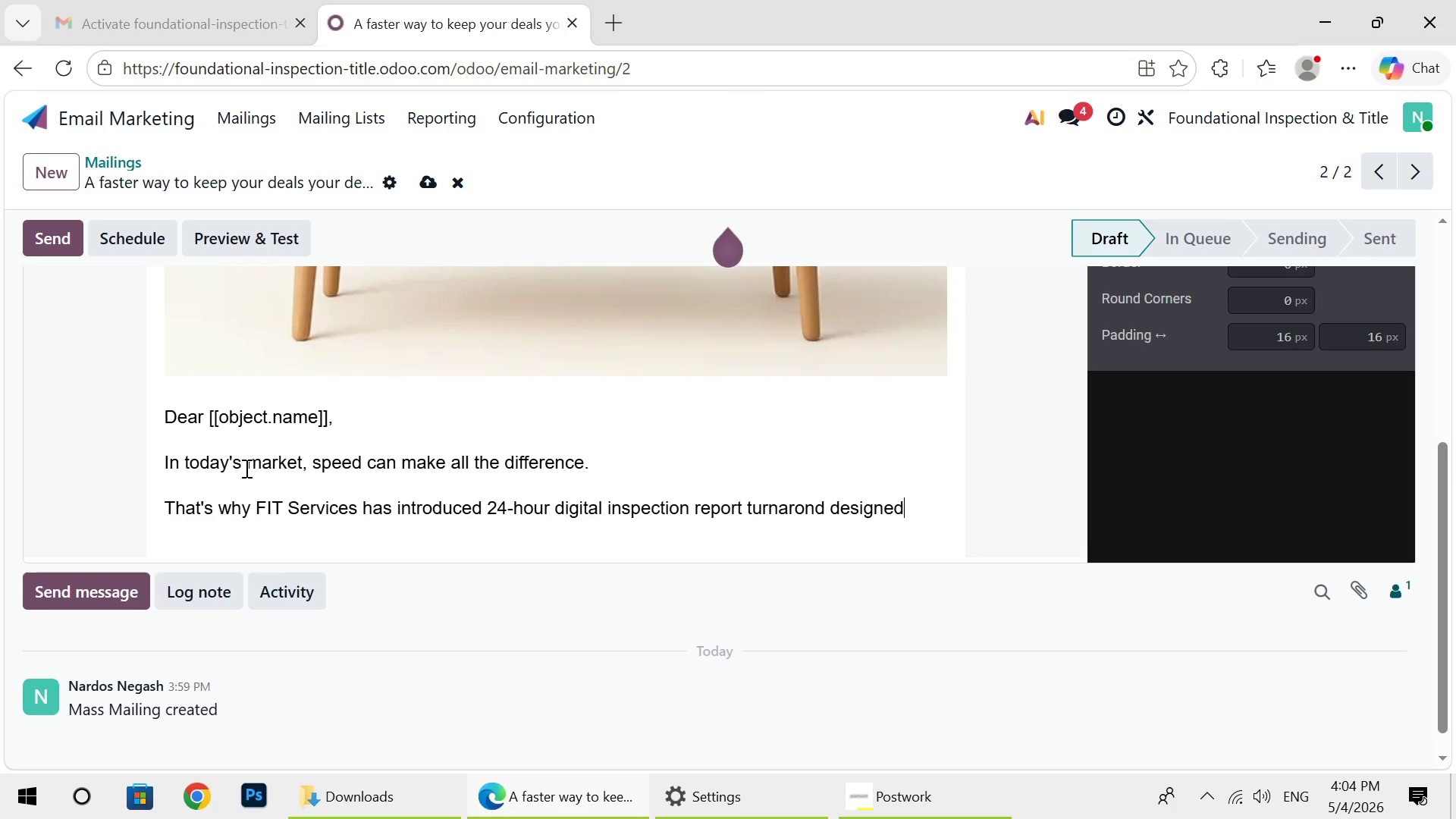 
wait(12.94)
 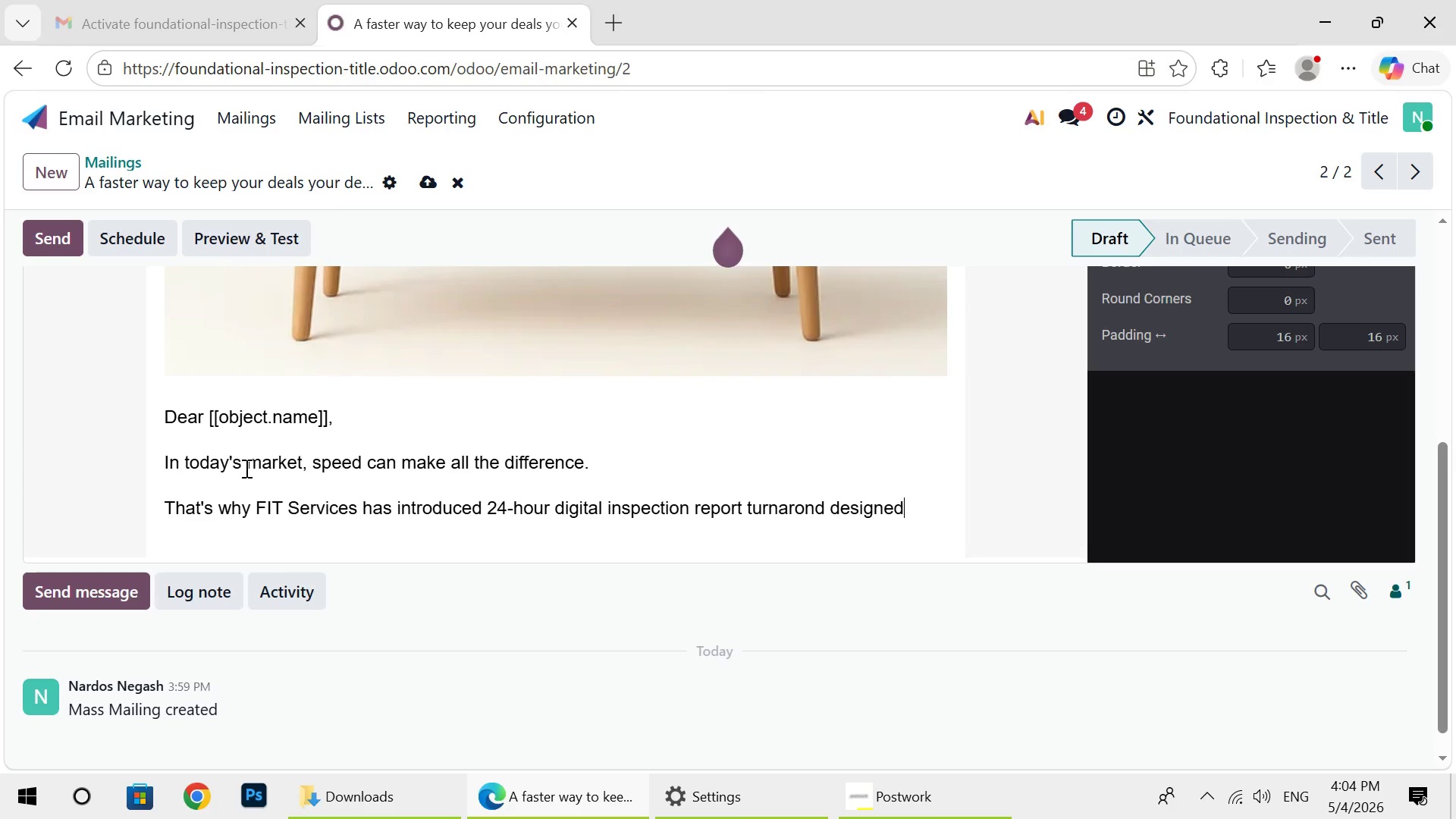 
type( spe)
 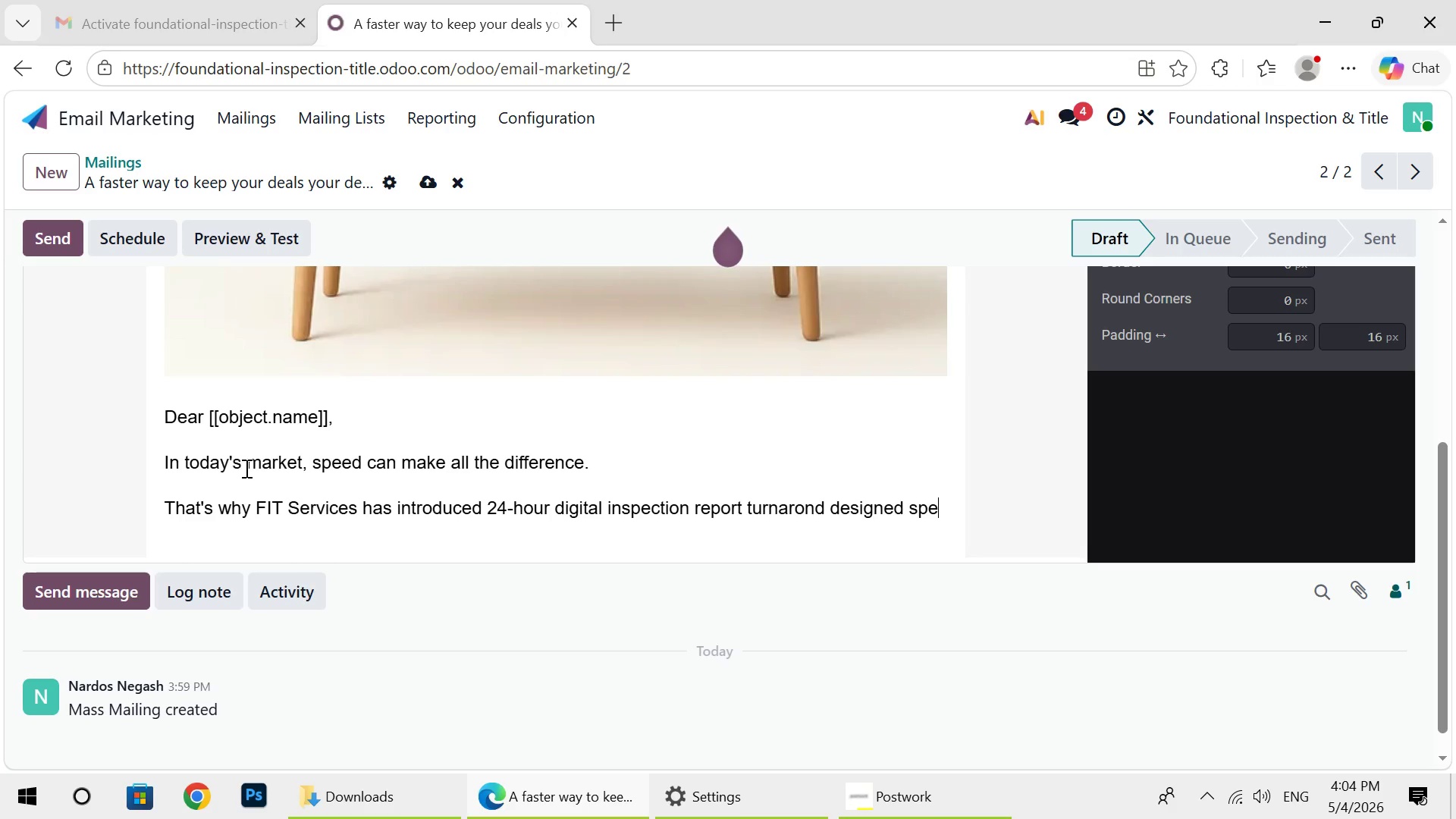 
wait(52.11)
 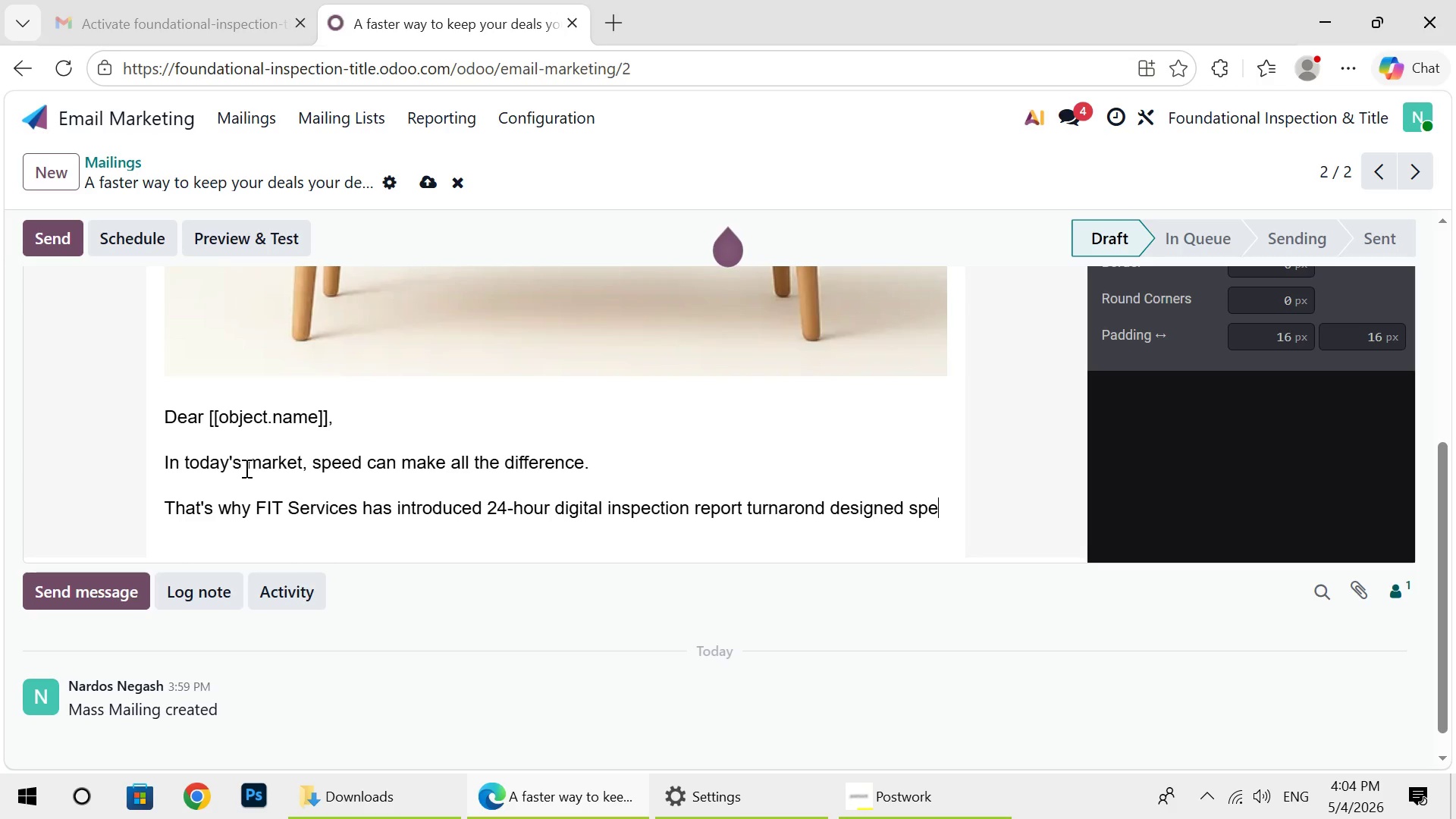 
type(cifi)
 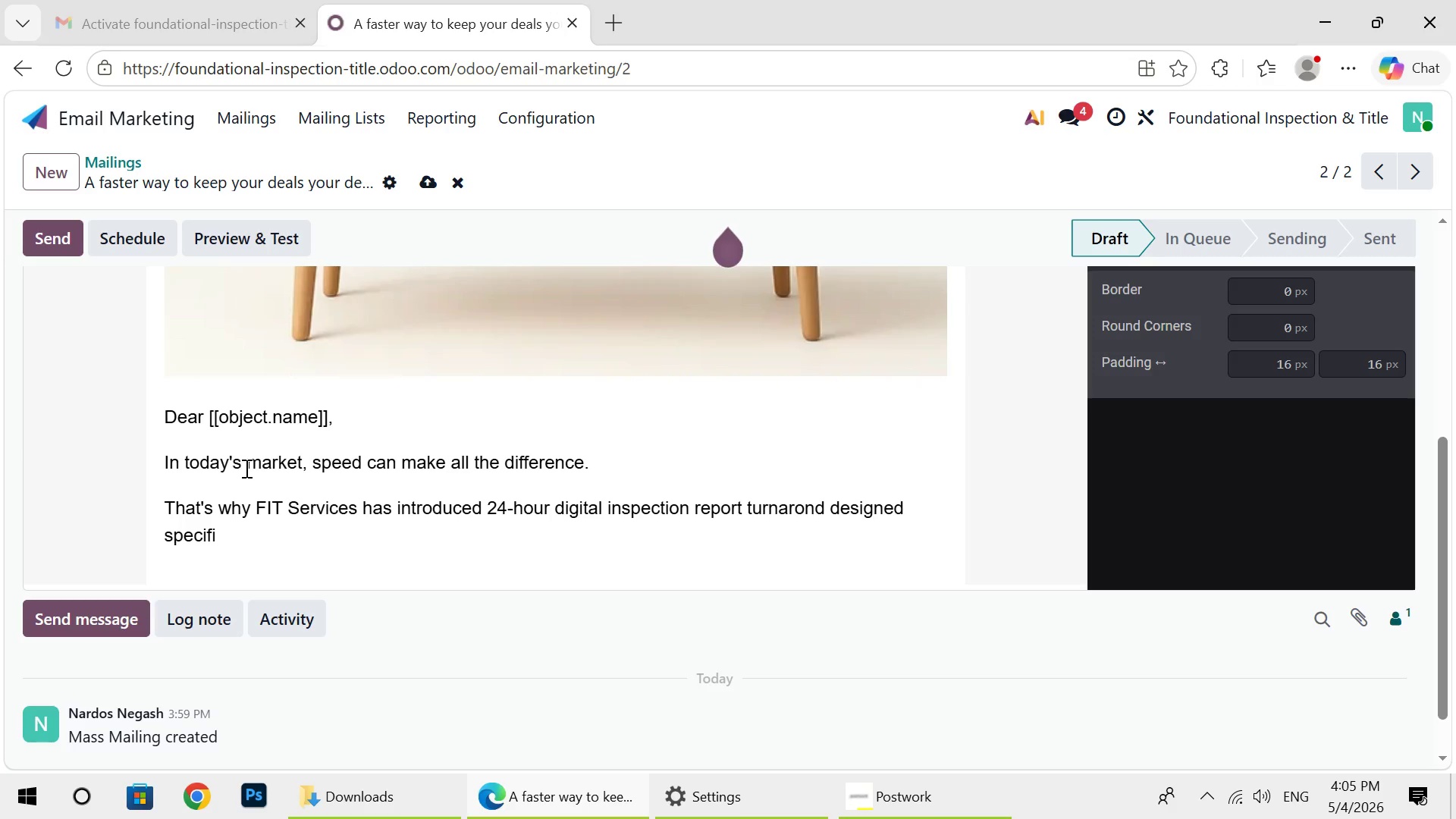 
wait(21.88)
 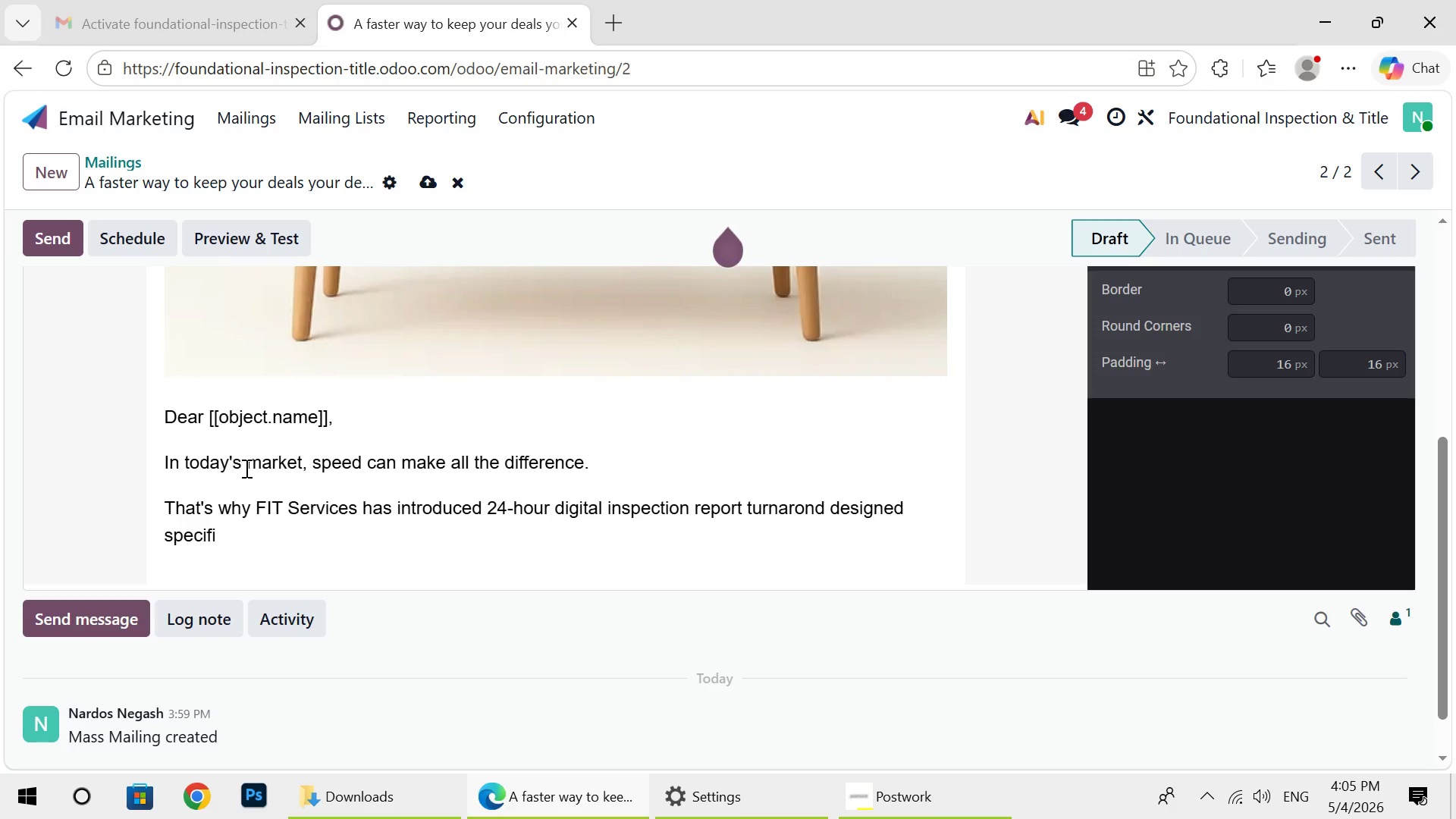 
type(cally to help agents like you move)
 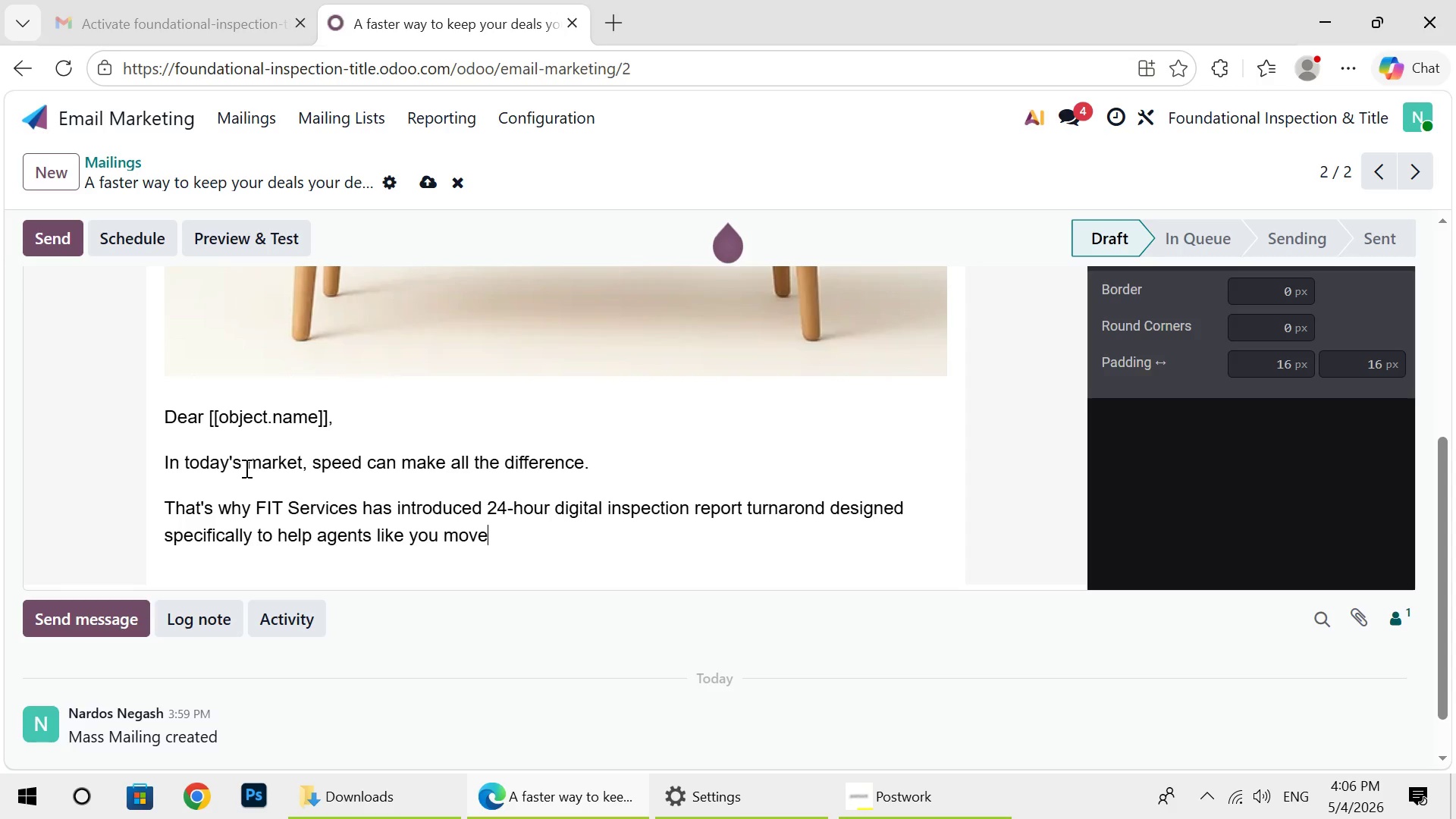 
wait(31.88)
 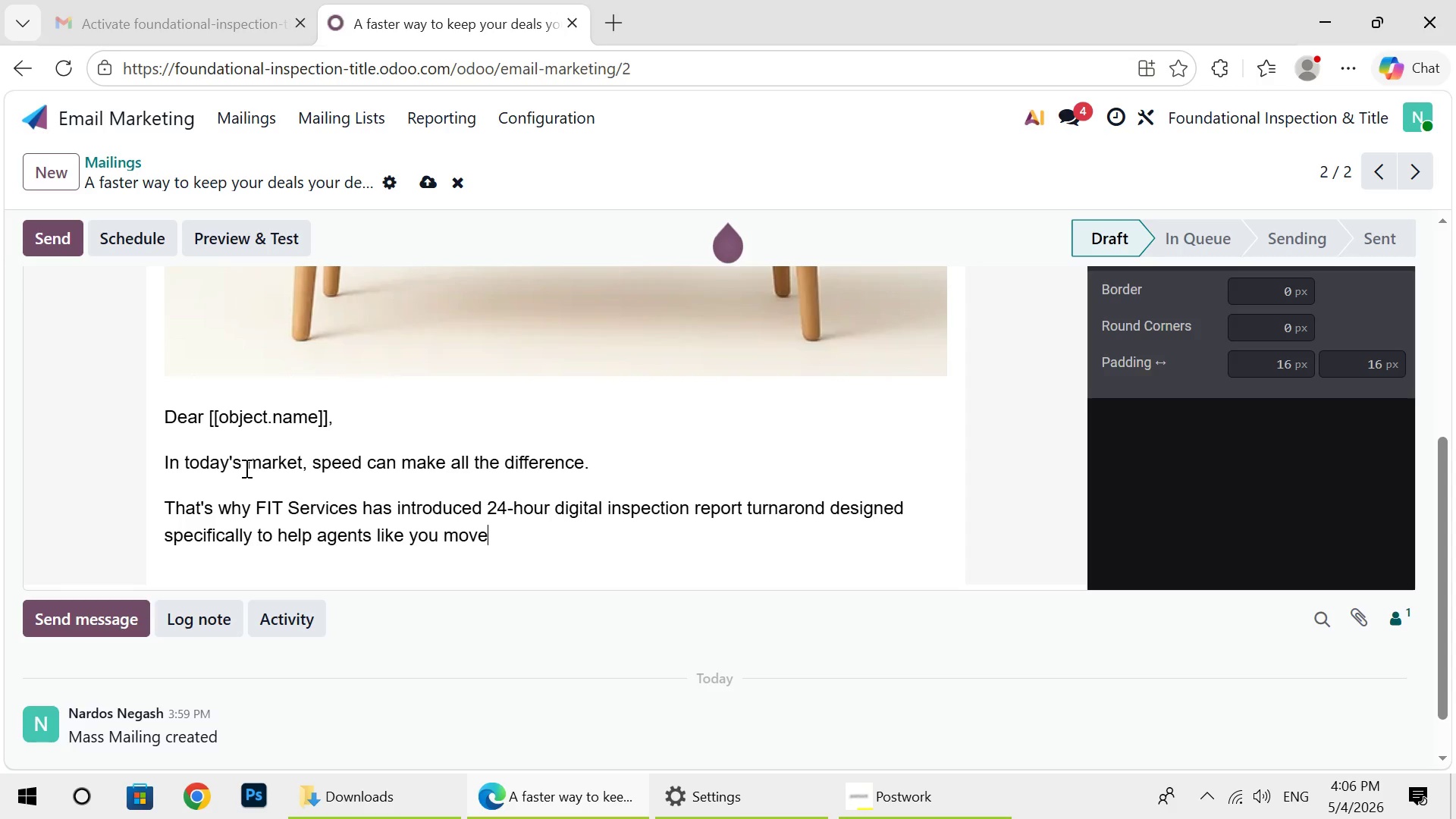 
type( listings)
 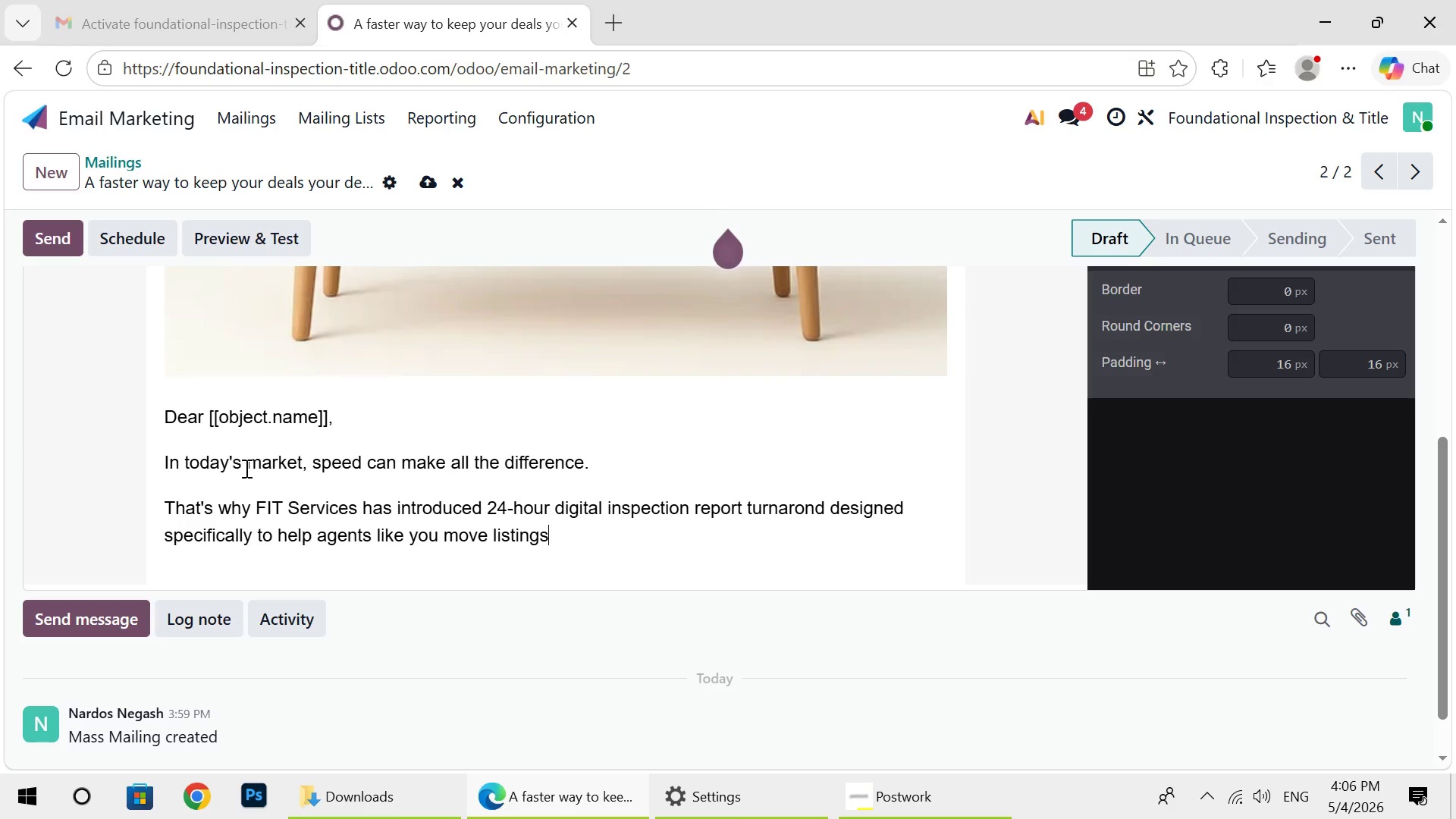 
wait(7.03)
 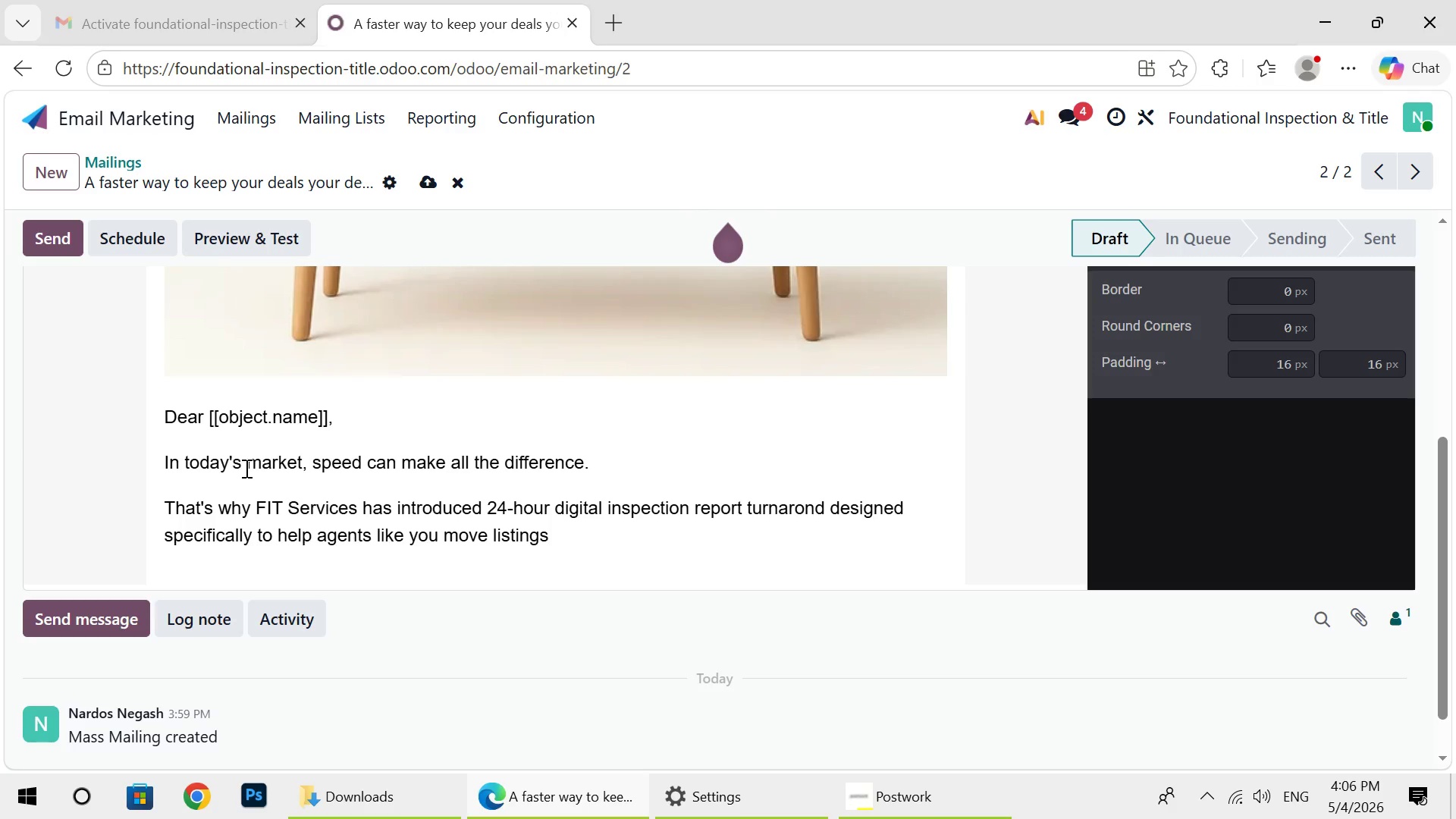 
type( forward )
 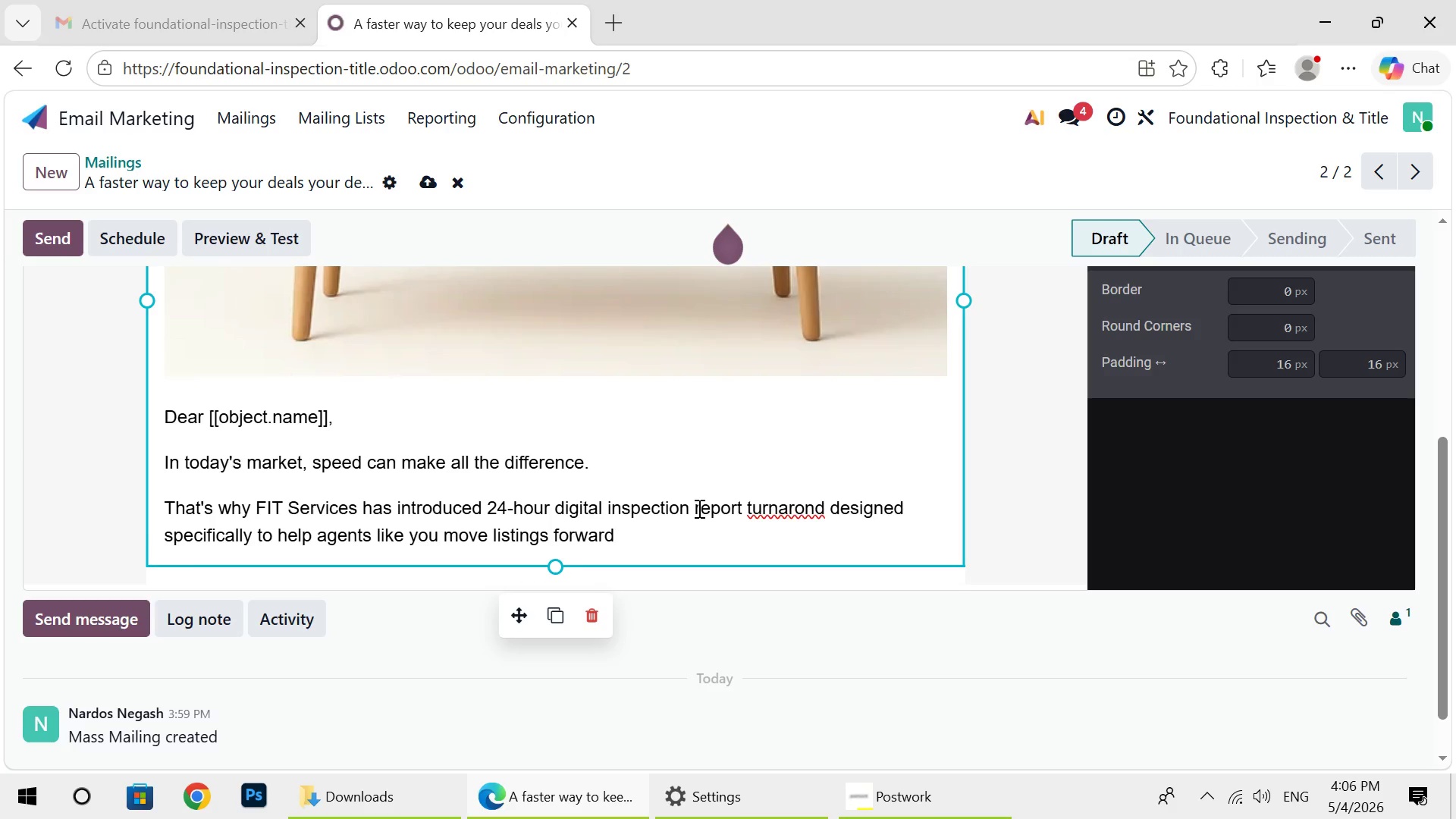 
wait(7.39)
 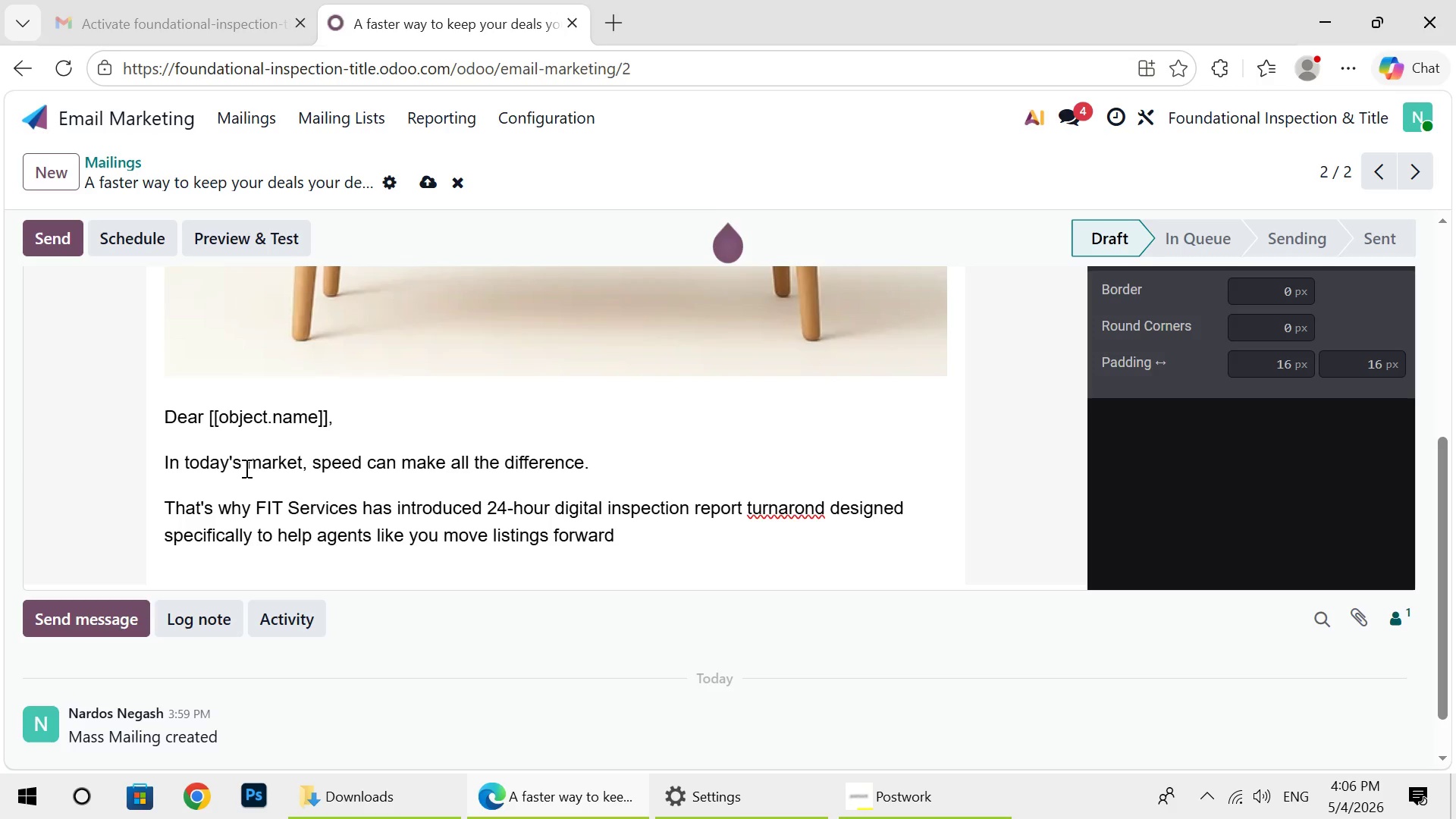 
right_click([784, 506])
 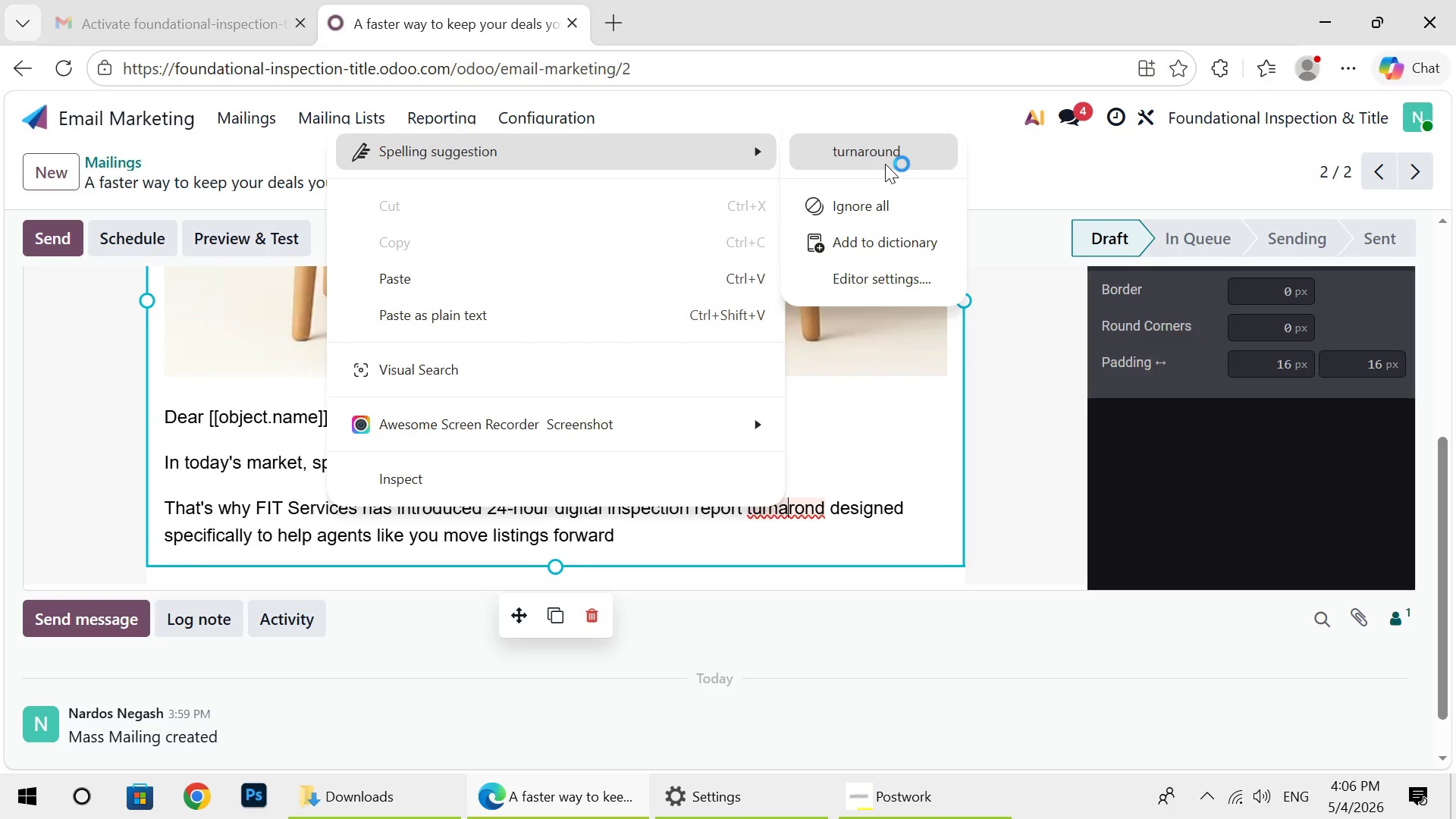 
left_click([885, 163])
 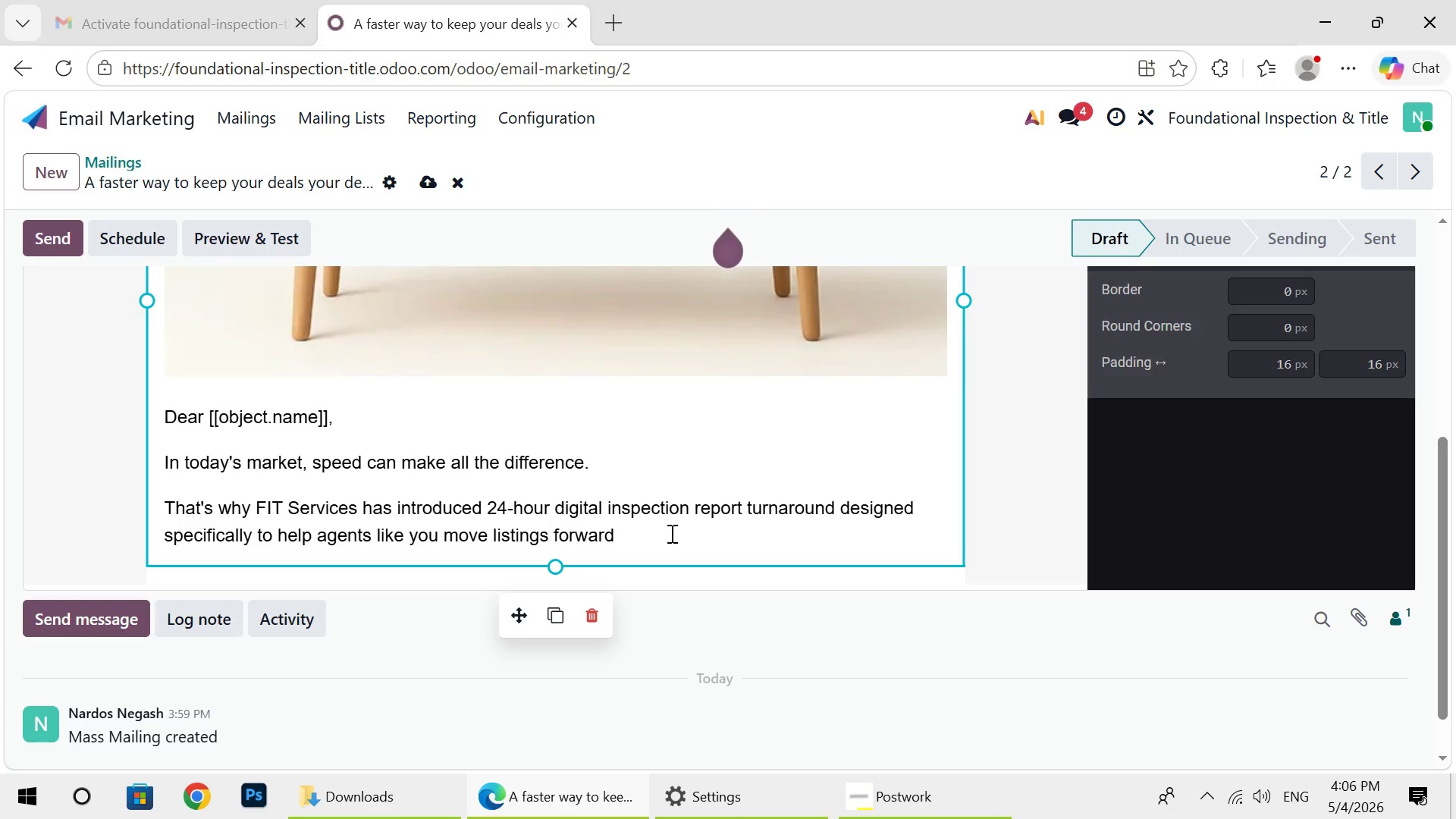 
left_click([670, 533])
 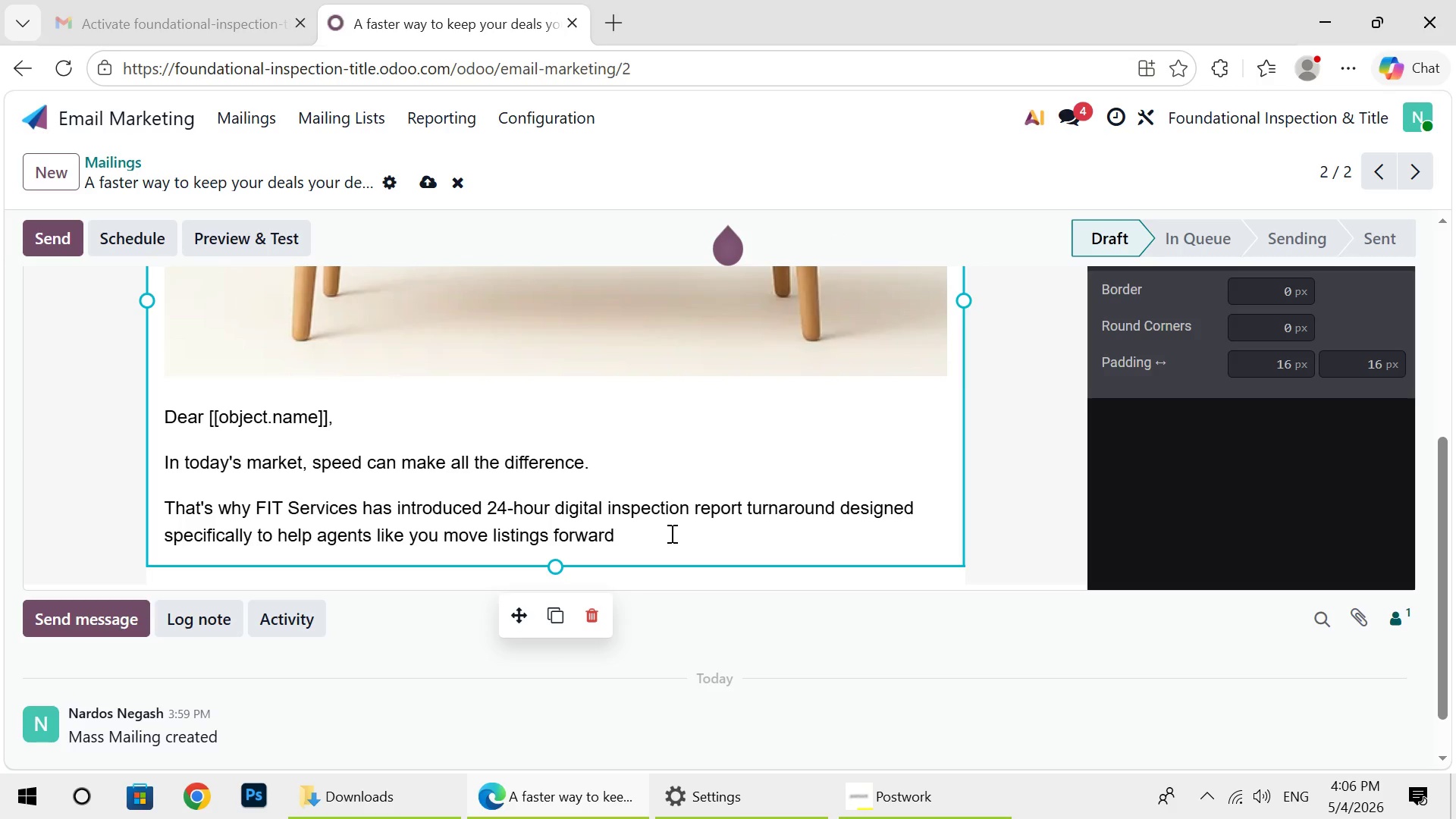 
wait(5.97)
 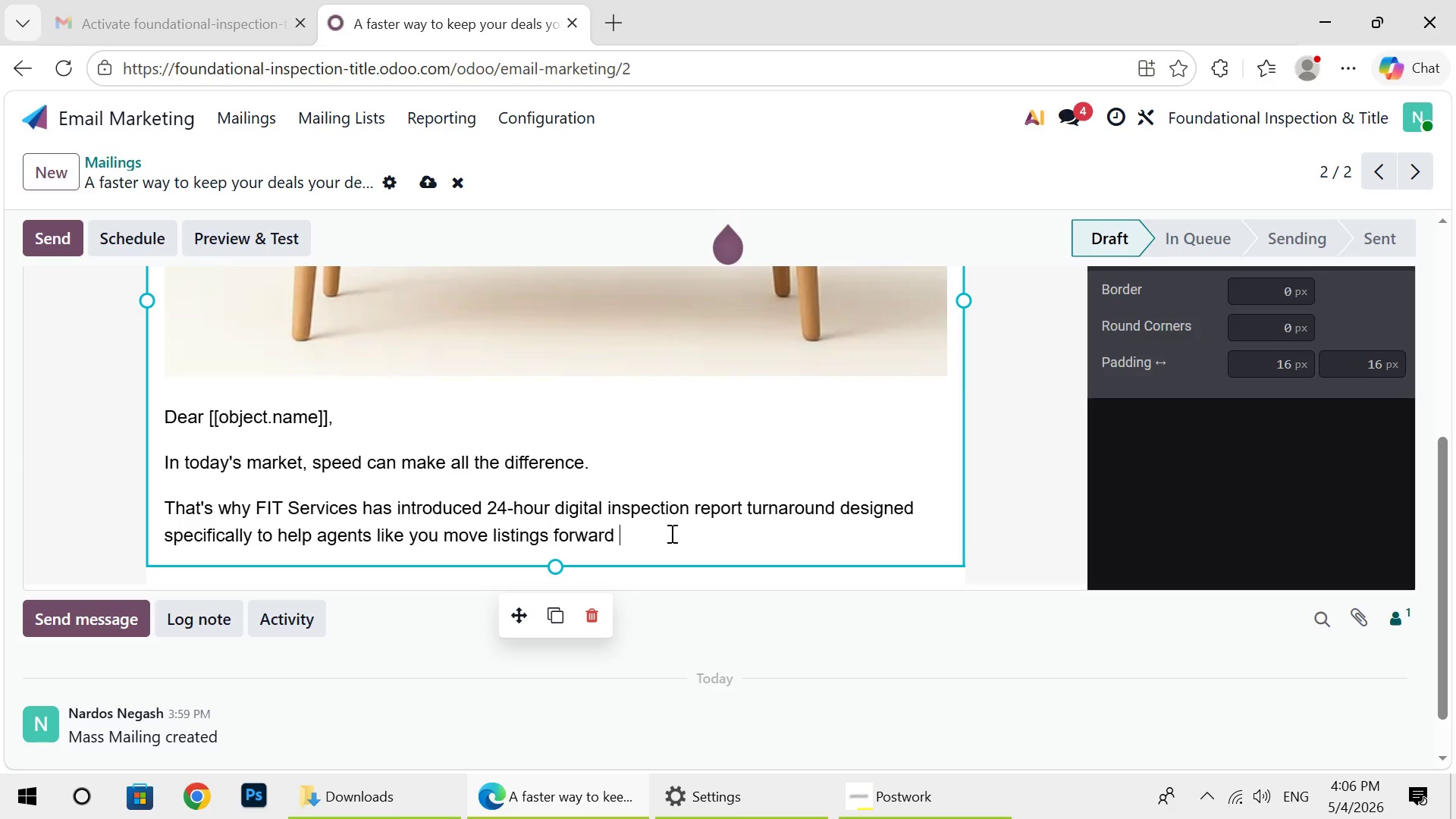 
type(with)
 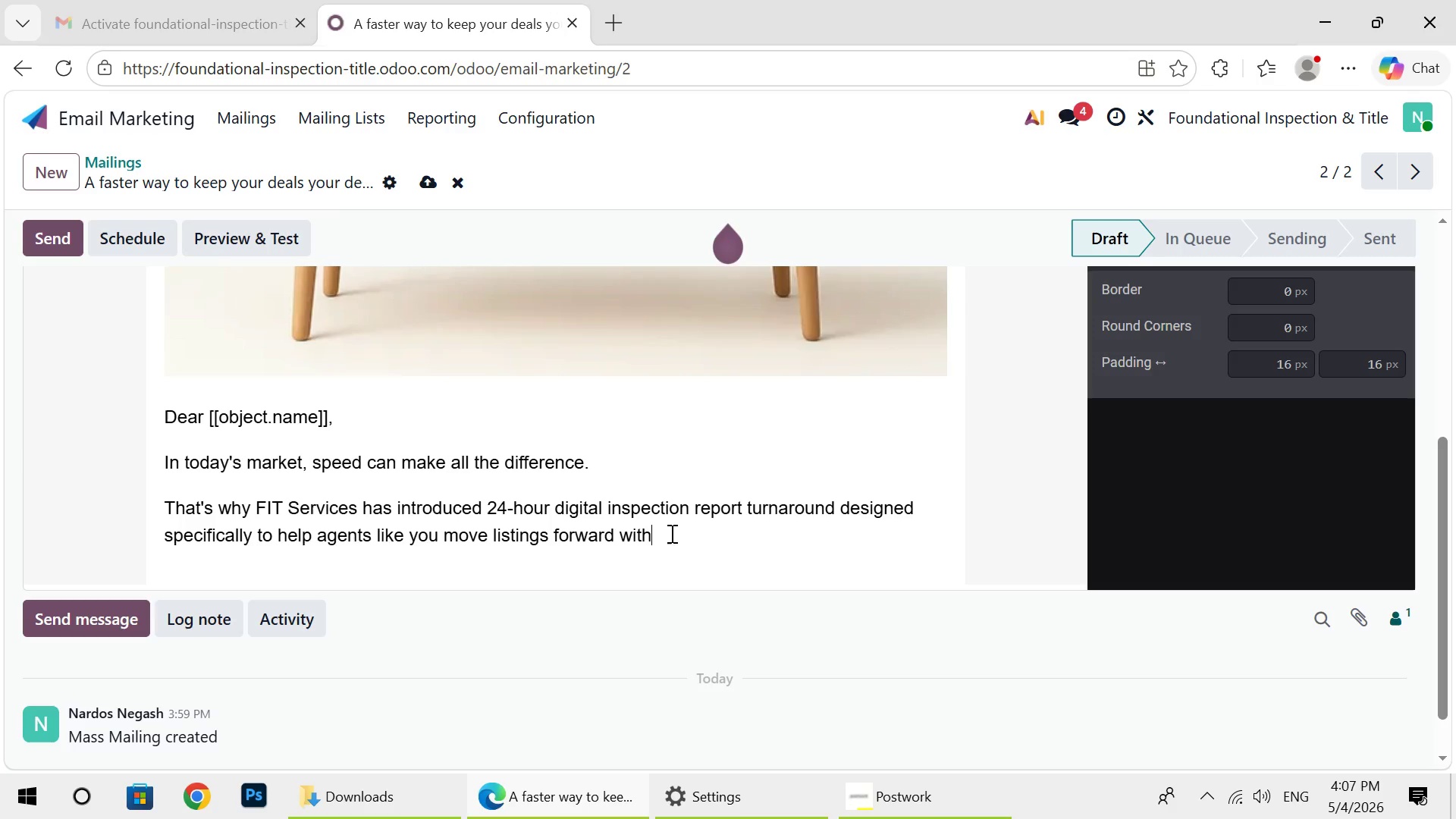 
type(out un)
 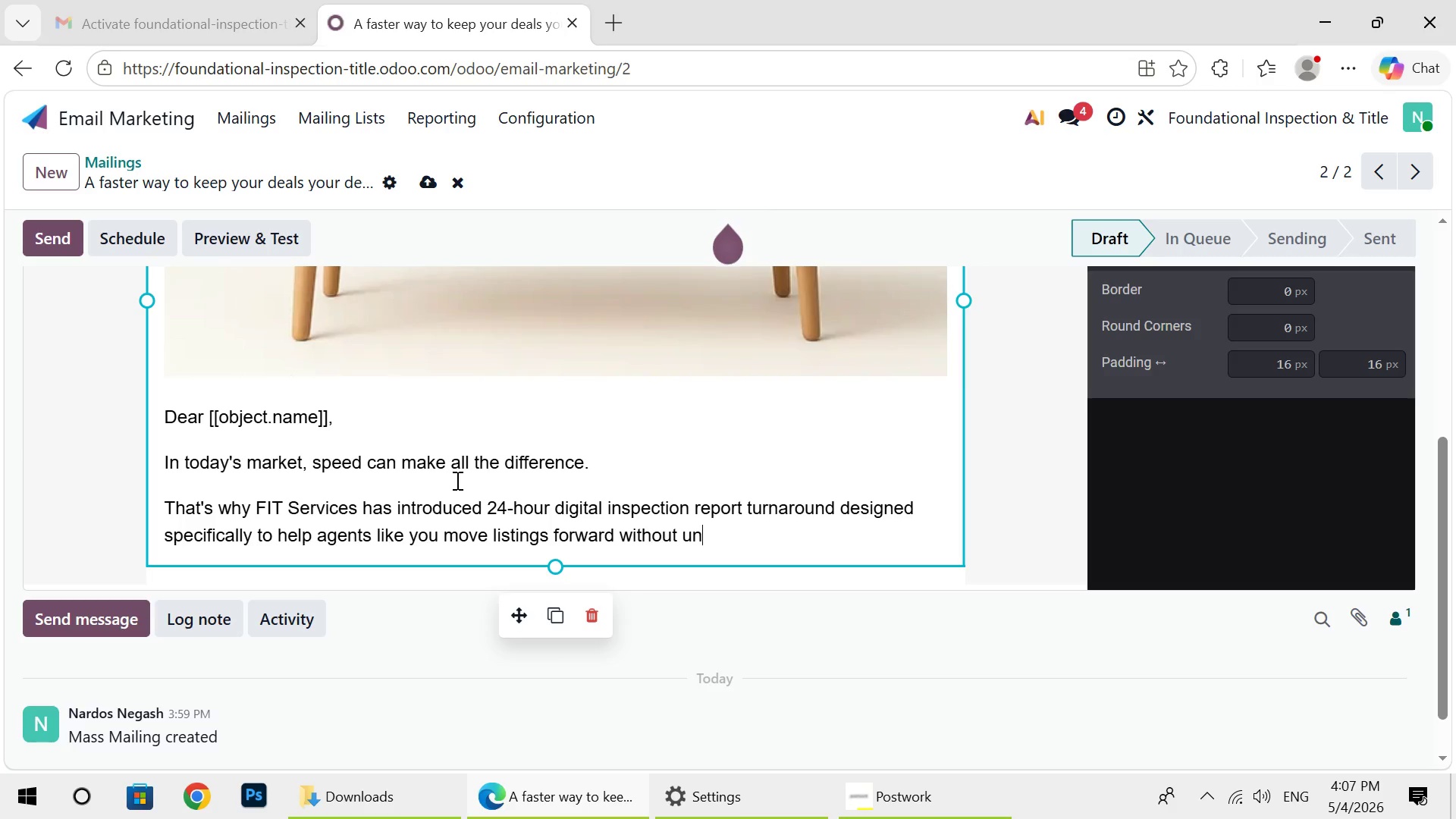 
wait(28.51)
 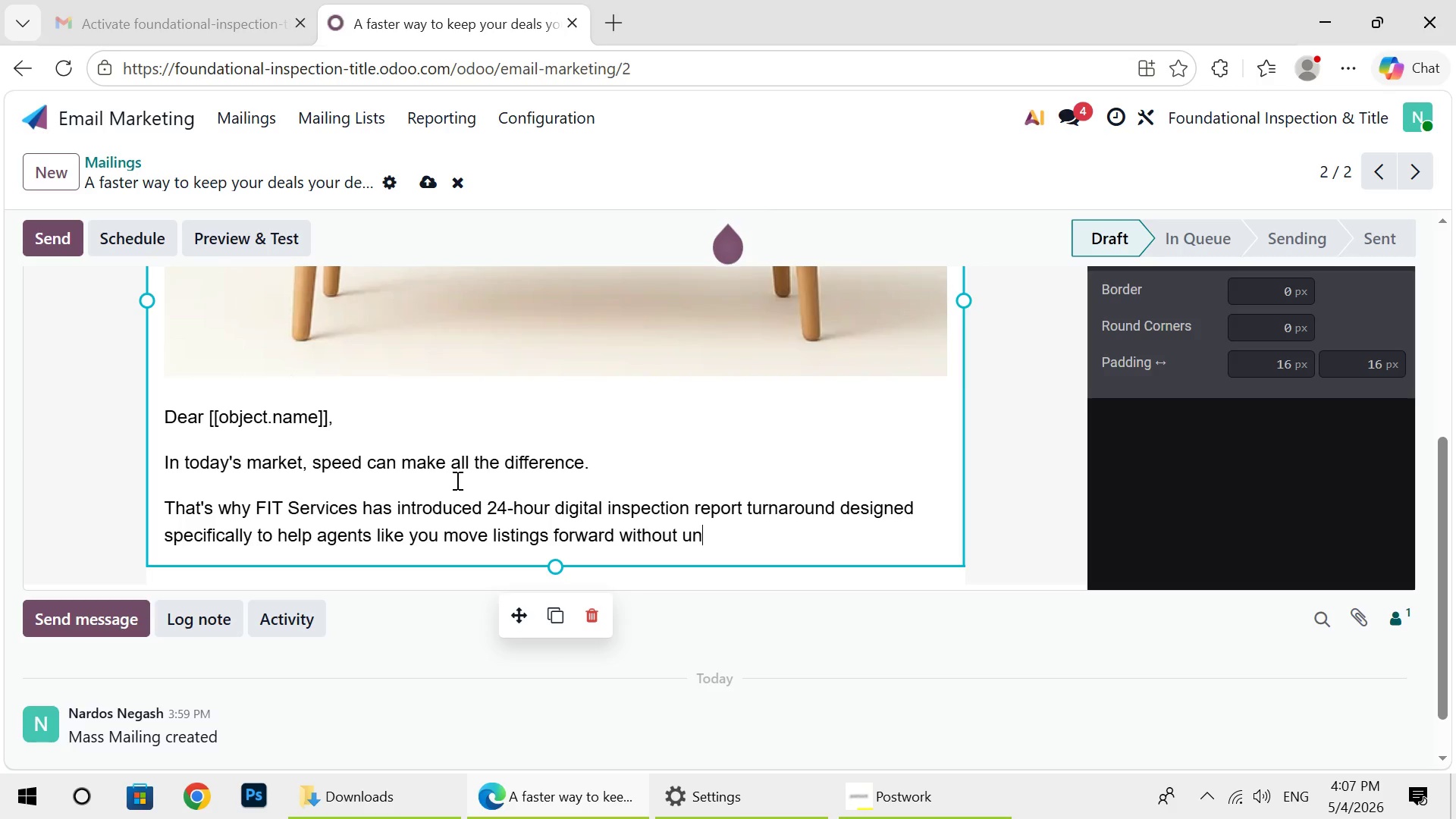 
type(necessary delays)
 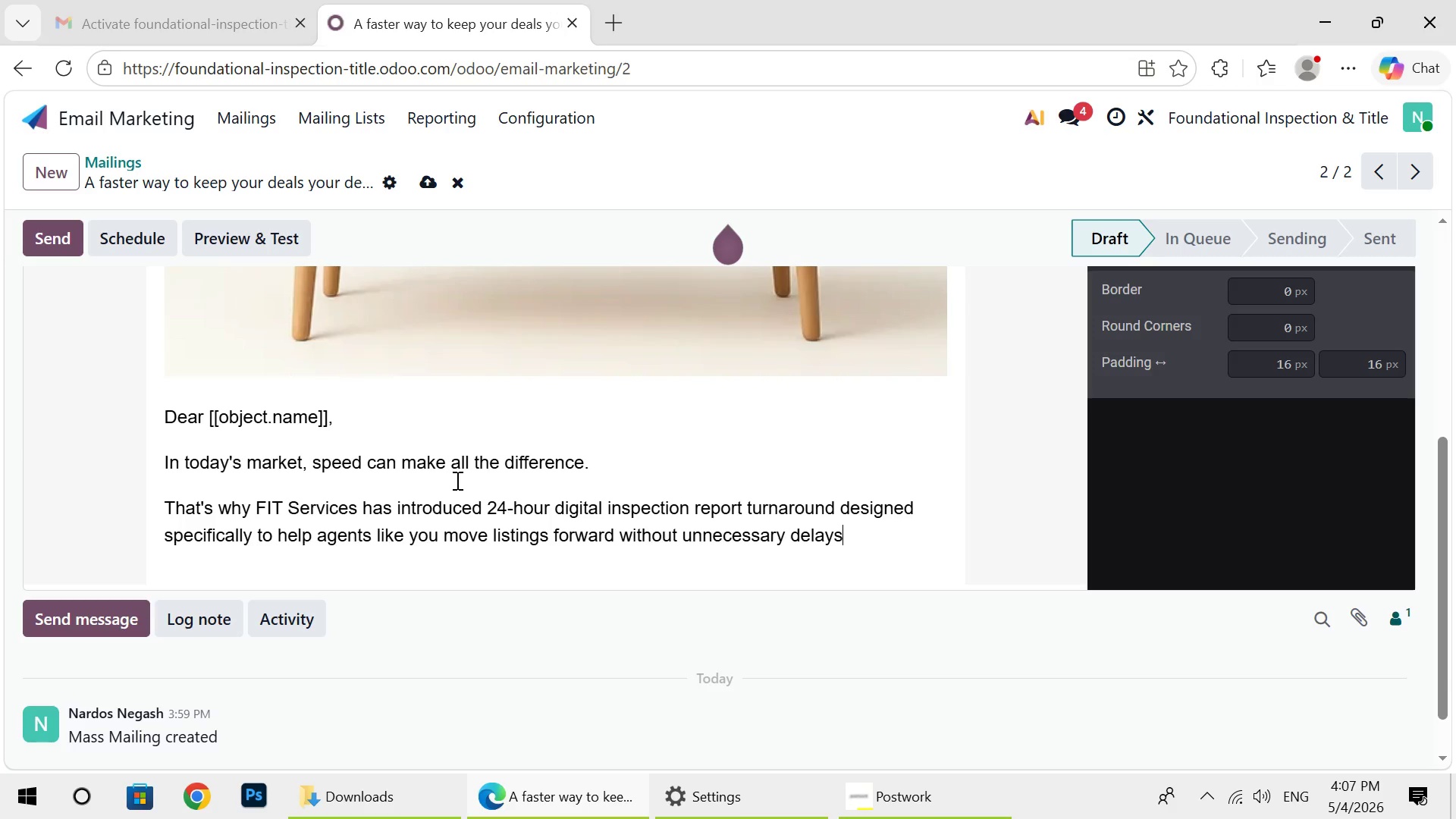 
wait(10.53)
 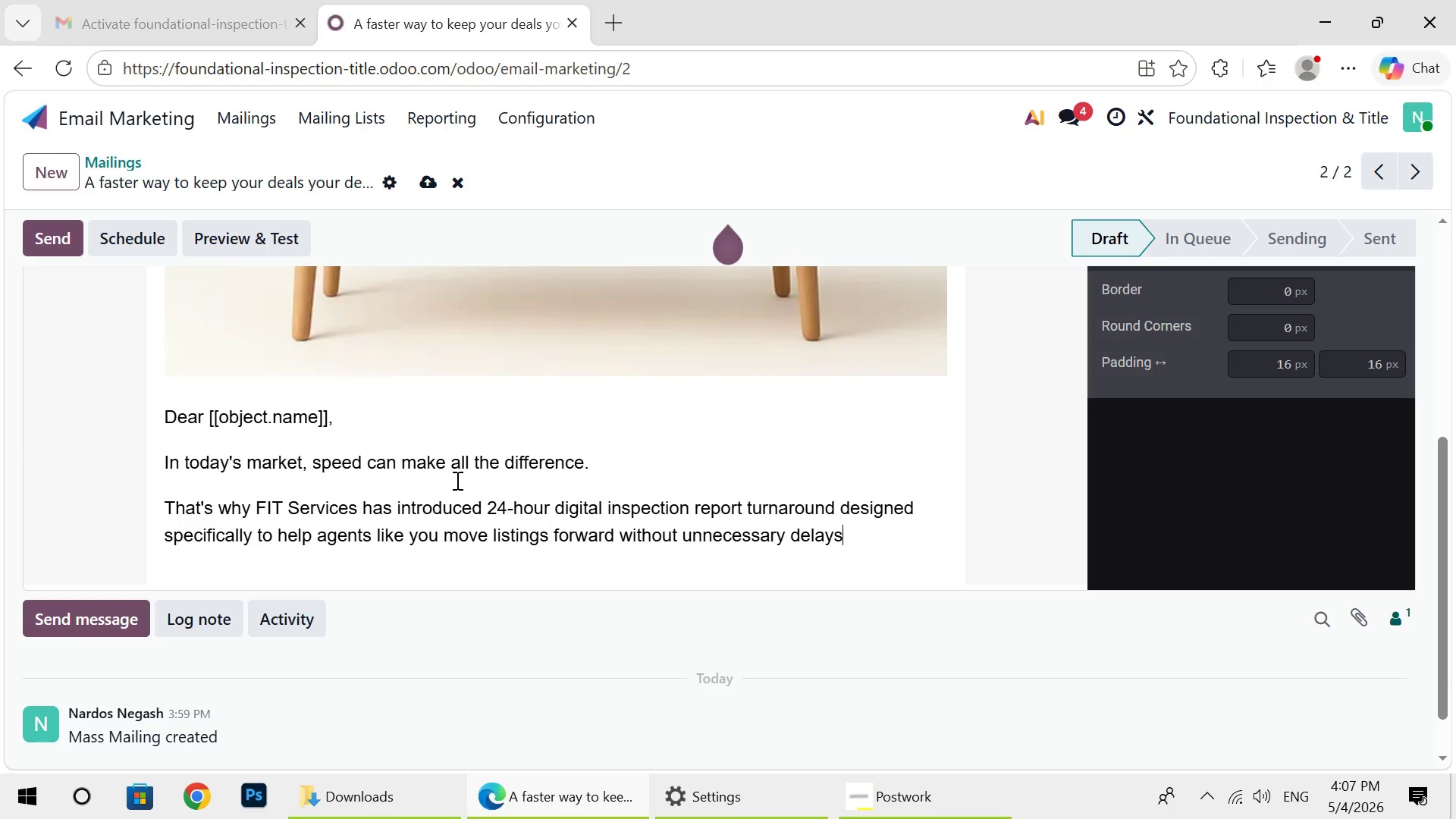 
key(Period)
 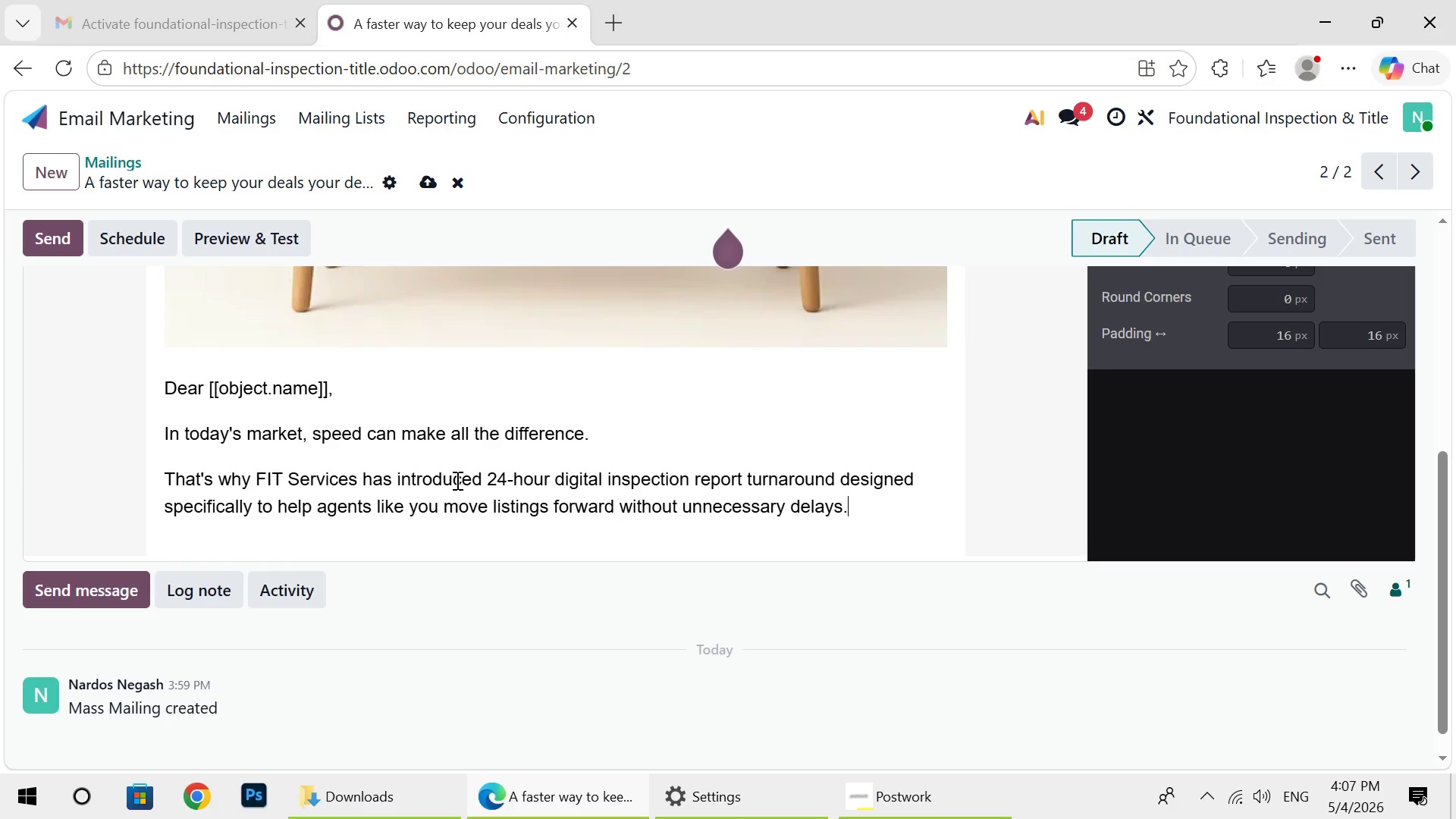 
key(Enter)
 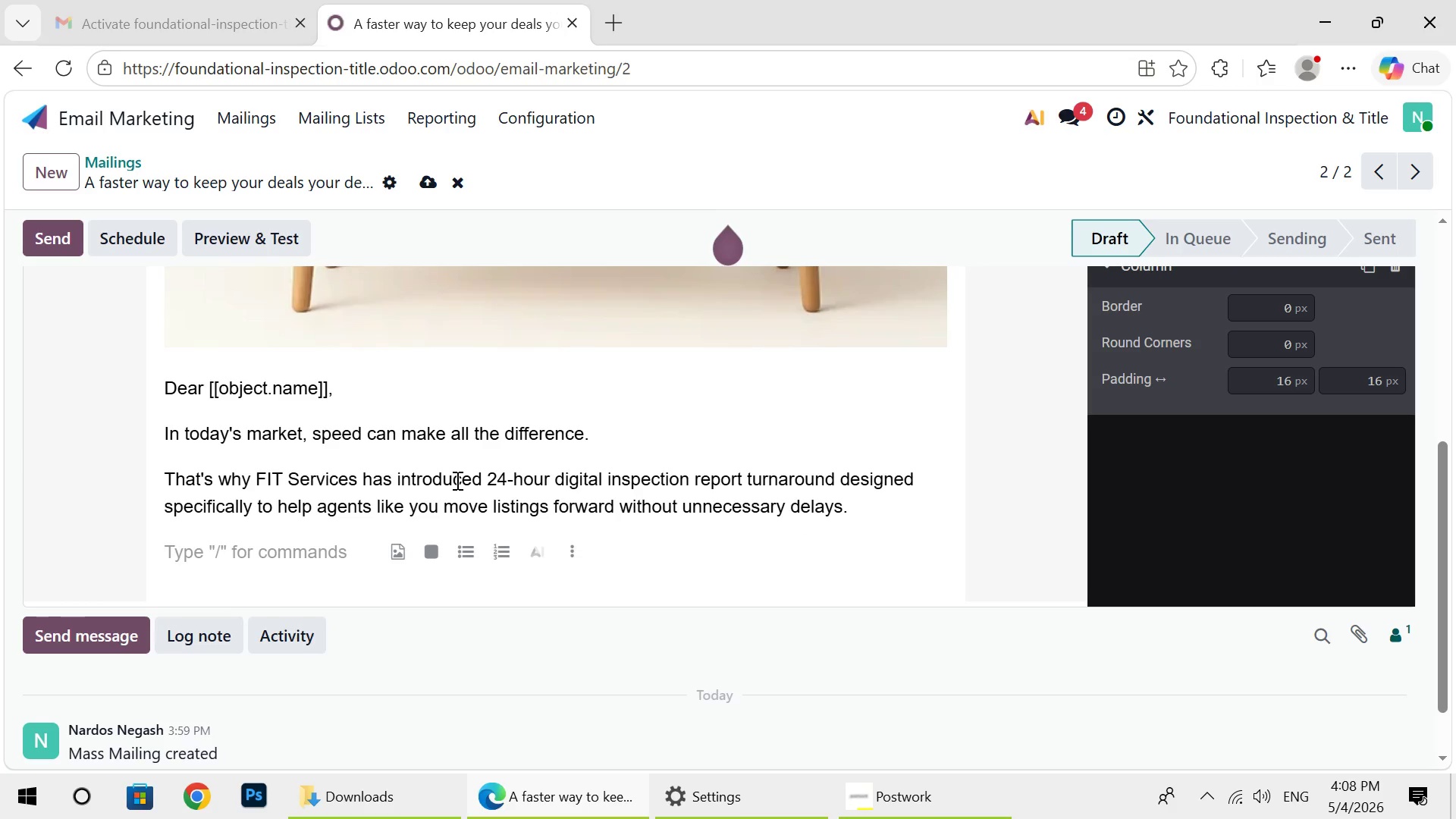 
type(Here)
 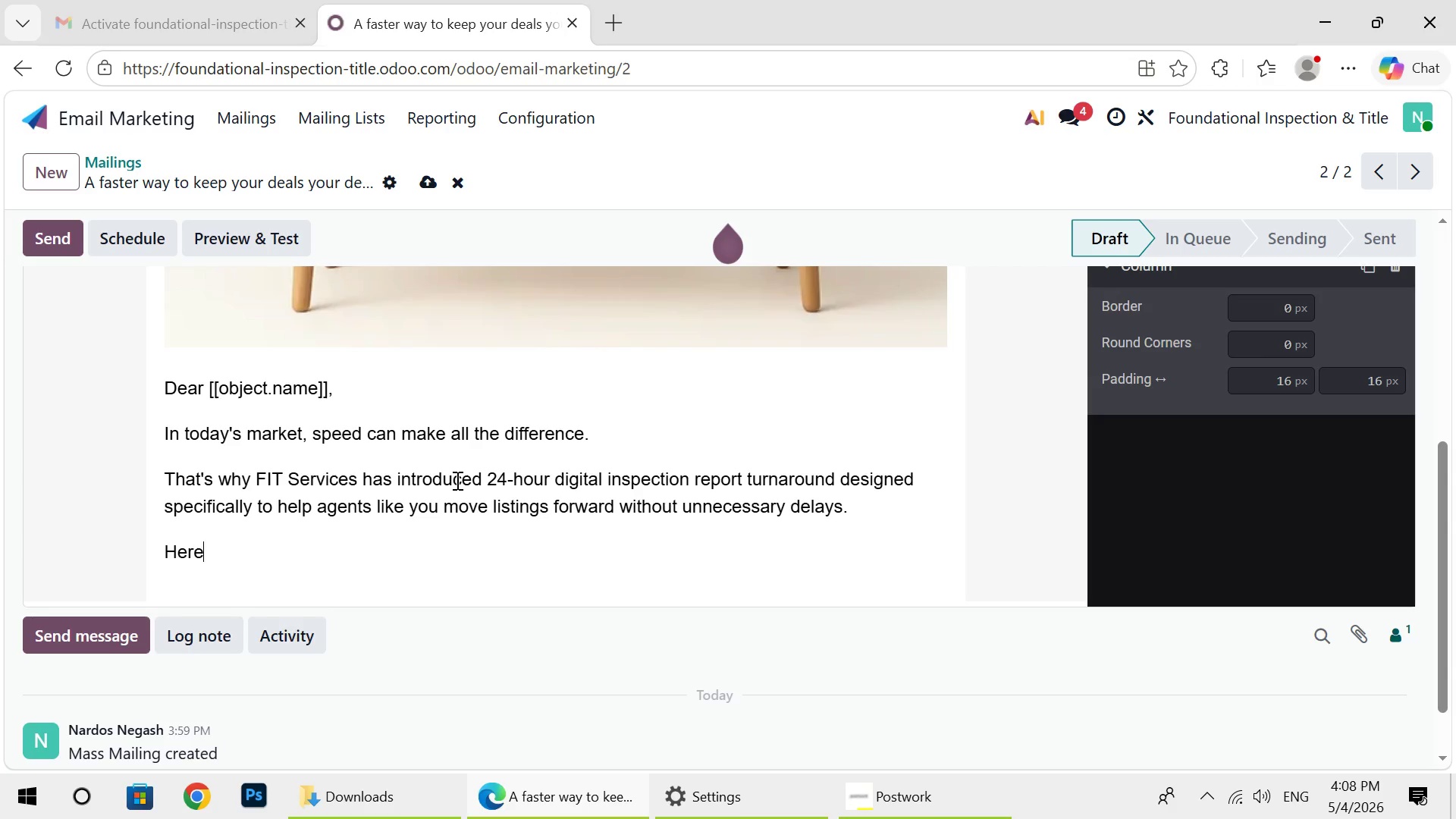 
wait(15.97)
 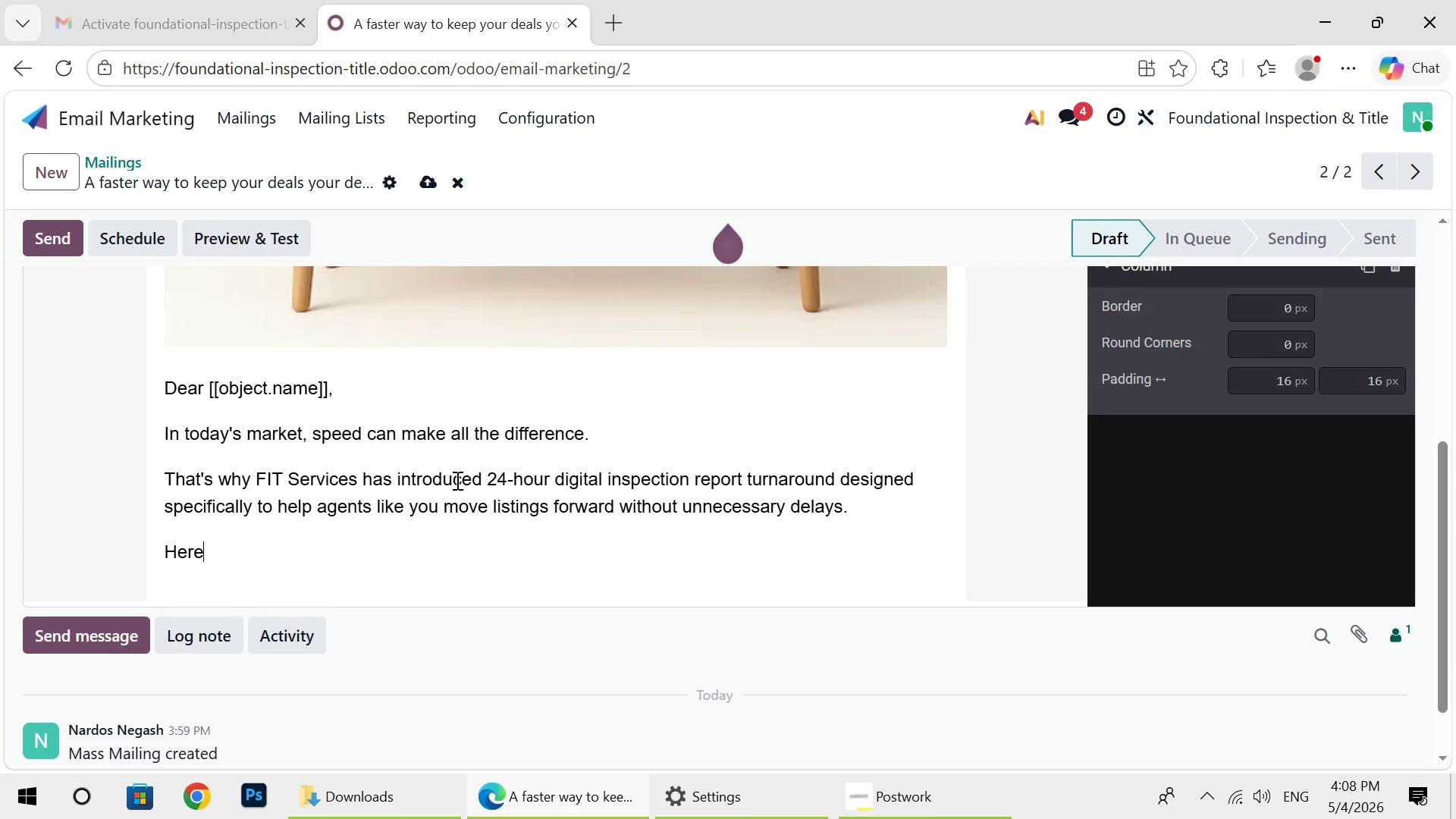 
left_click([416, 184])
 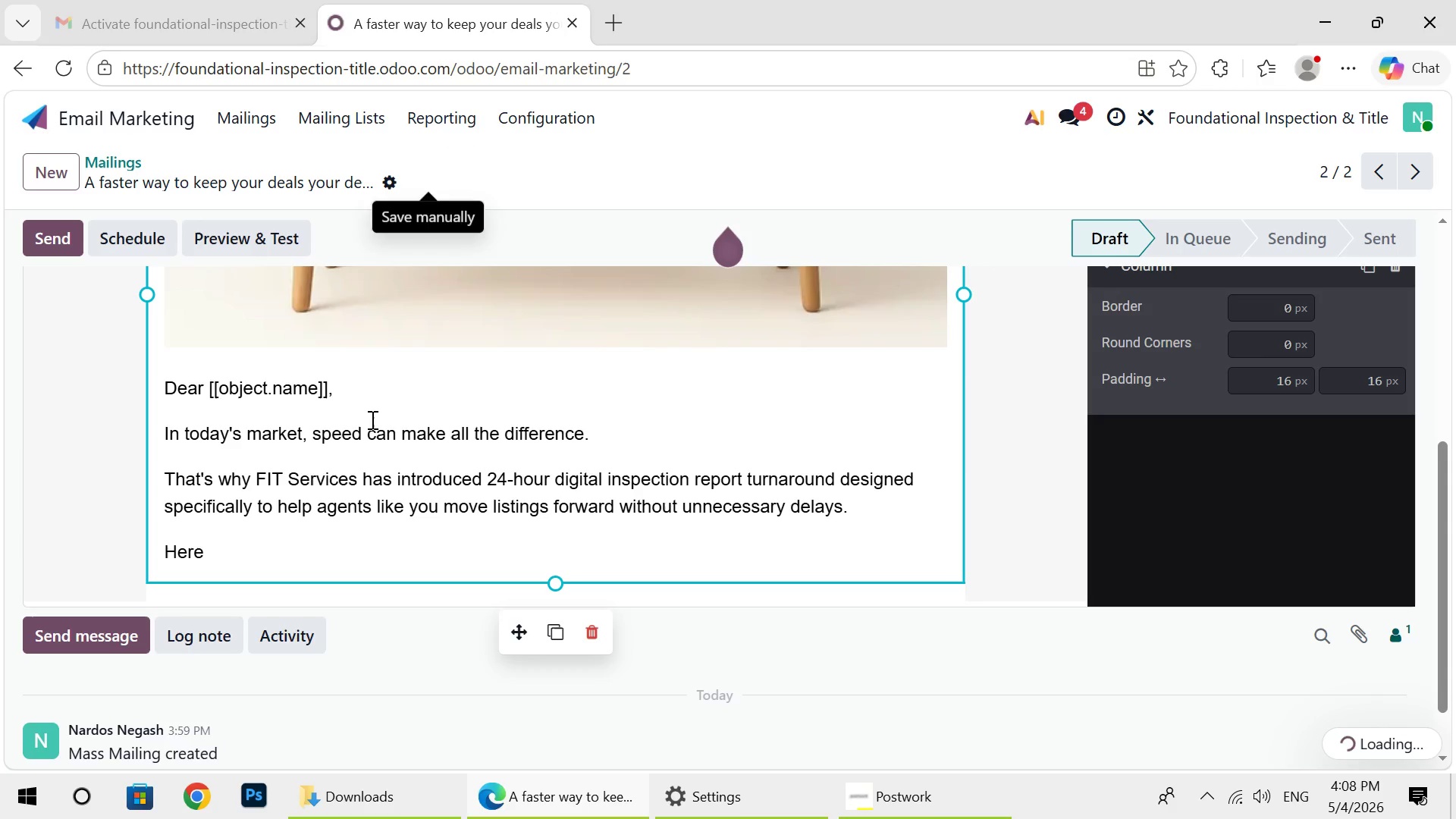 
left_click([307, 555])
 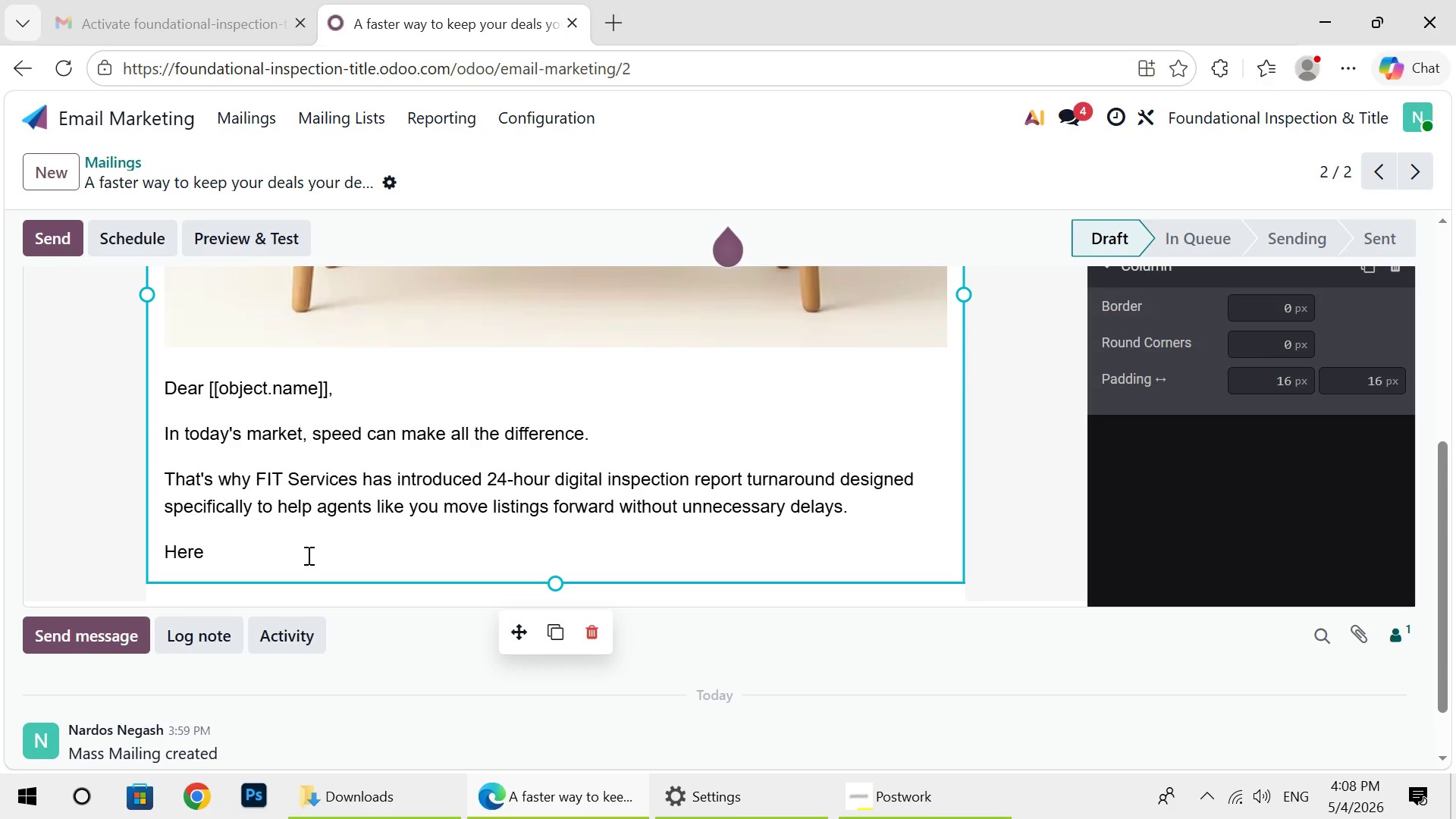 
type('s what this me)
 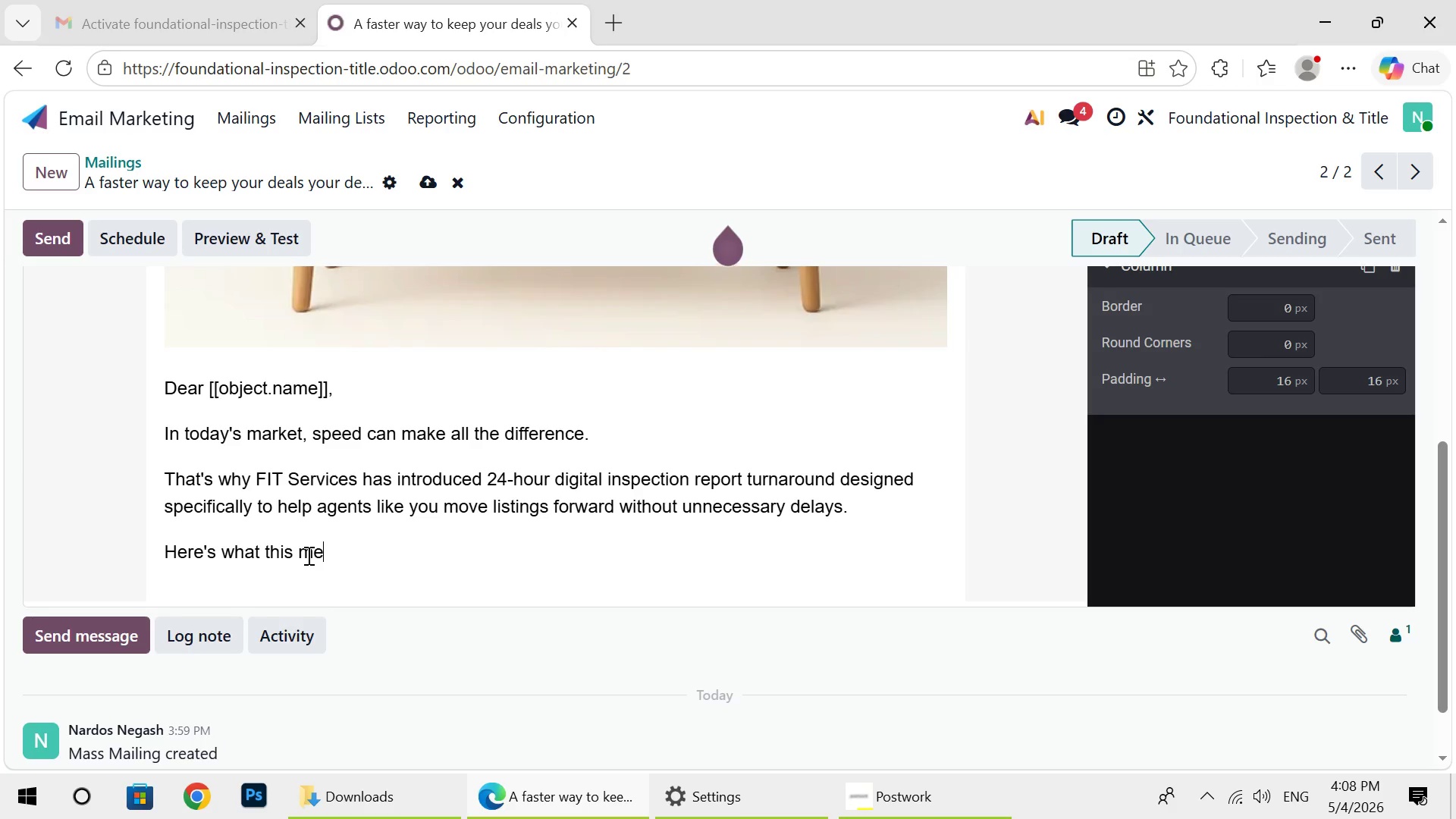 
type(ans for )
 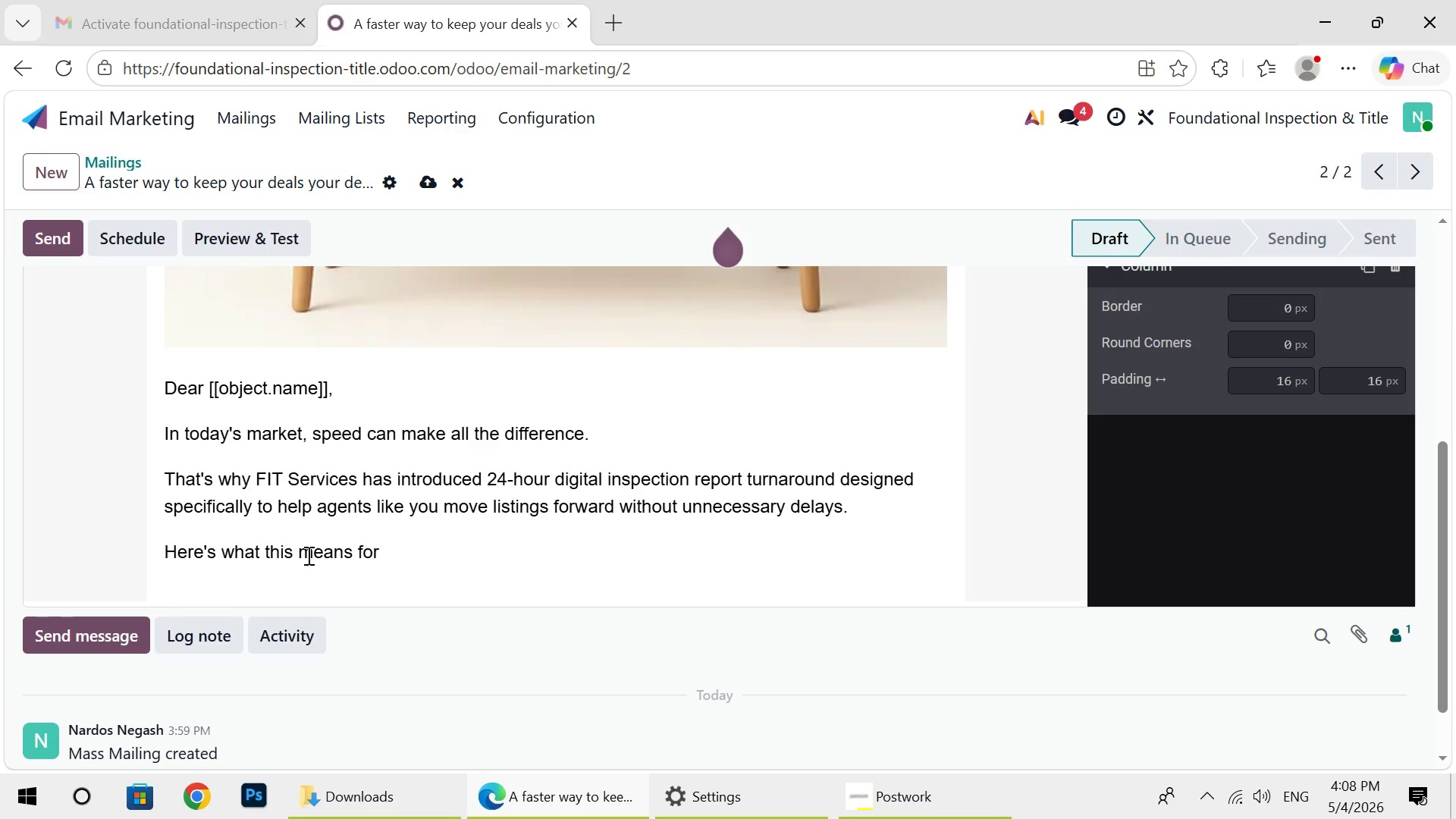 
type(you)
 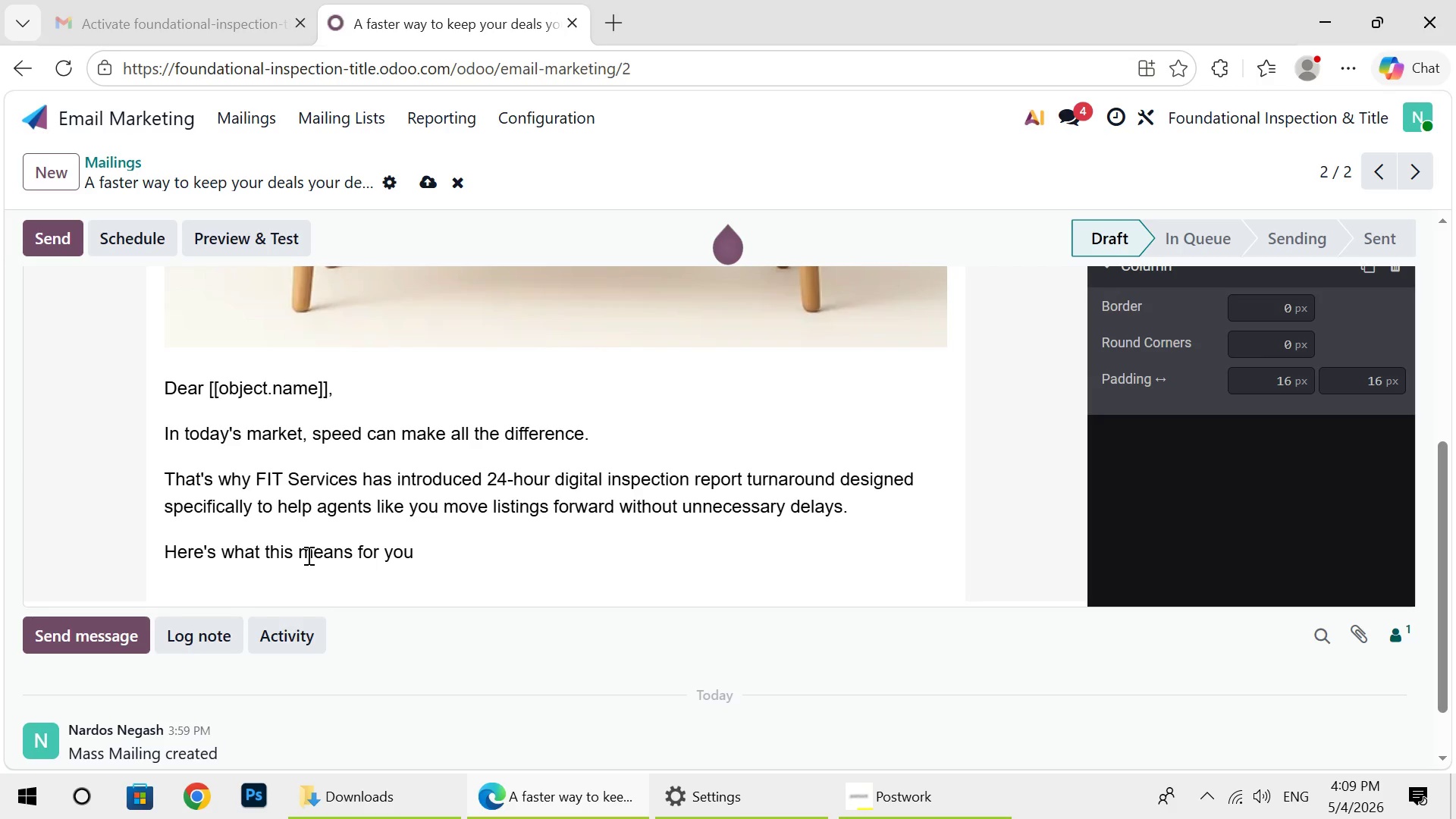 
wait(21.01)
 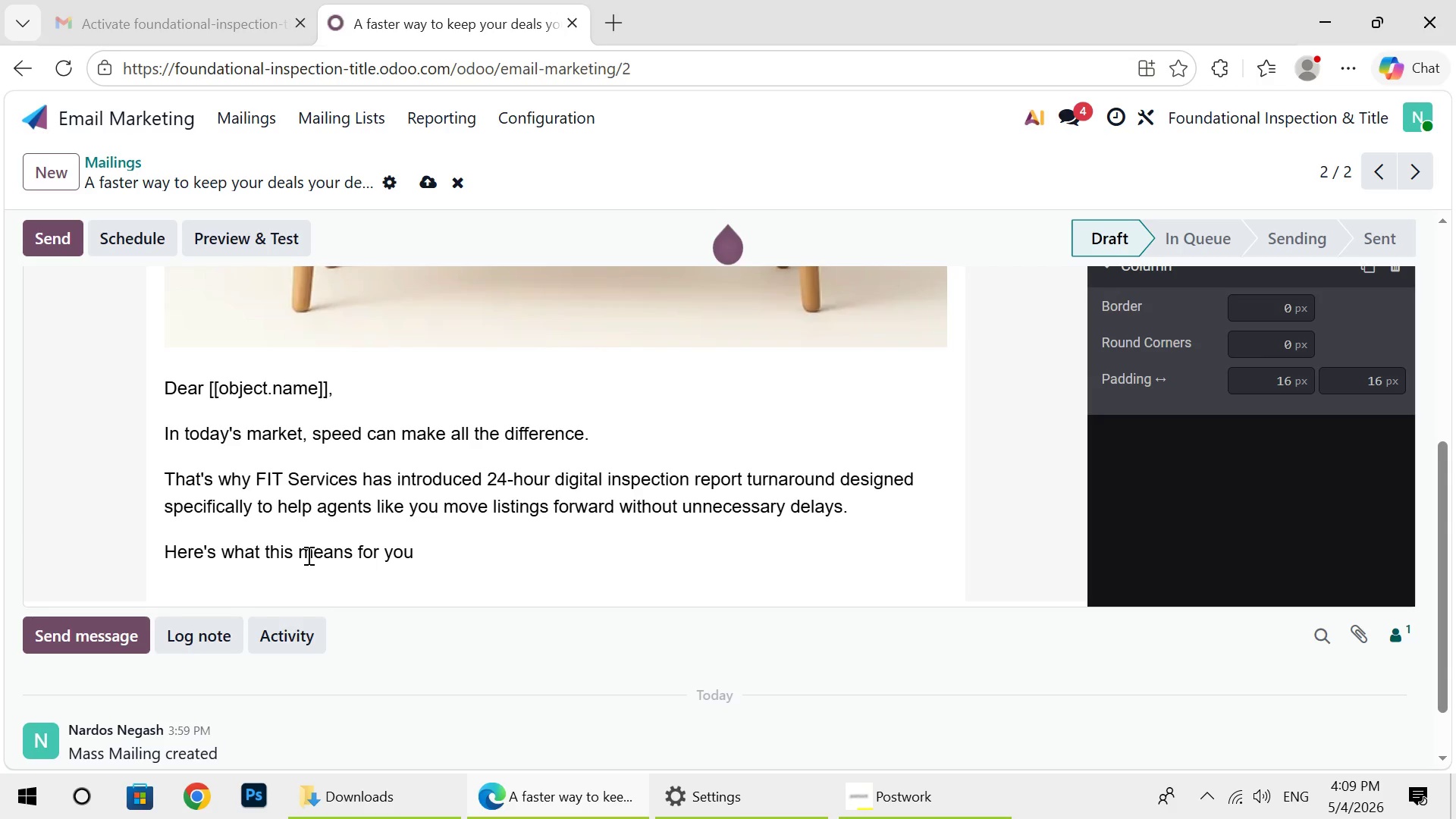 
key(Shift+Semicolon)
 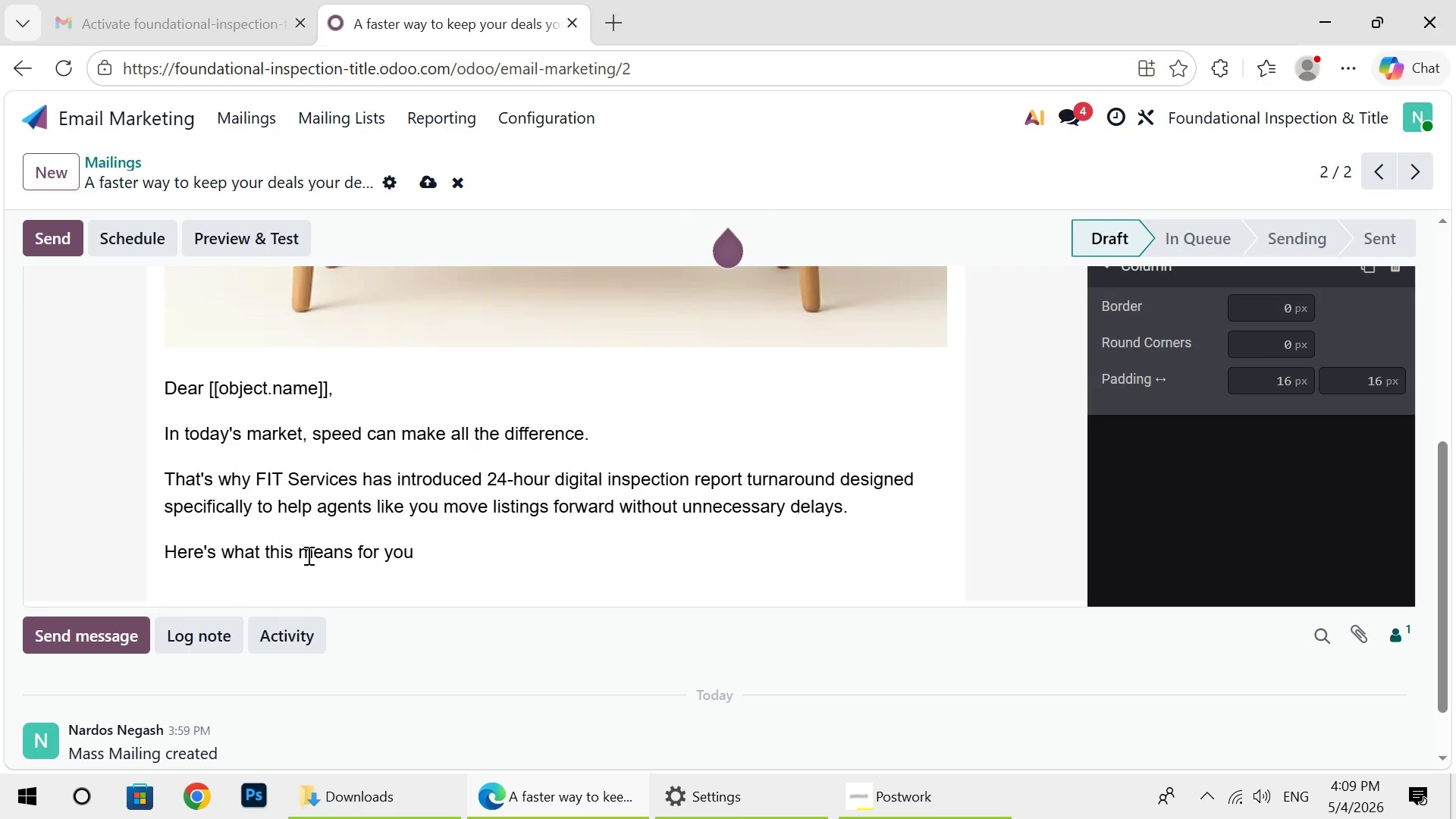 
key(Enter)
 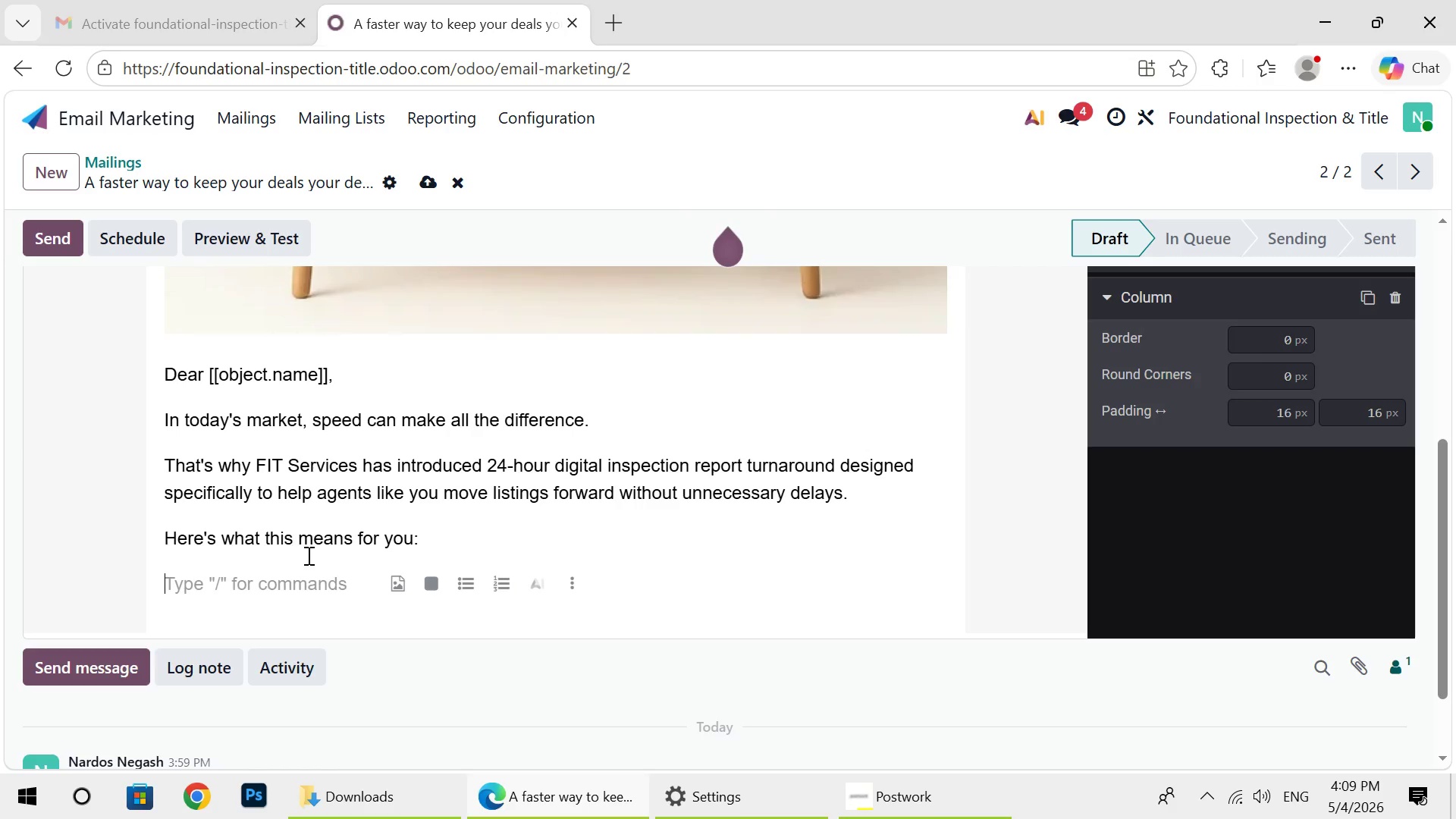 
type(/bu)
 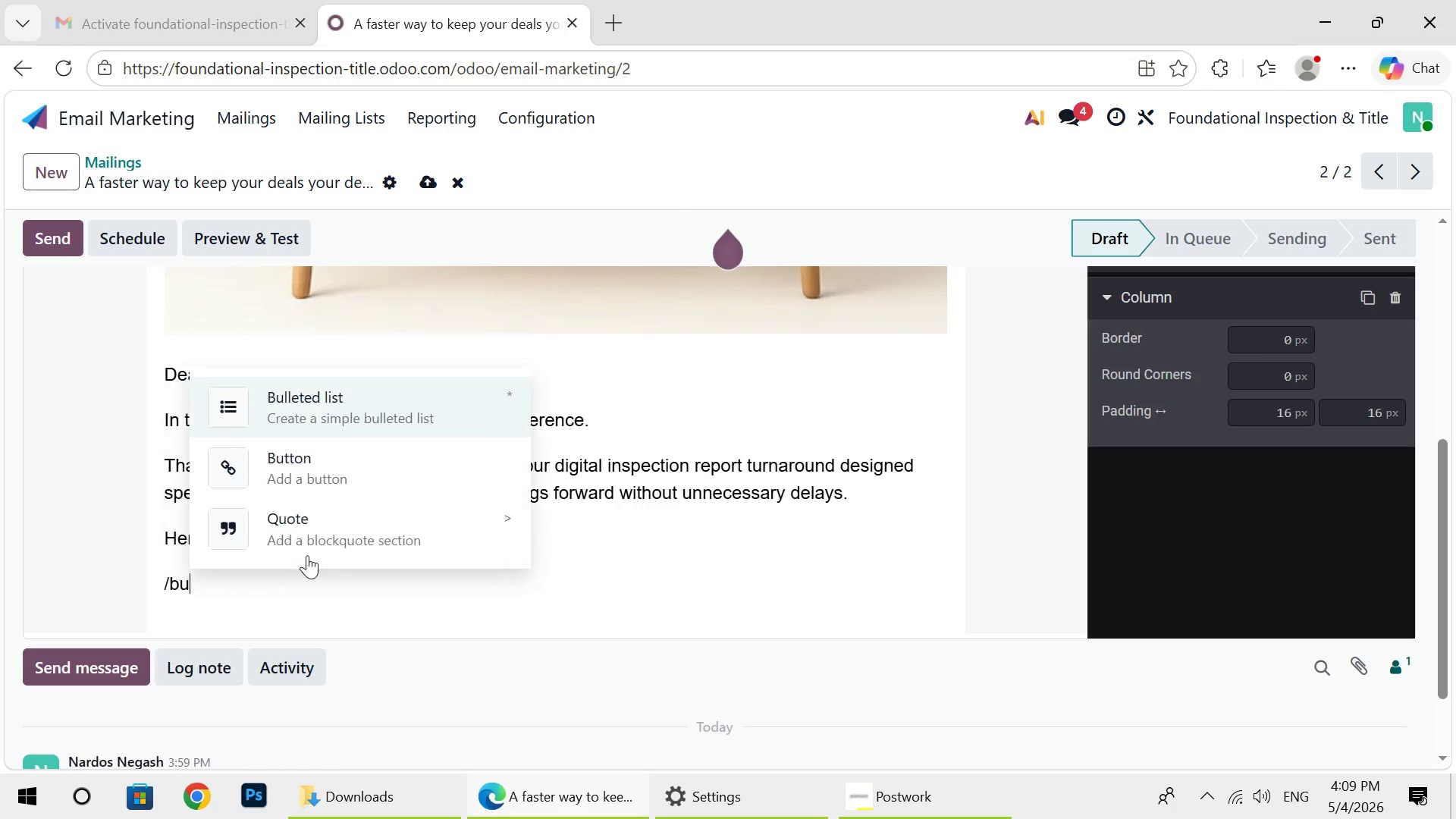 
key(Enter)
 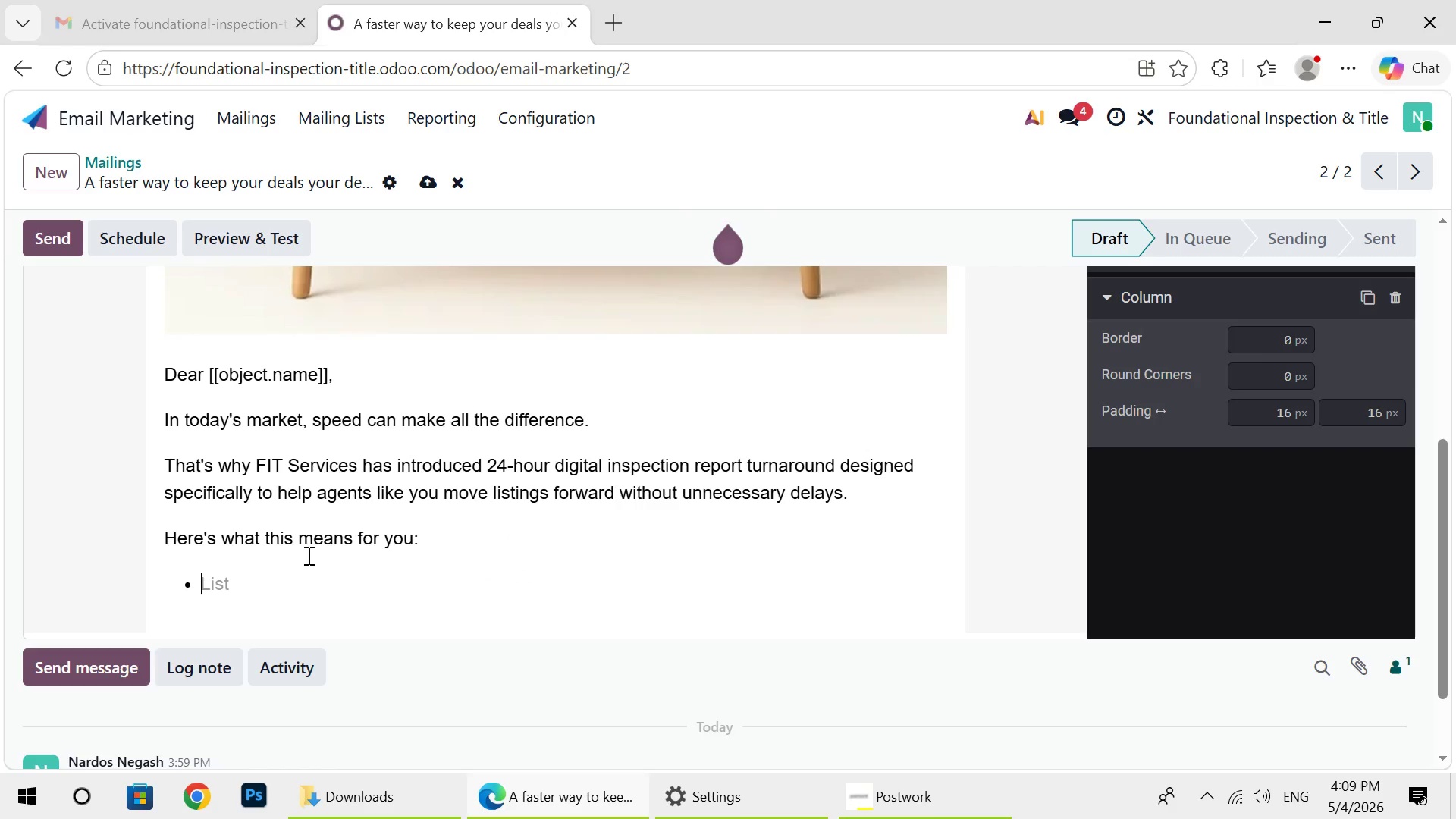 
type(Faster de)
 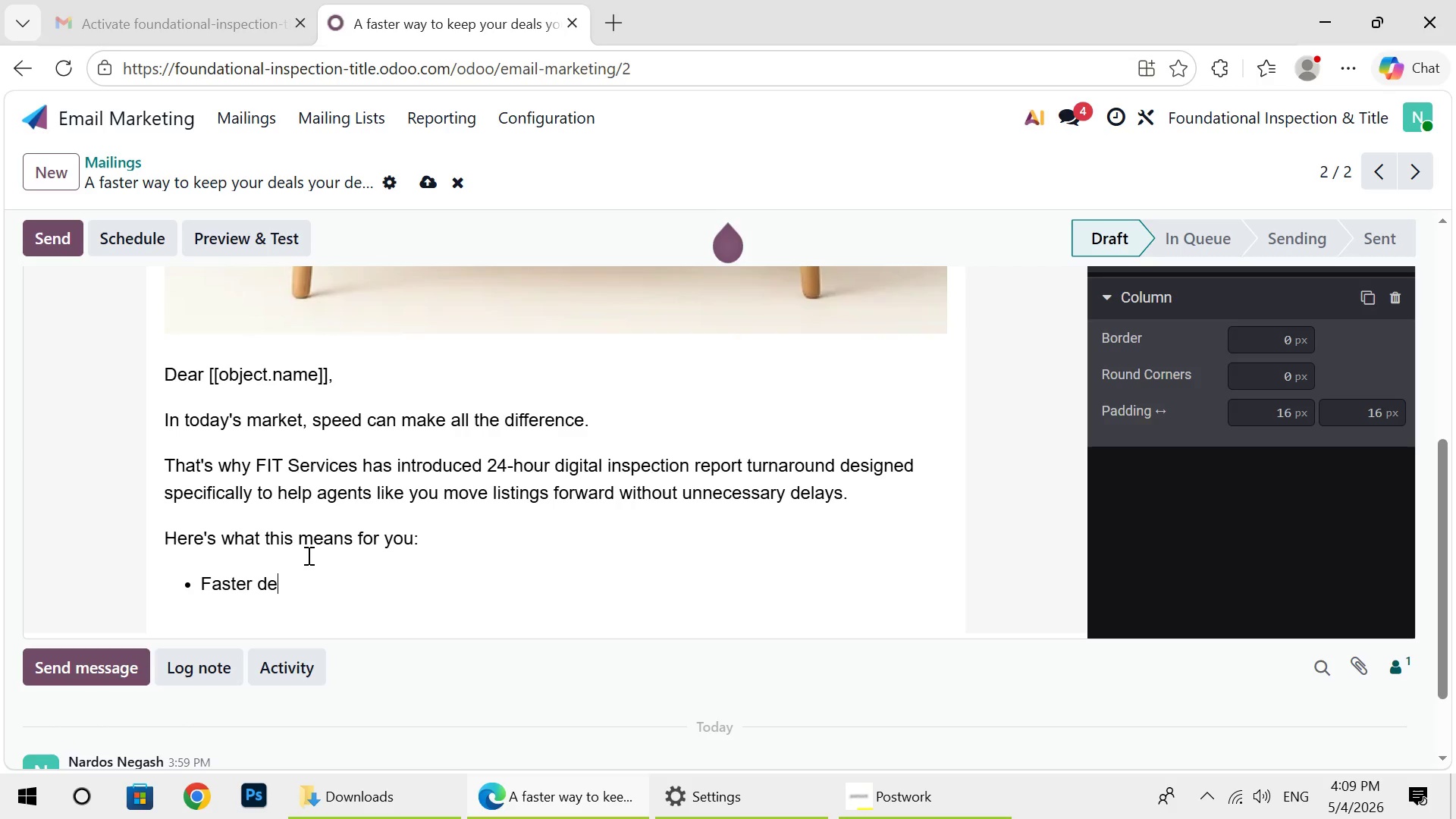 
type(cision)
 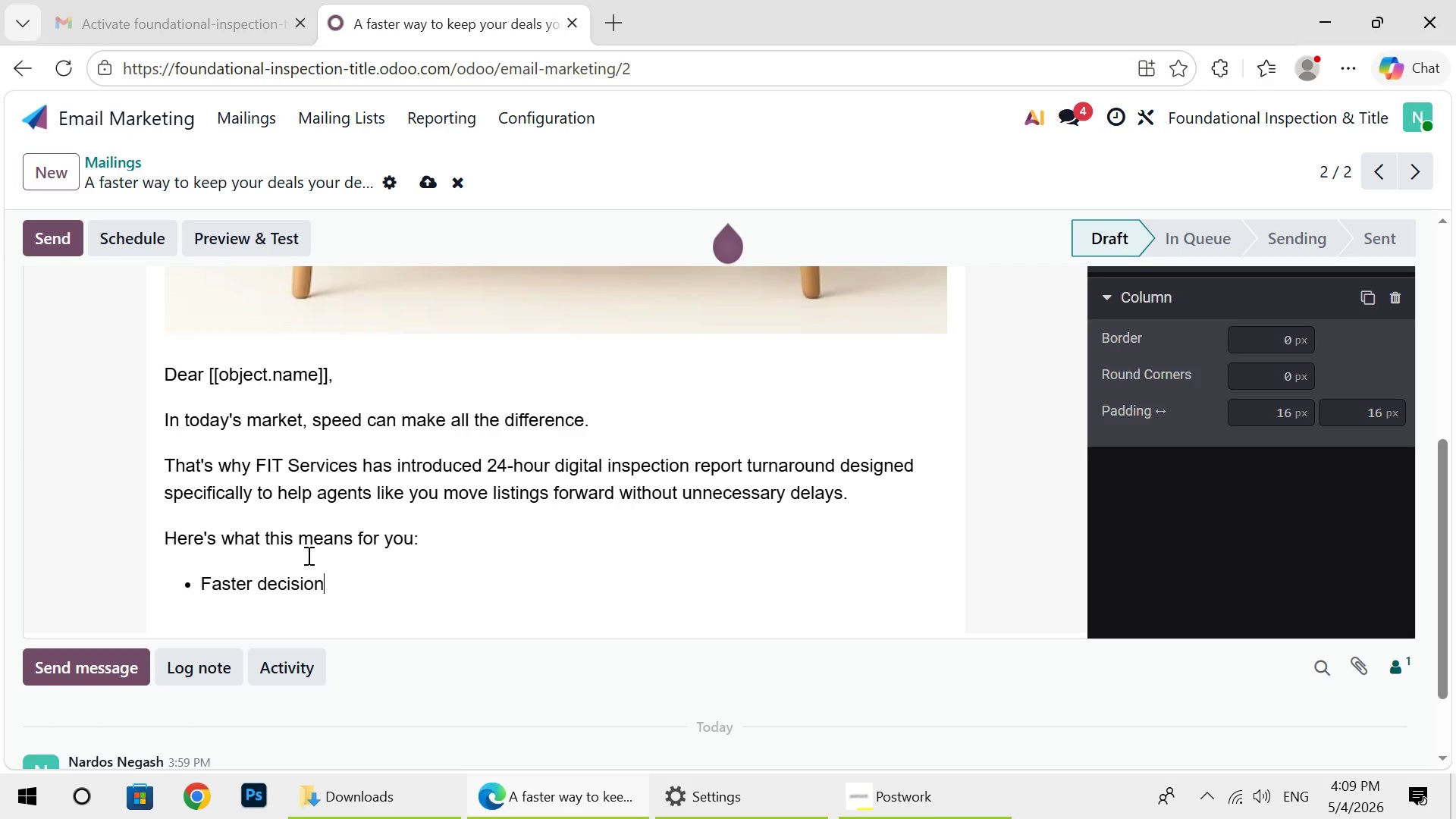 
type(-making for buyers)
 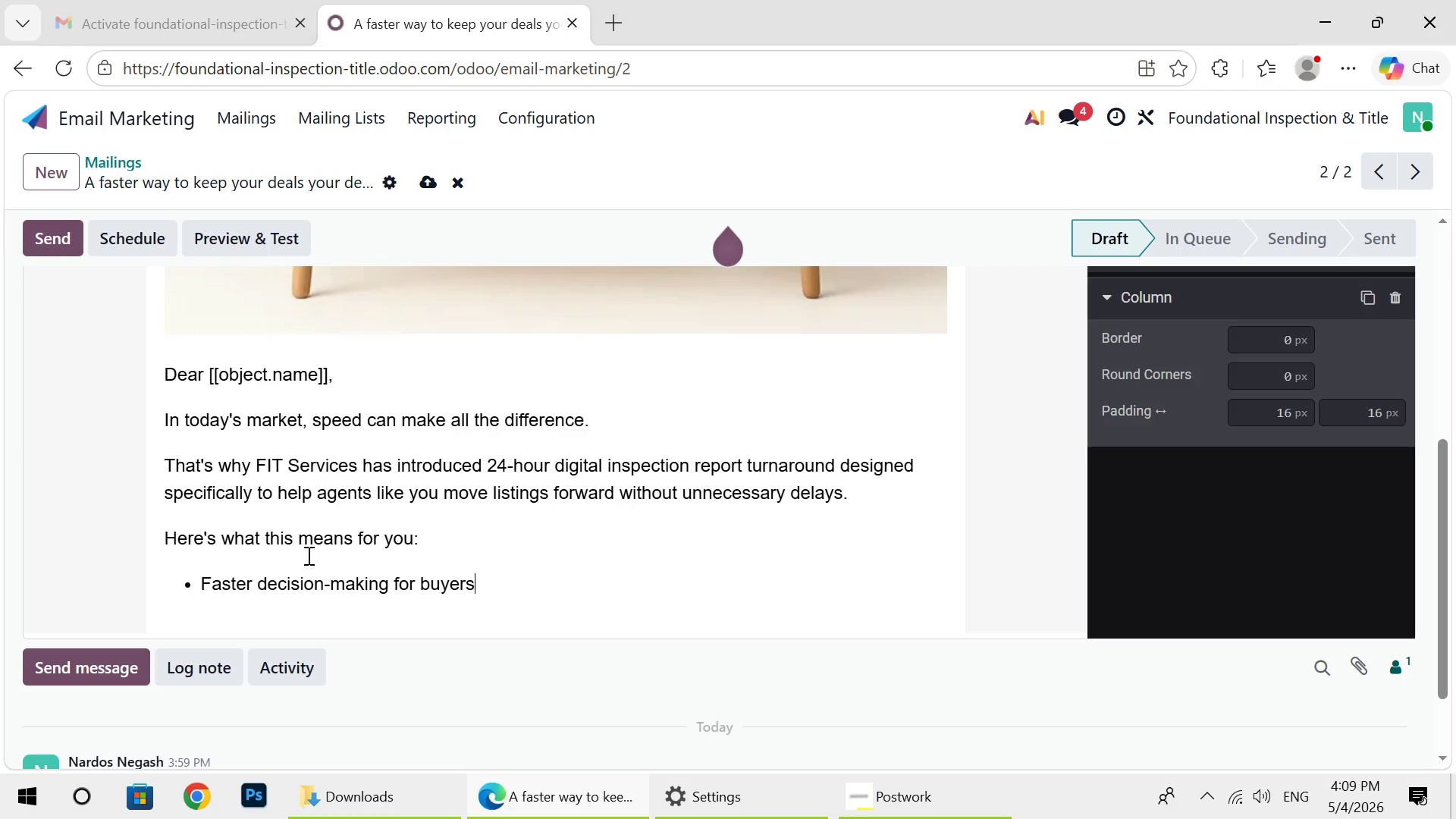 
type( and sell)
 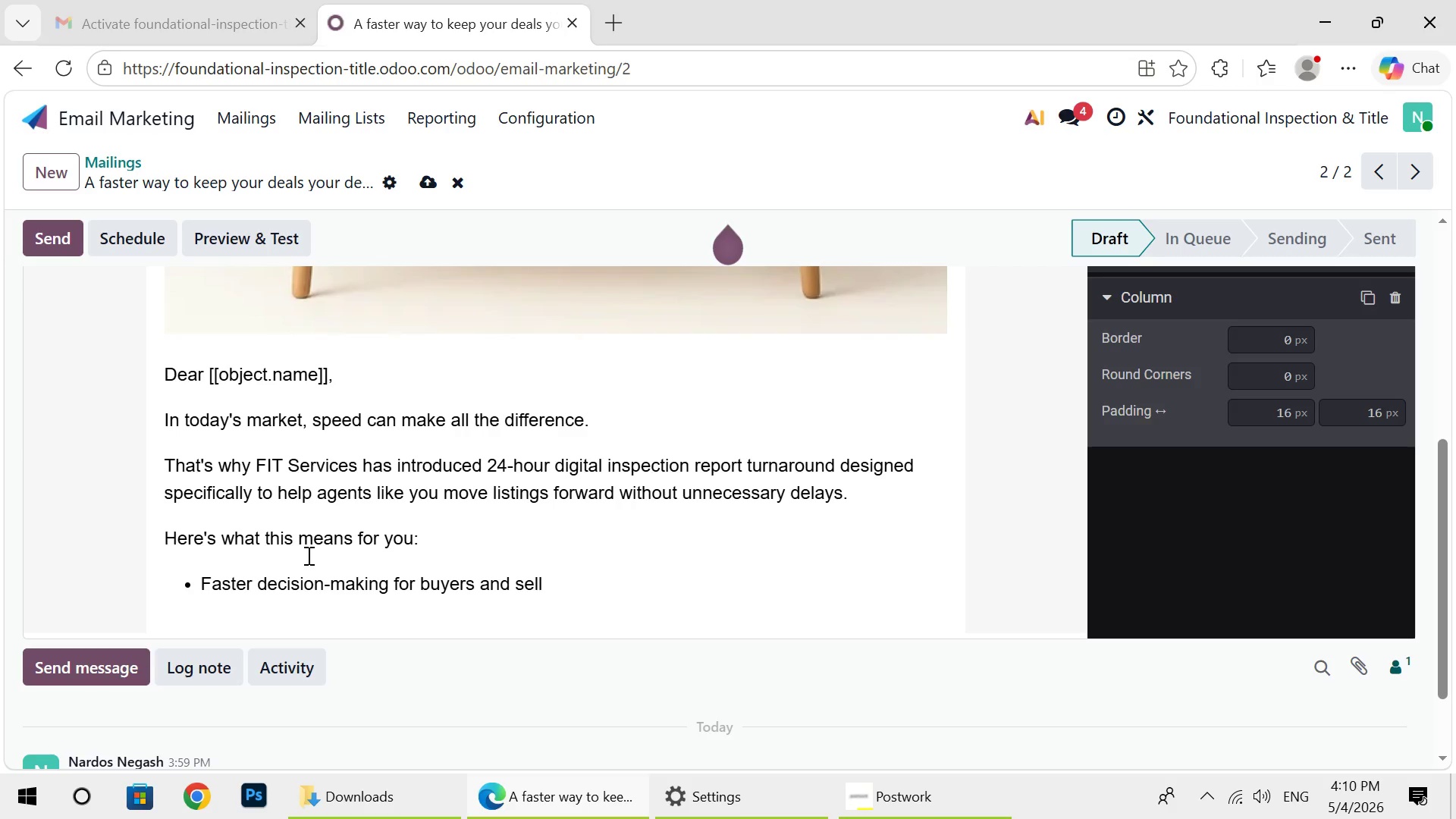 
type(ers)
 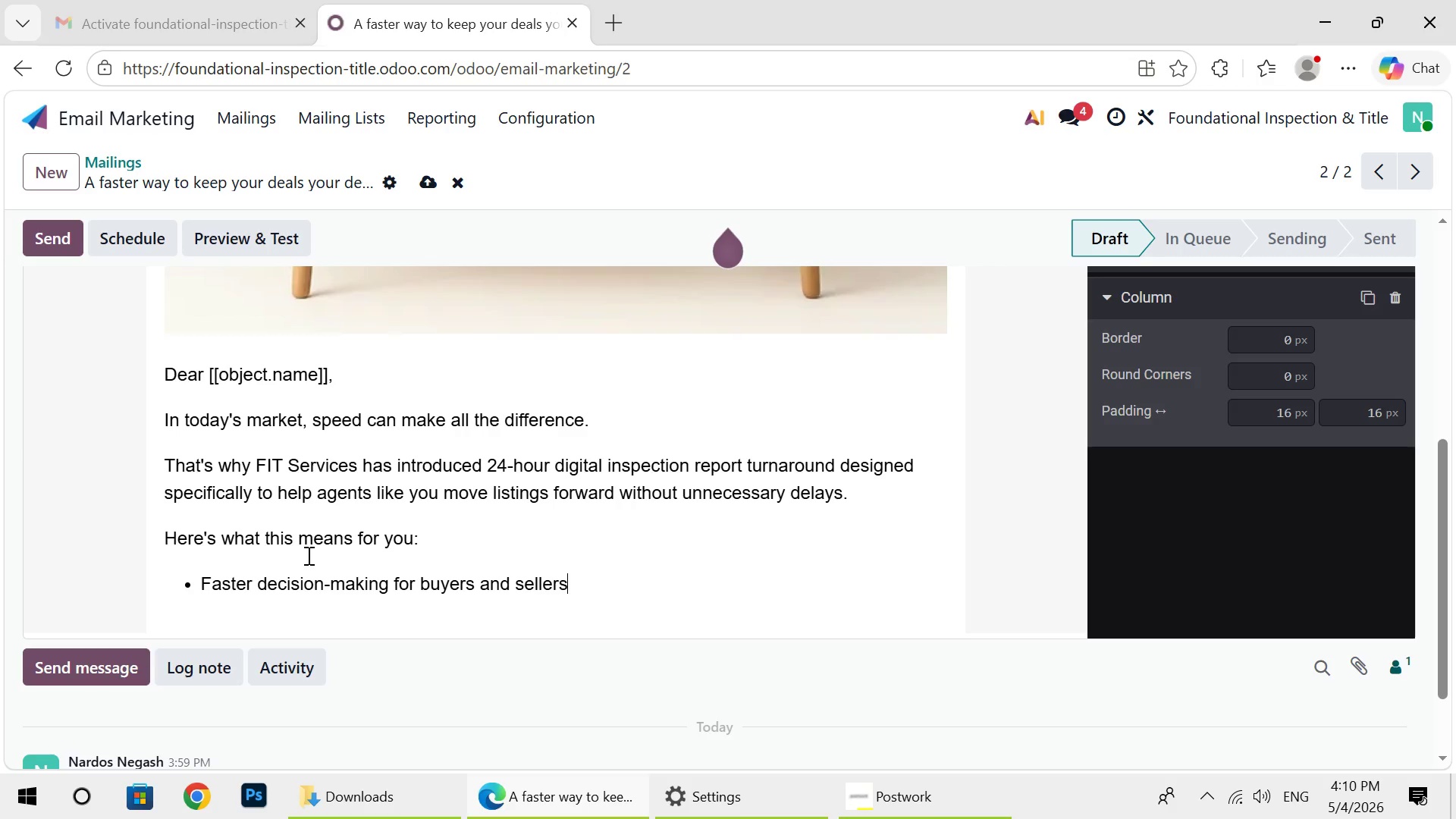 
key(Enter)
 